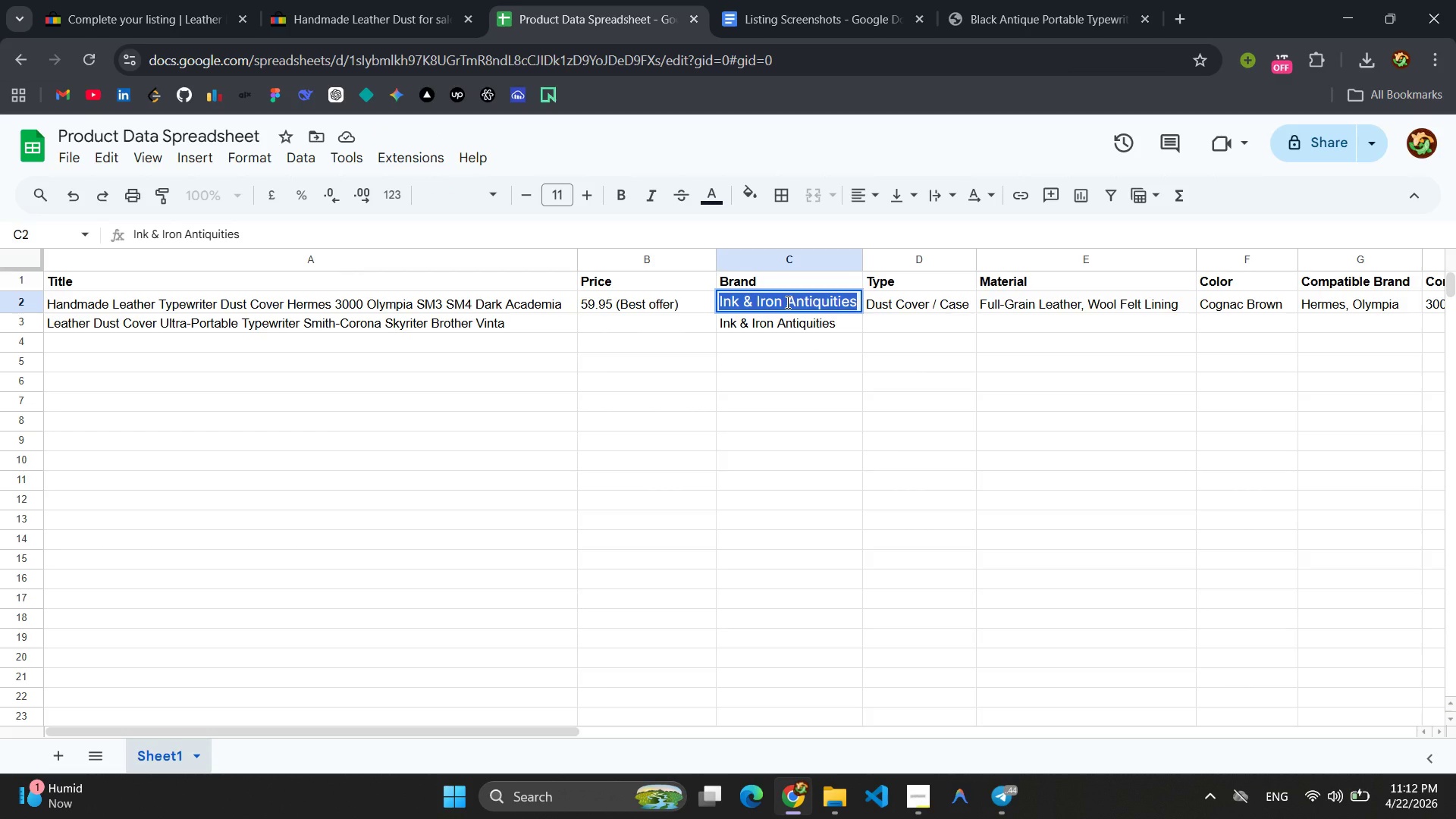 
key(Backspace)
 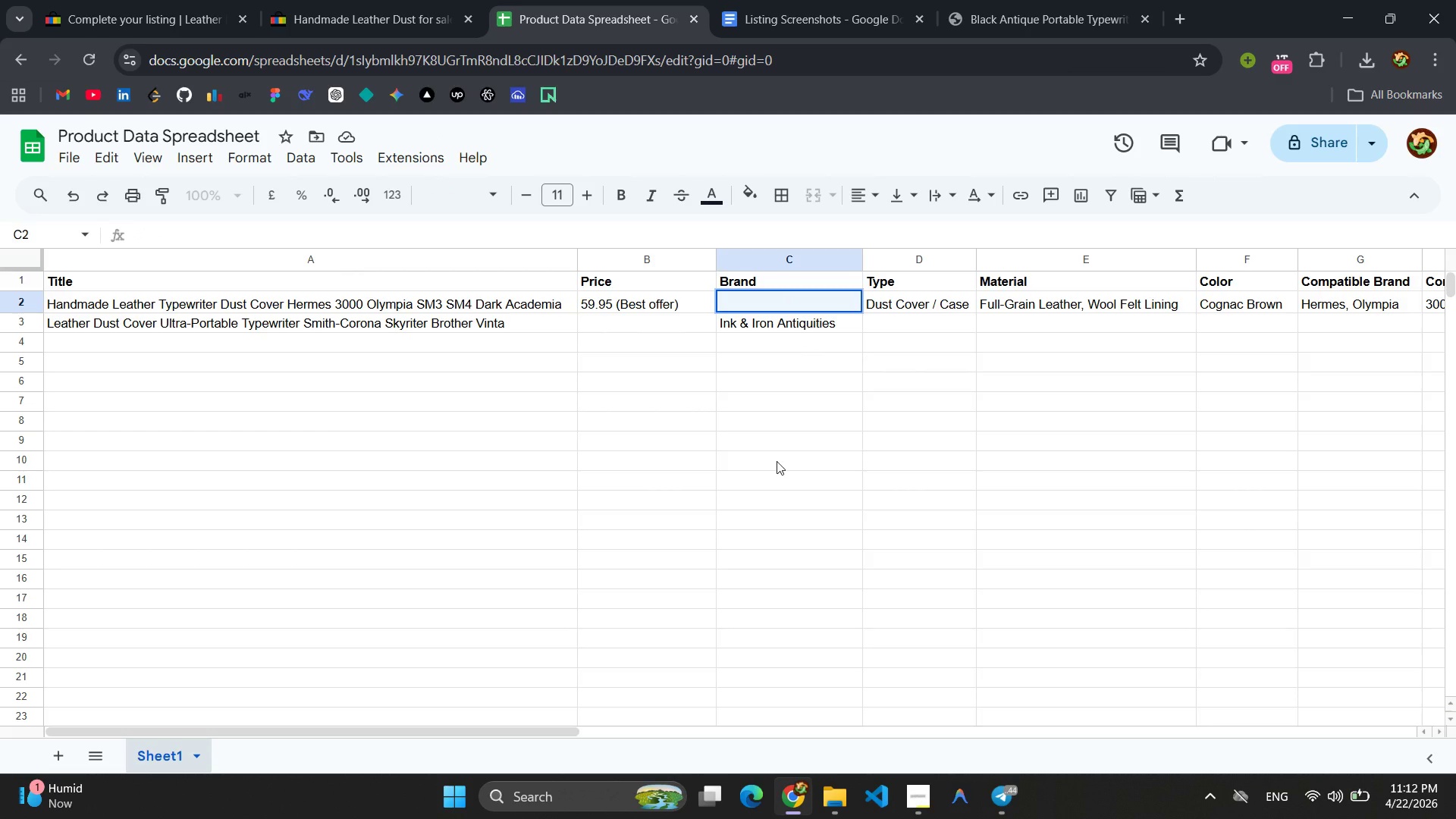 
left_click([777, 462])
 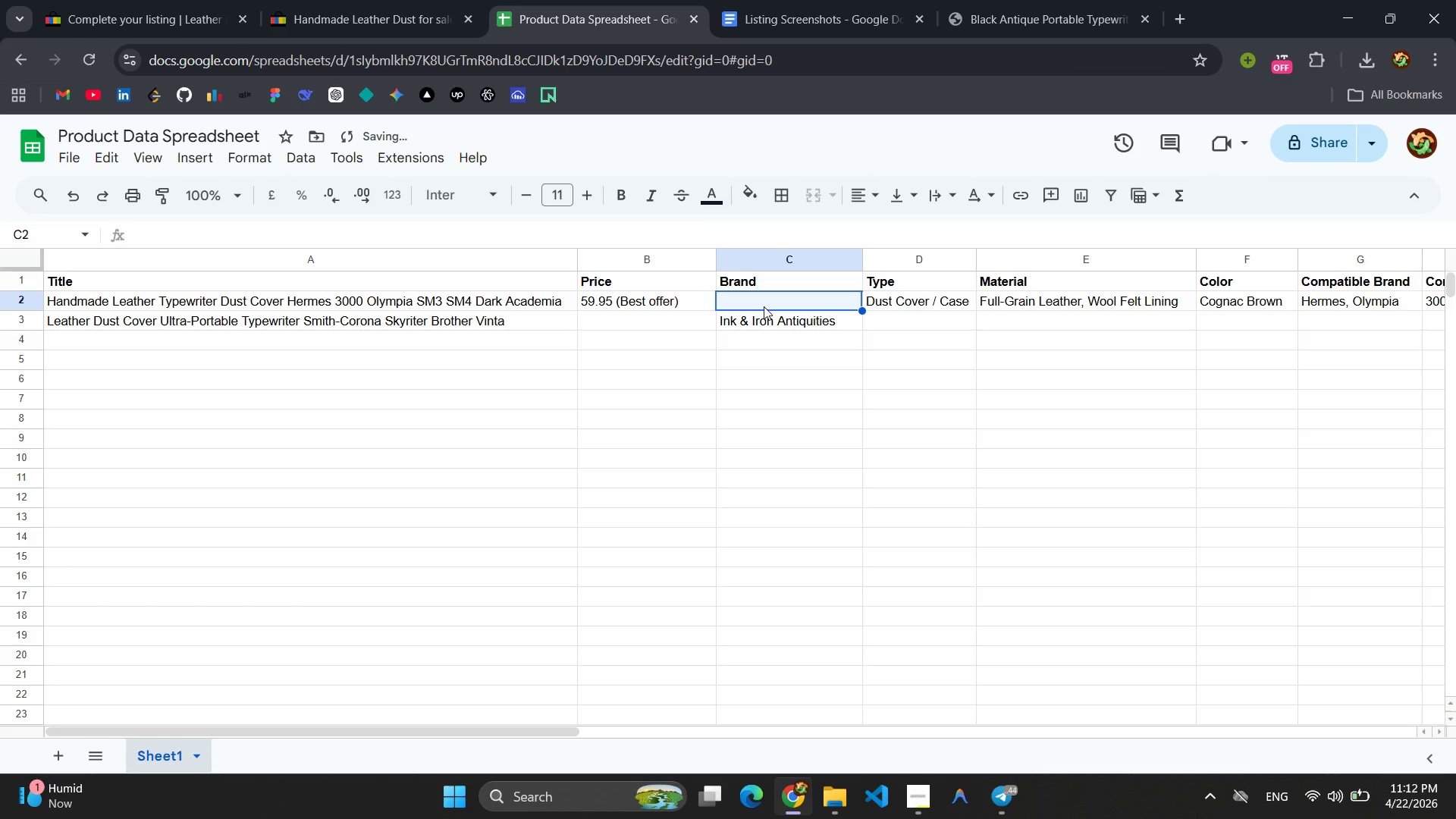 
double_click([764, 306])
 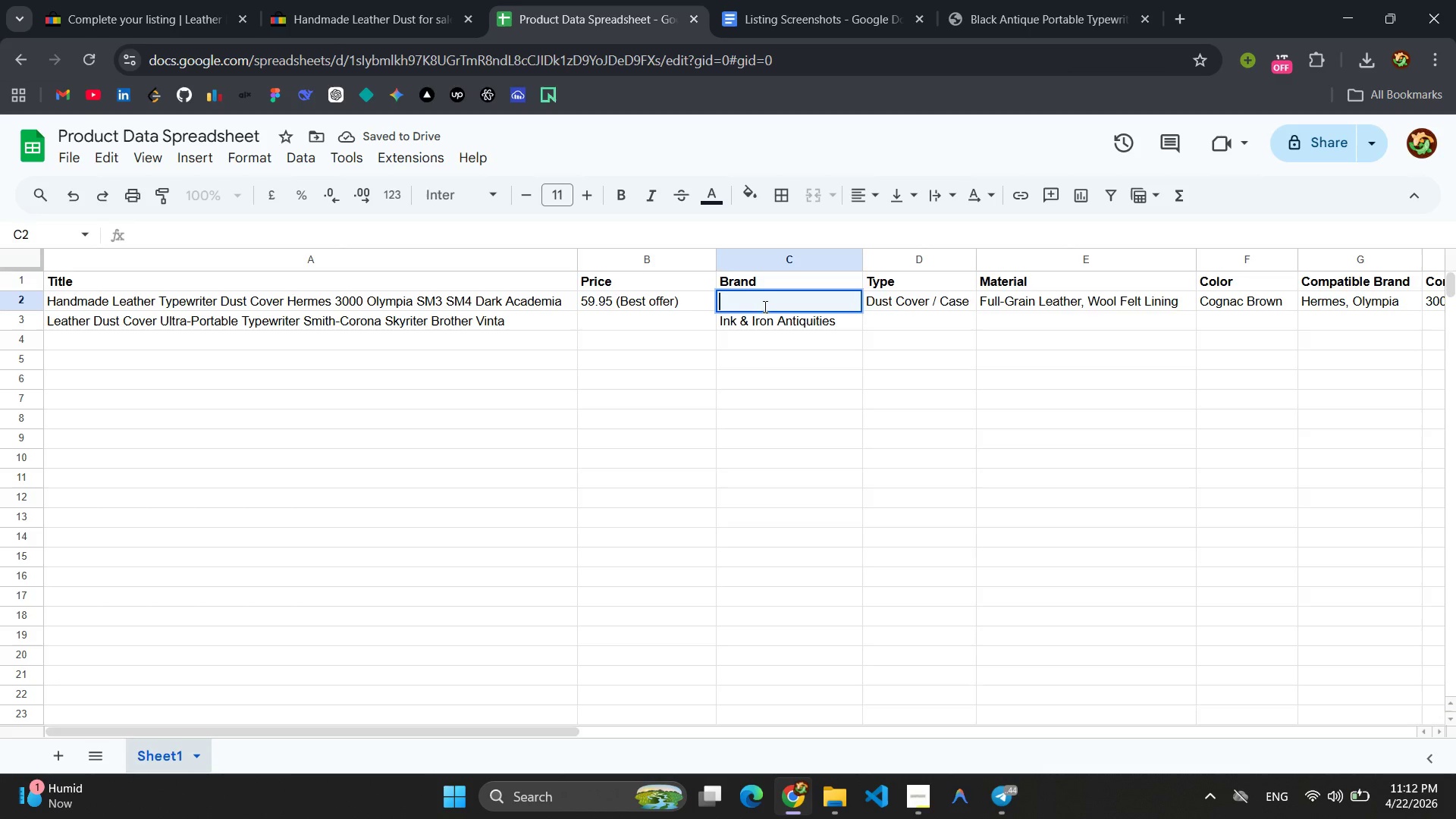 
key(Backspace)
 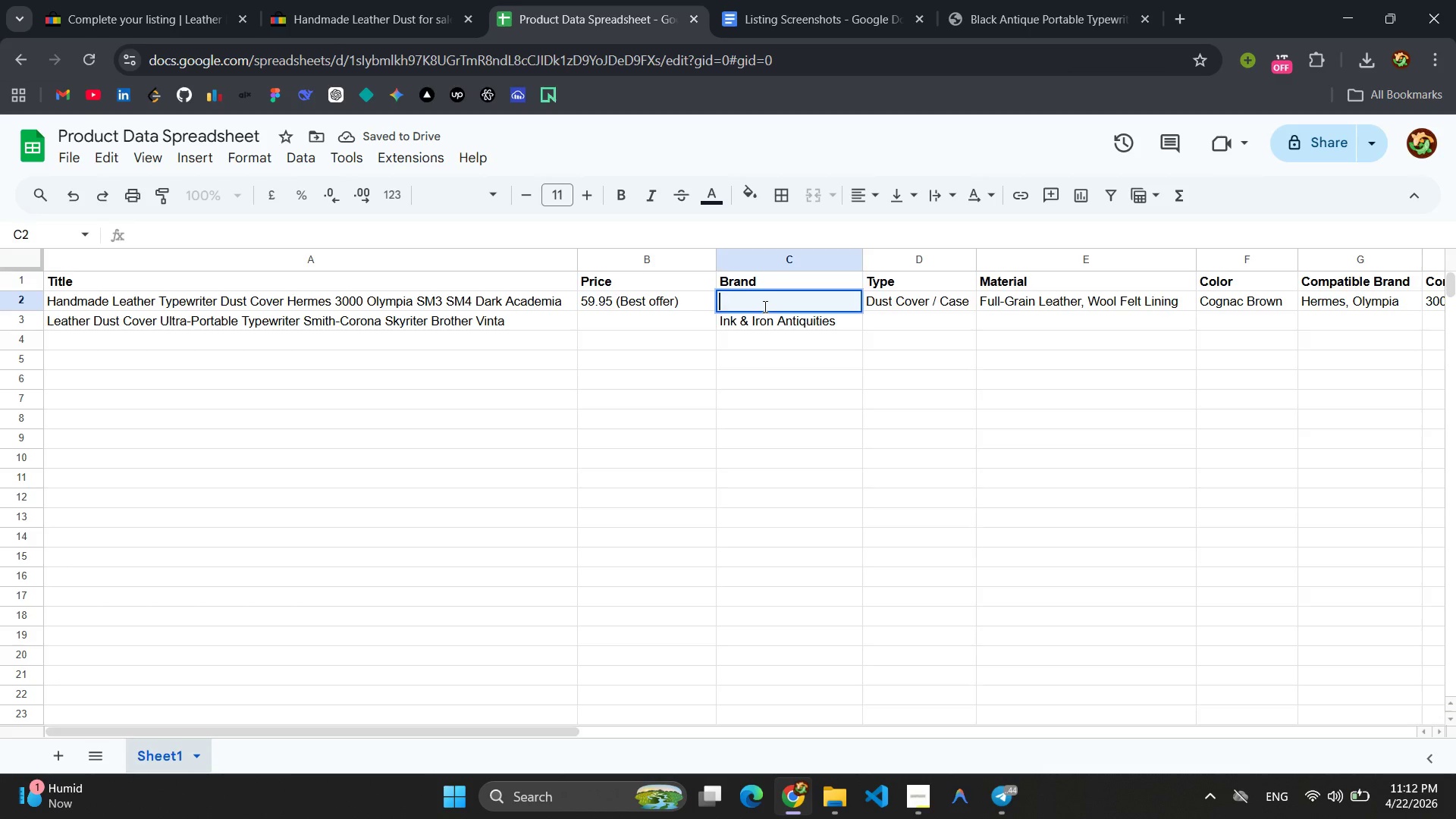 
key(Delete)
 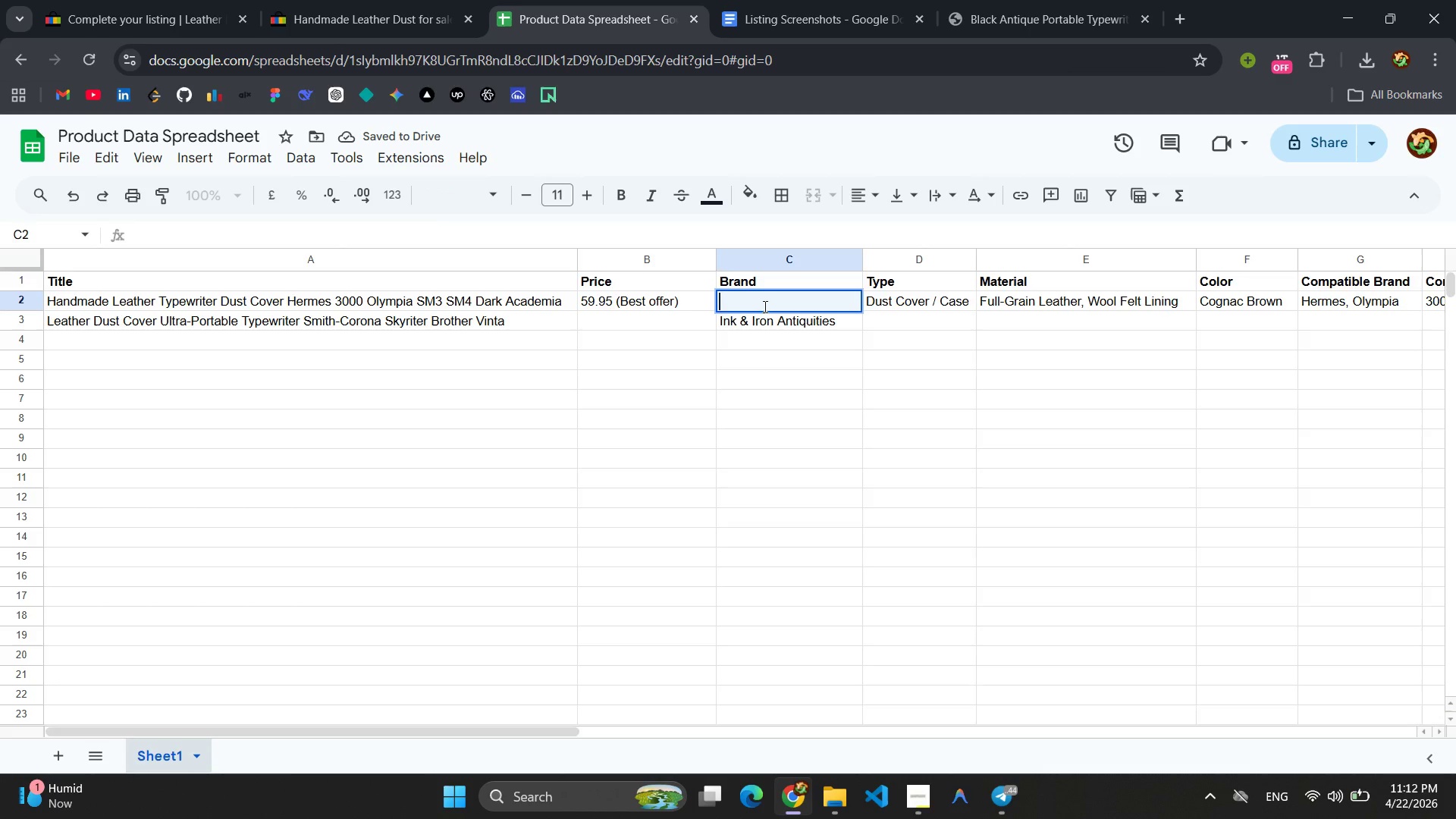 
key(Delete)
 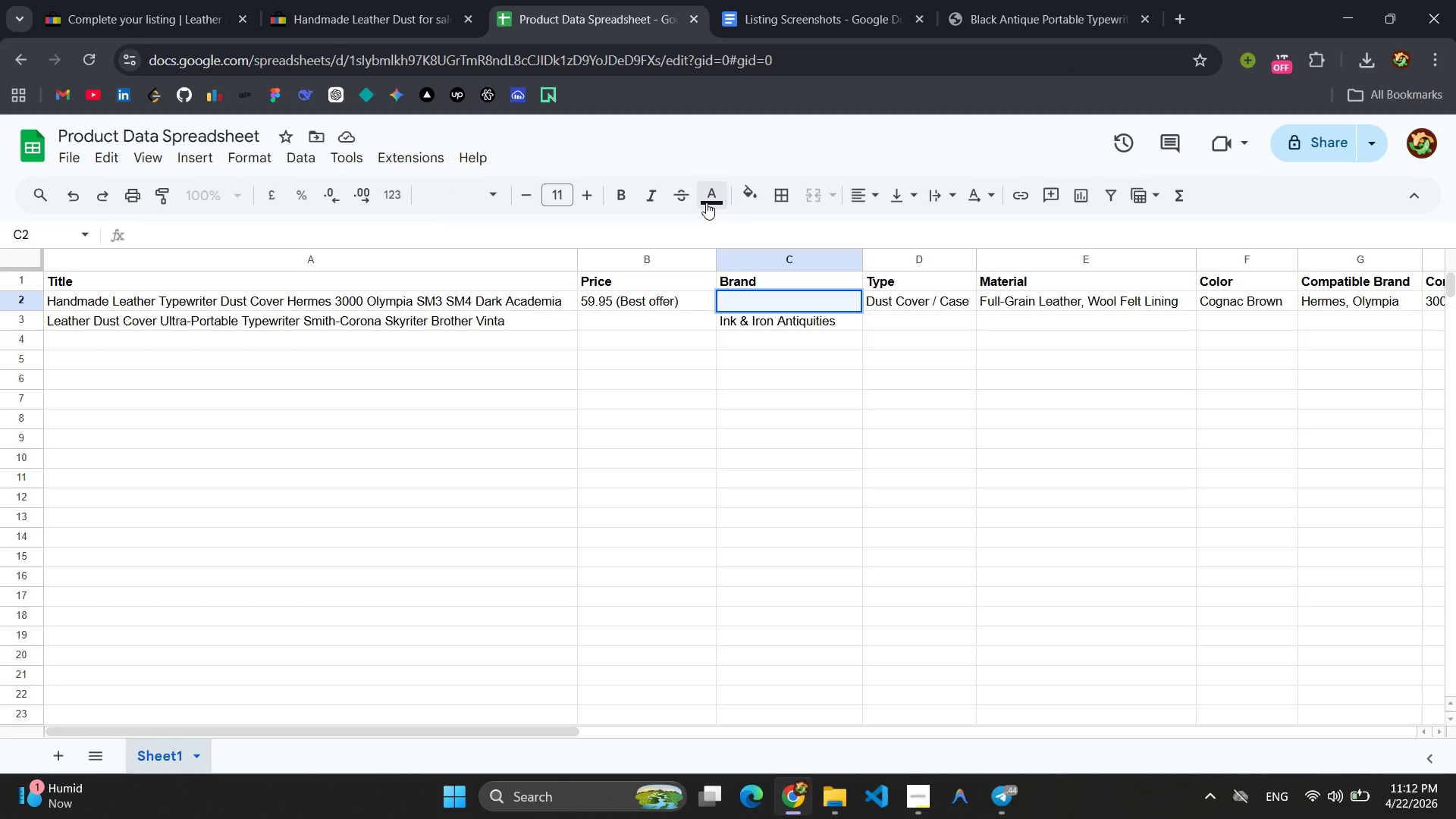 
left_click([708, 204])
 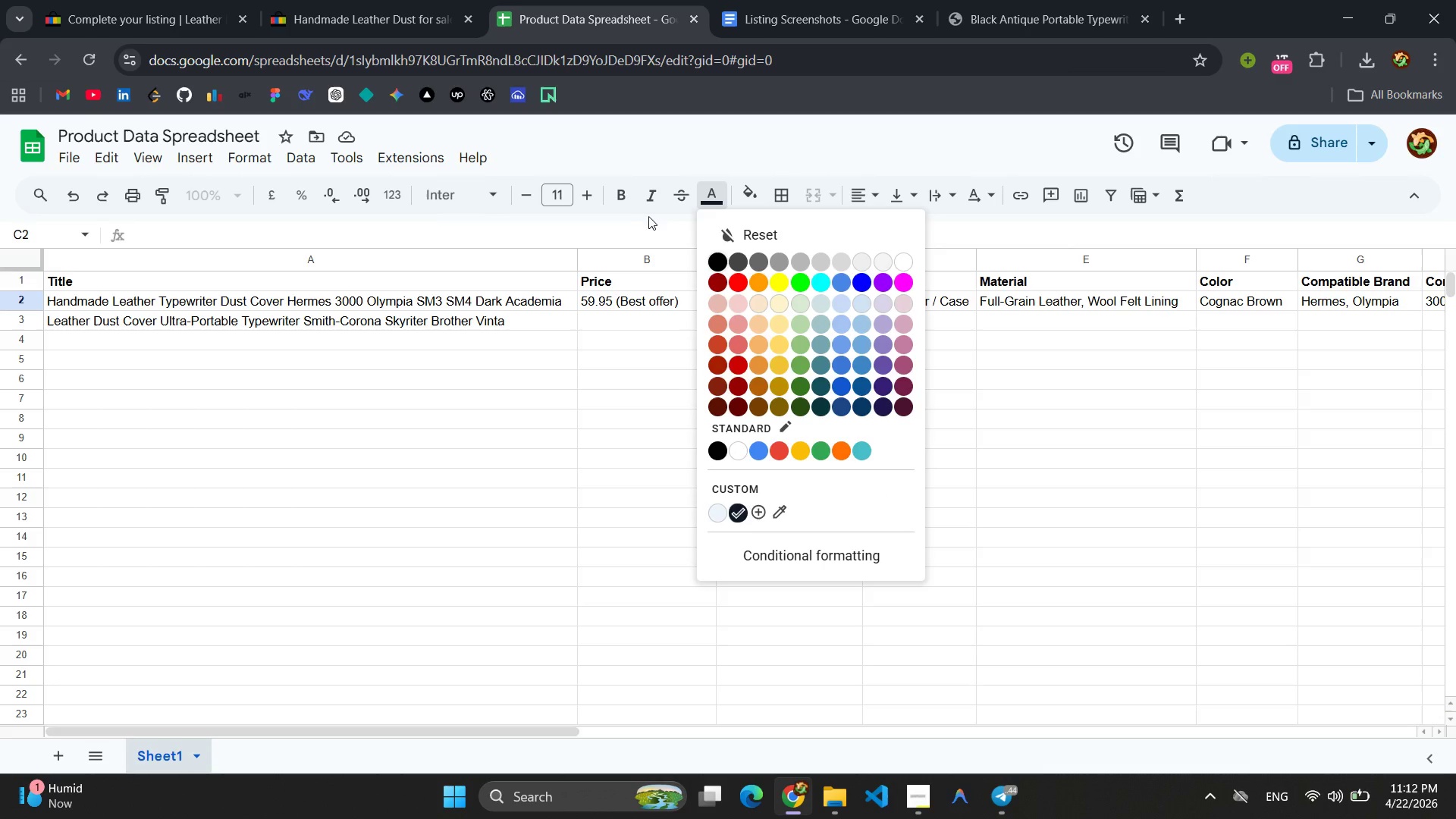 
left_click([637, 220])
 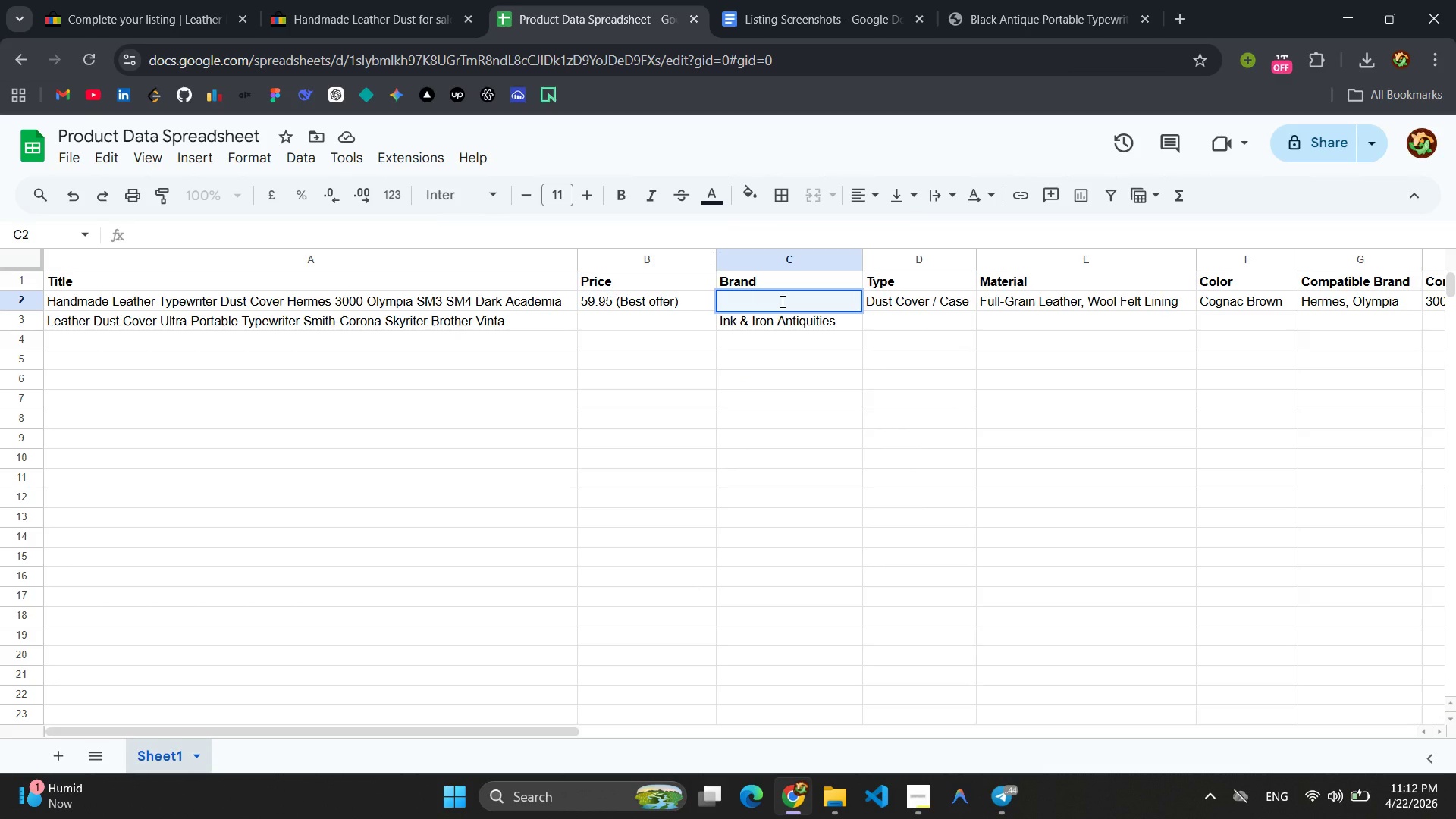 
key(Control+V)
 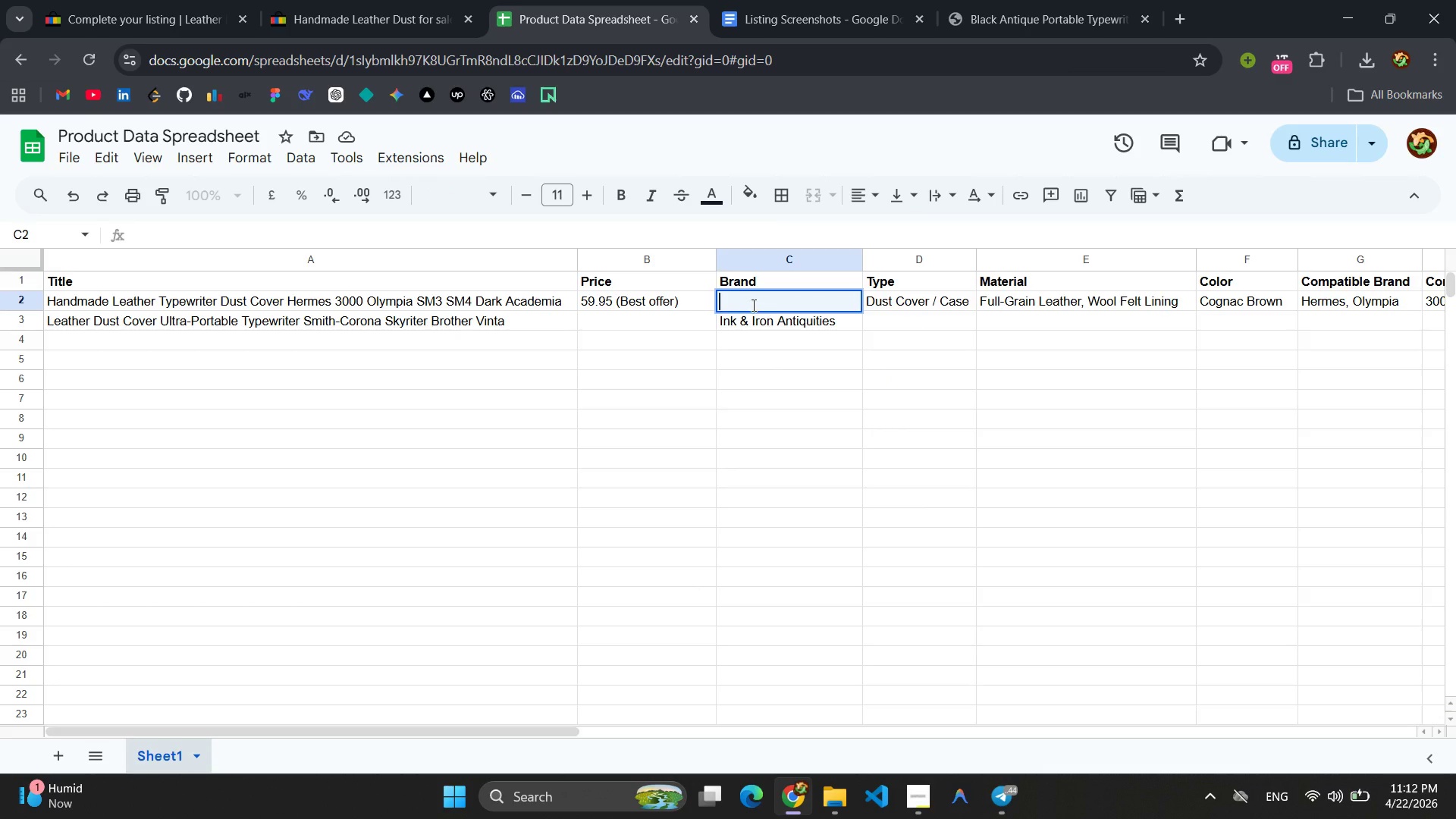 
left_click([751, 303])
 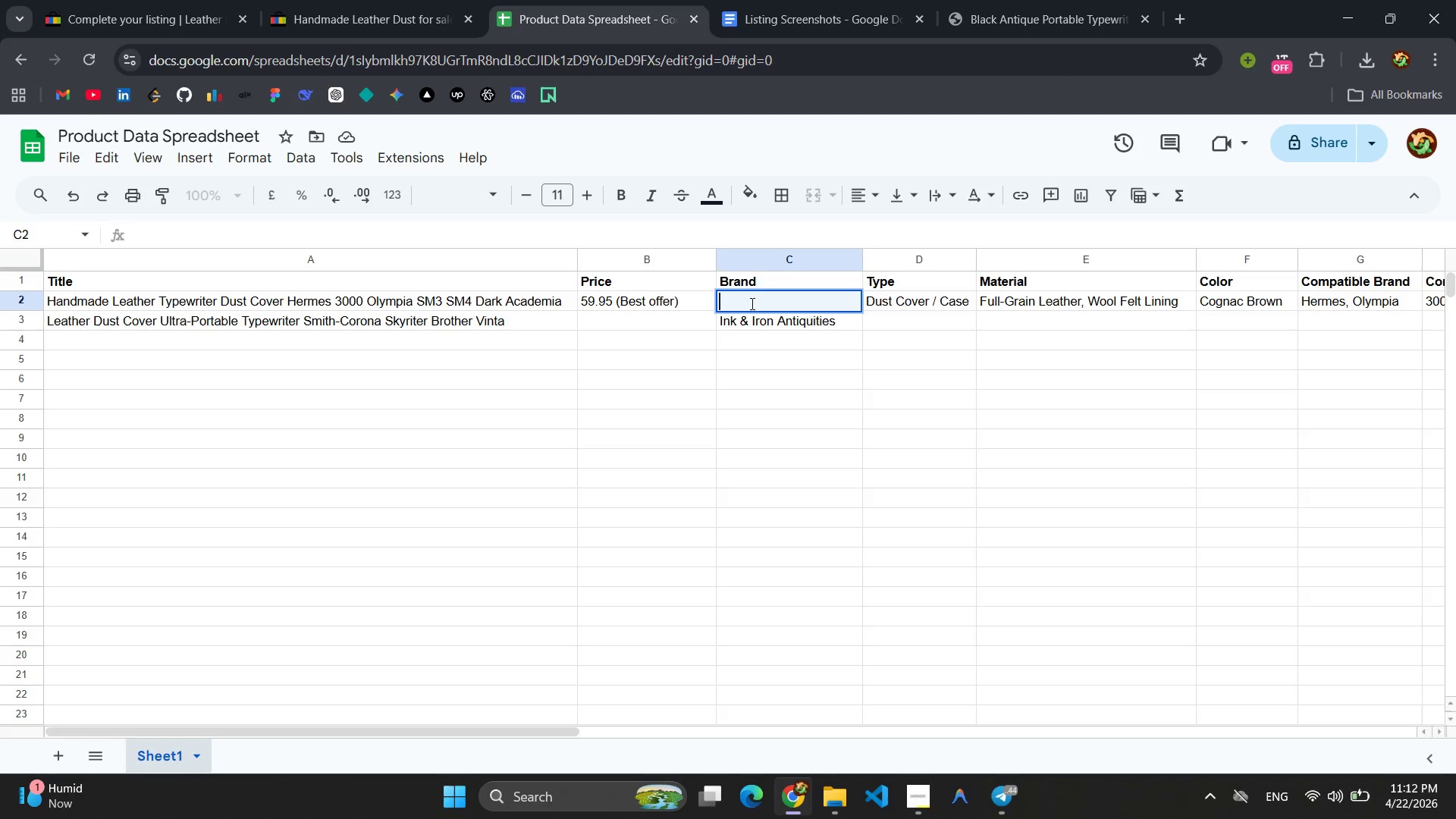 
key(Control+V)
 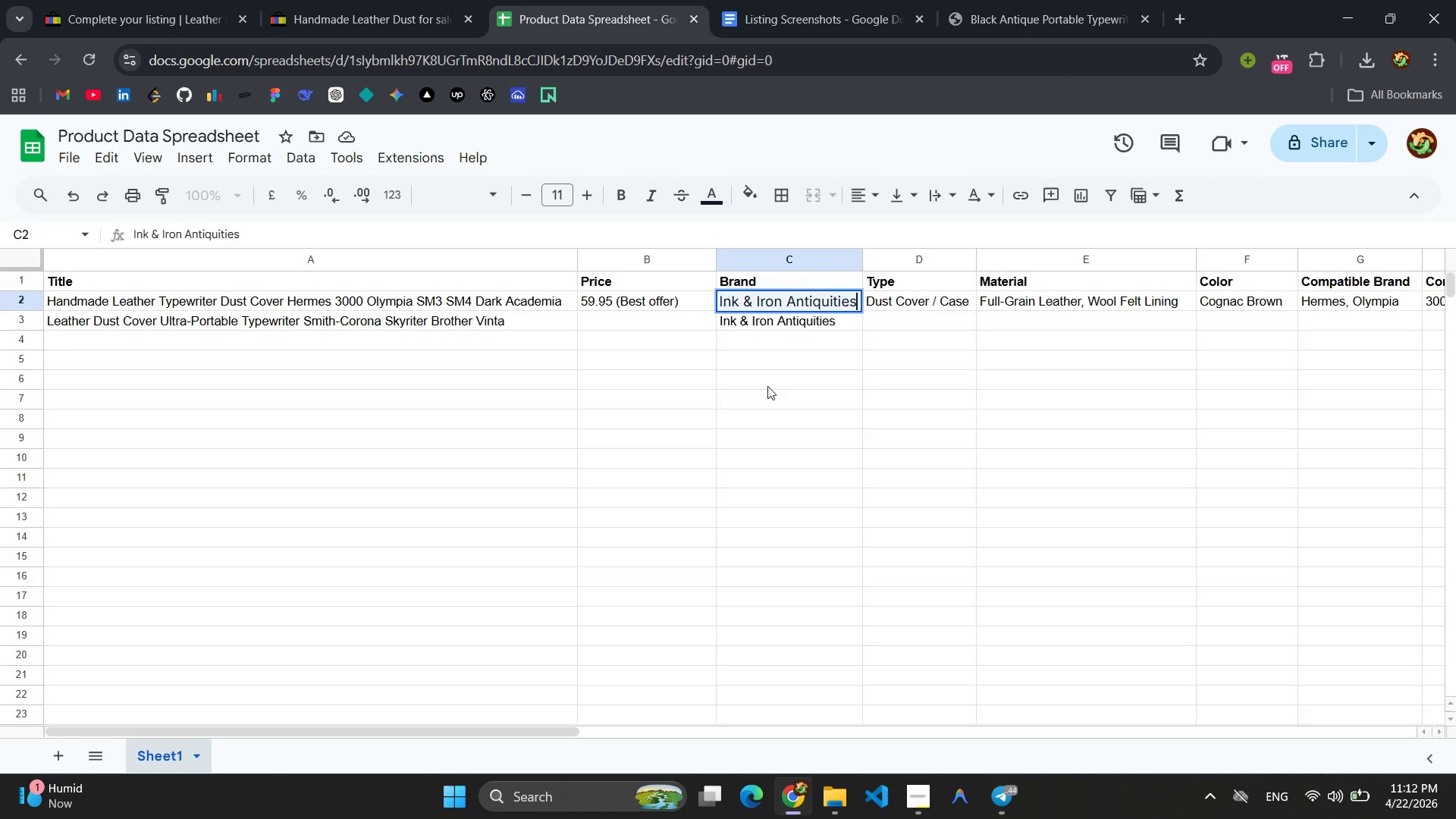 
left_click([767, 386])
 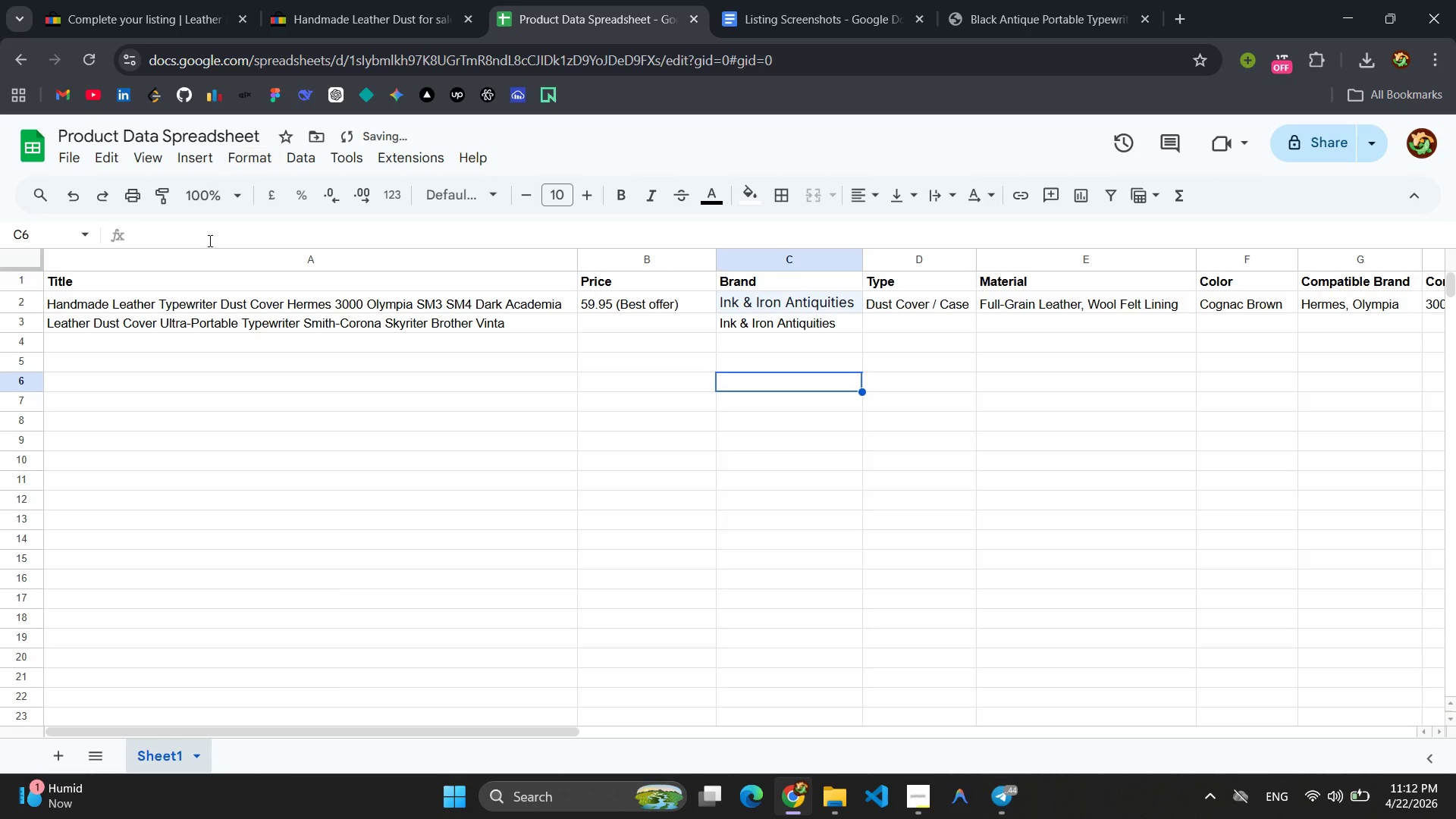 
left_click([137, 30])
 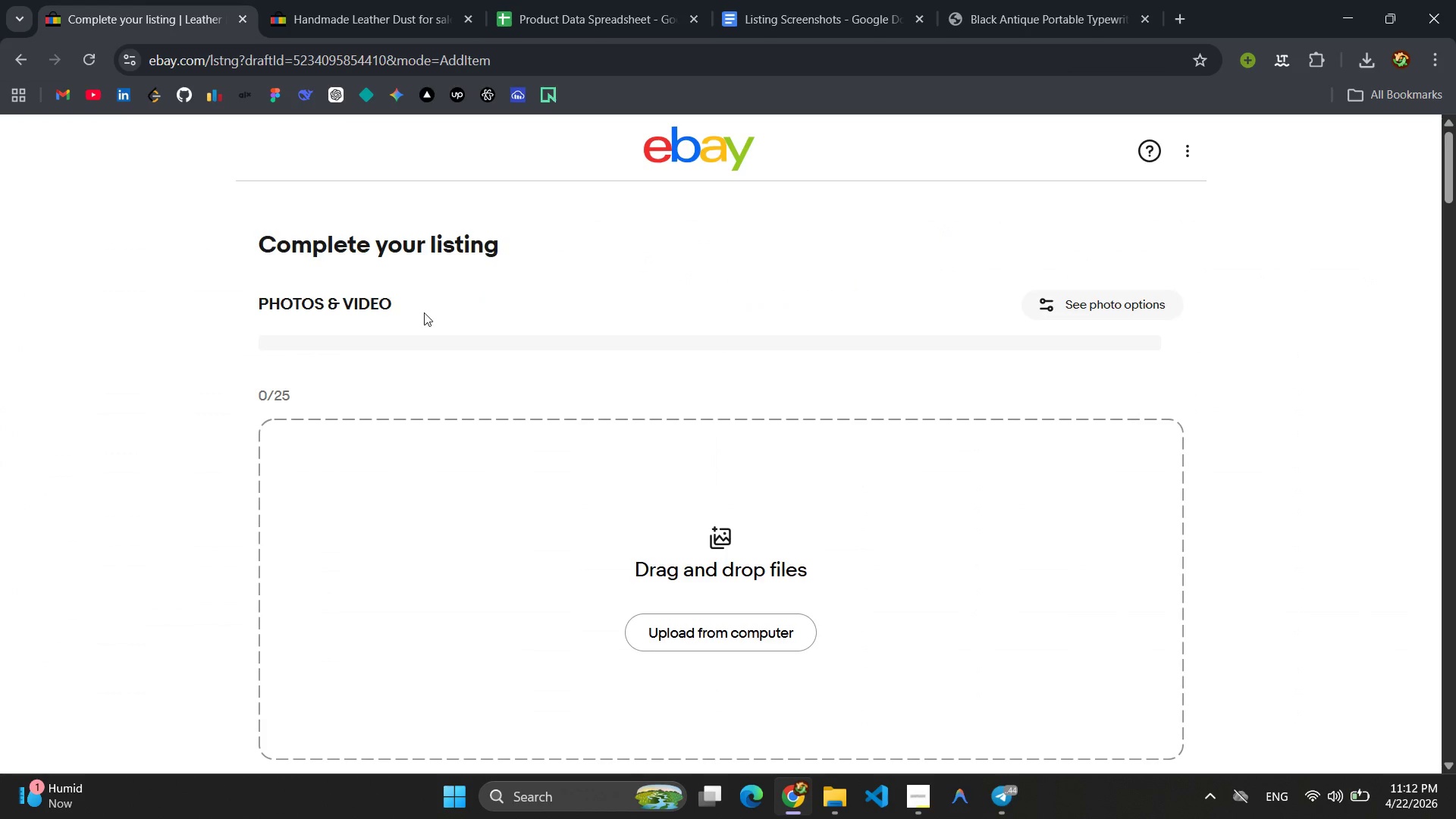 
scroll: coordinate [544, 410], scroll_direction: down, amount: 10.0
 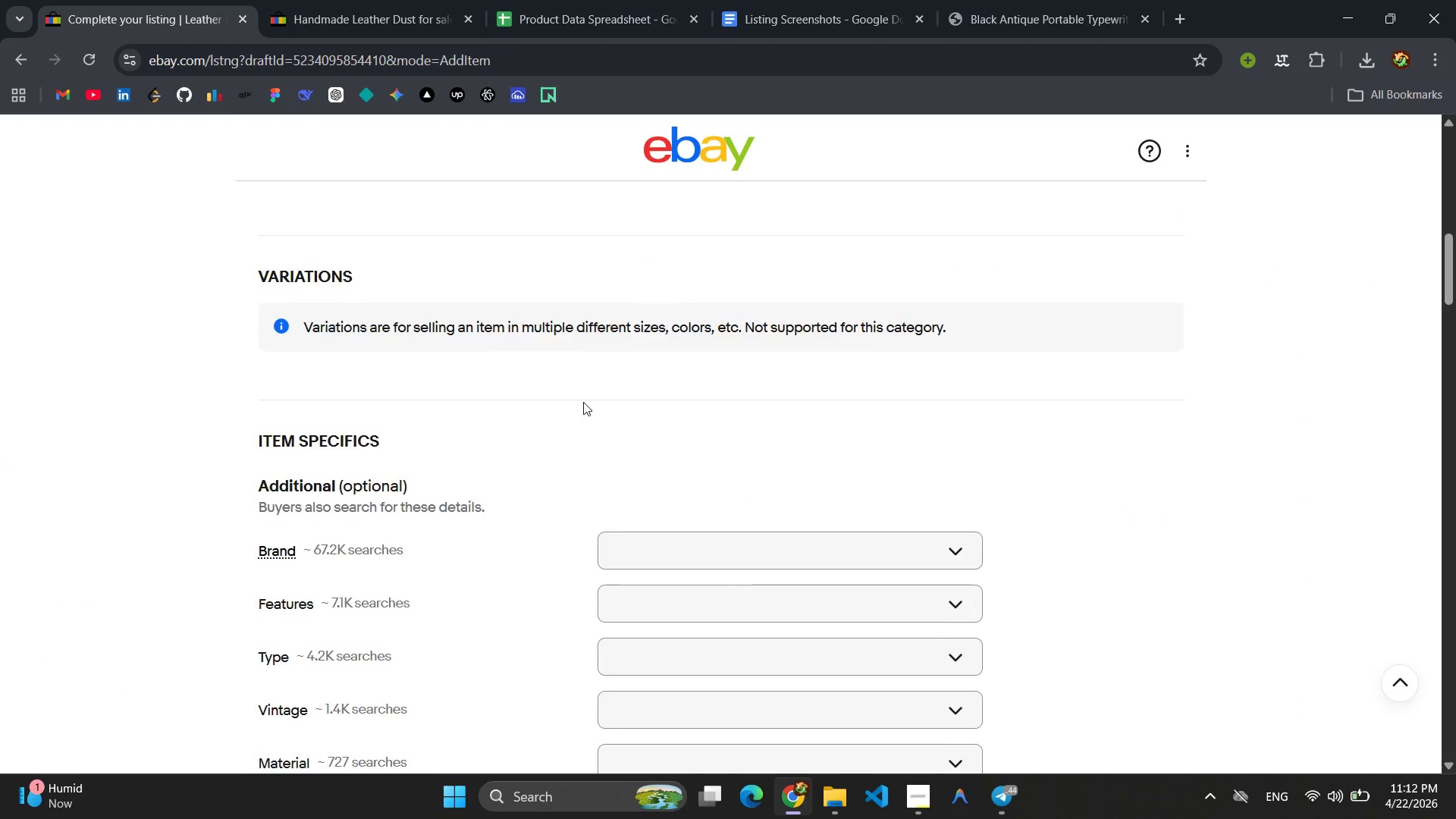 
scroll: coordinate [584, 402], scroll_direction: up, amount: 3.0
 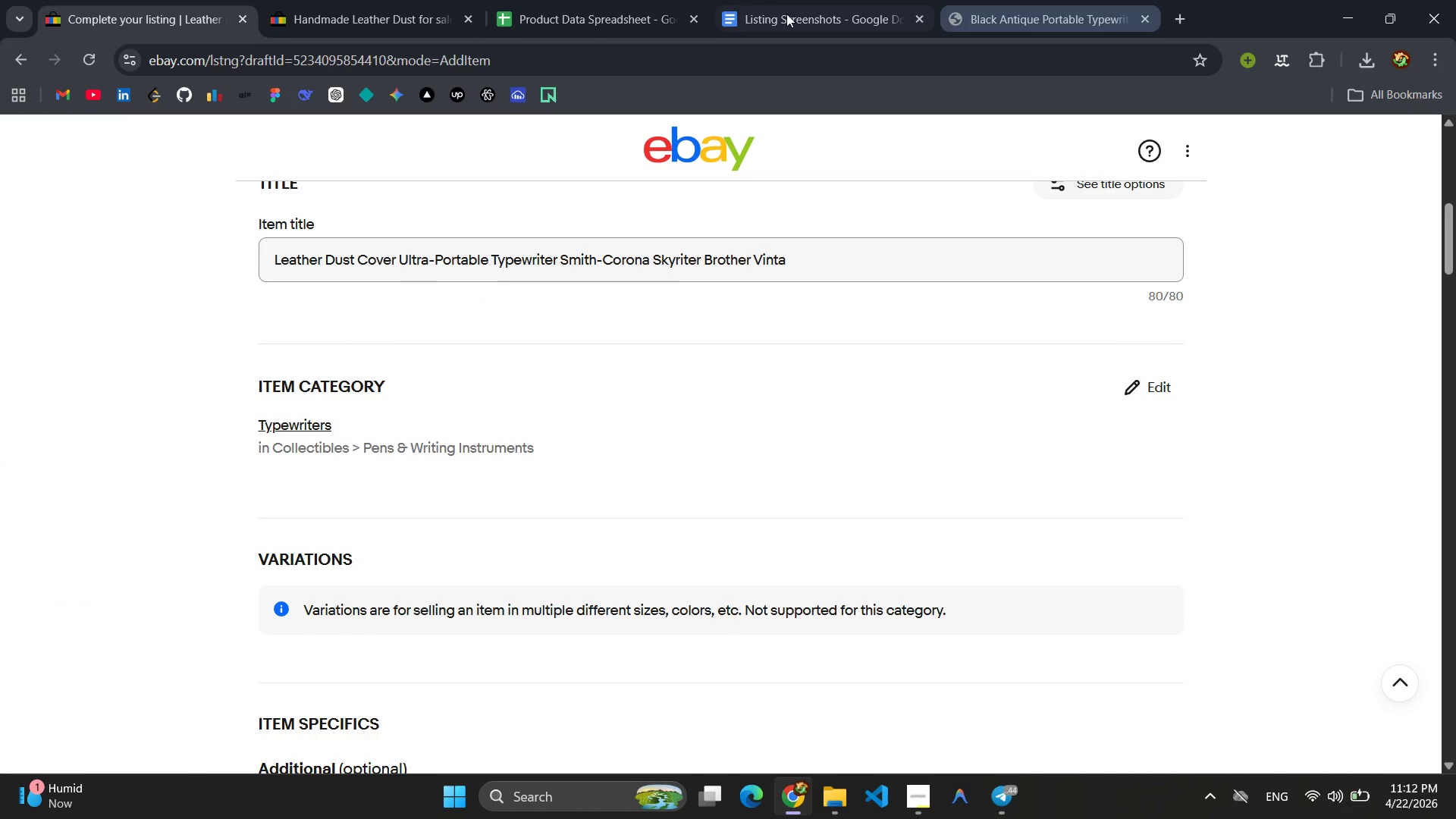 
left_click([356, 10])
 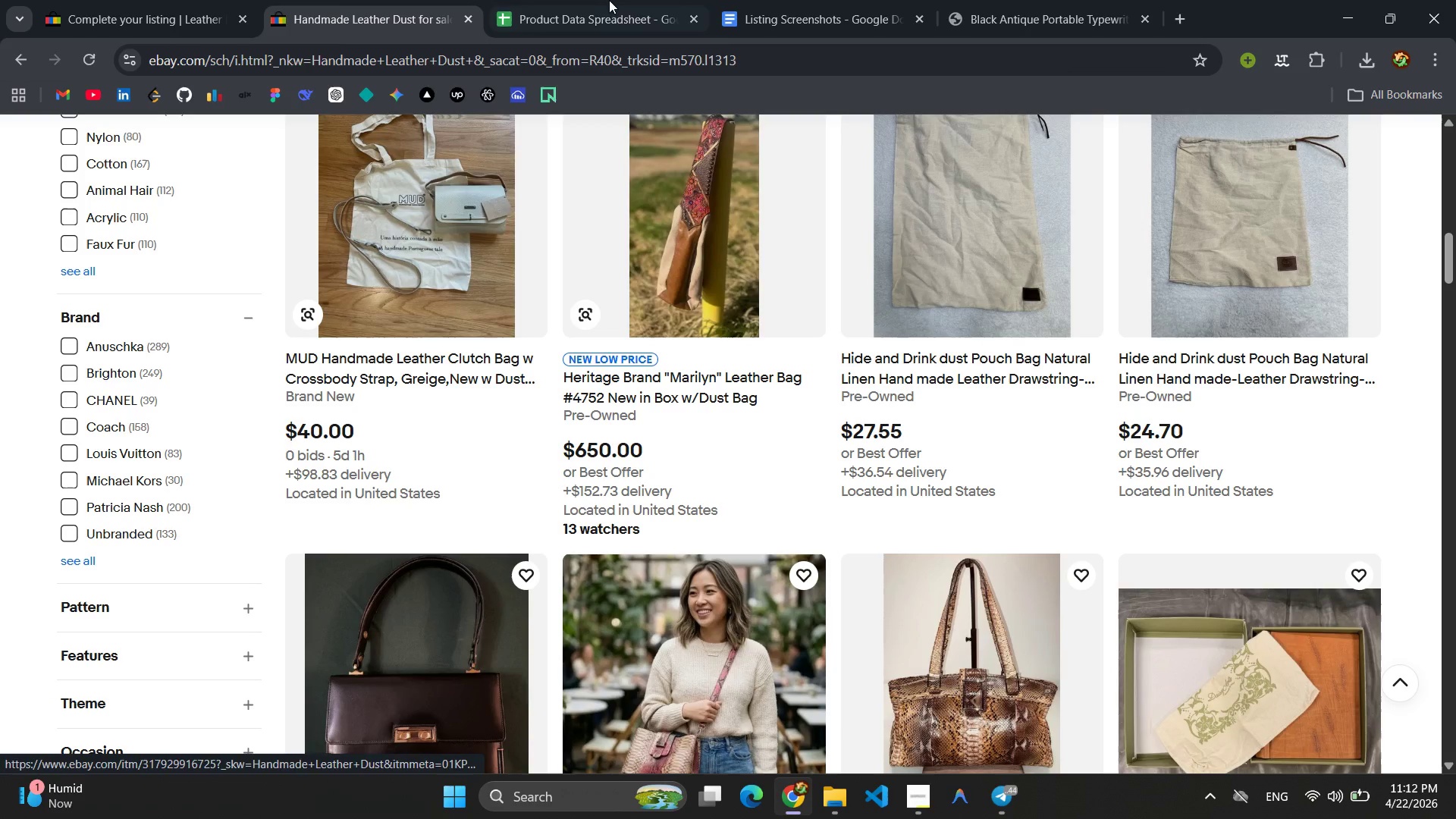 
left_click([610, 0])
 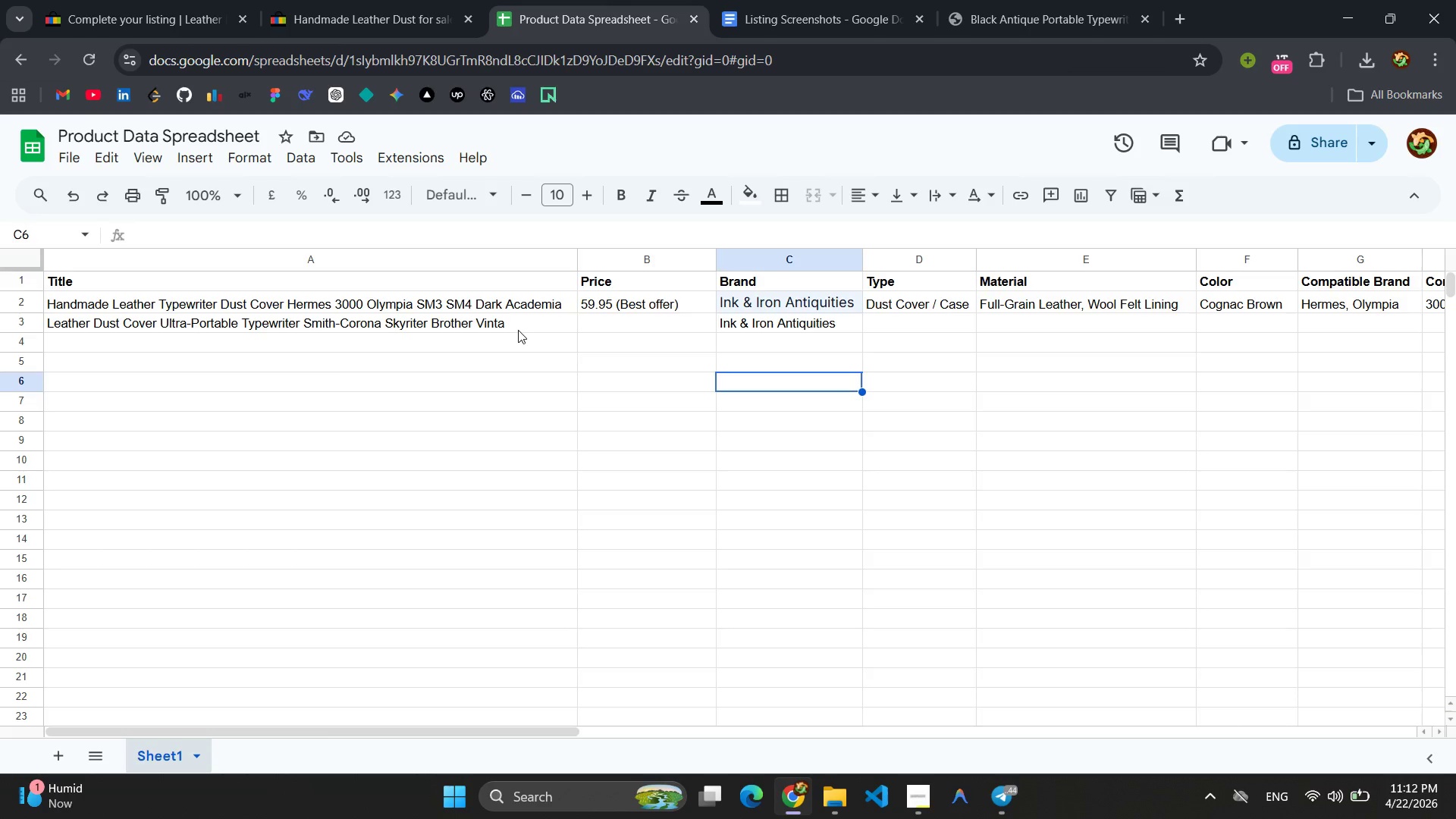 
left_click([516, 325])
 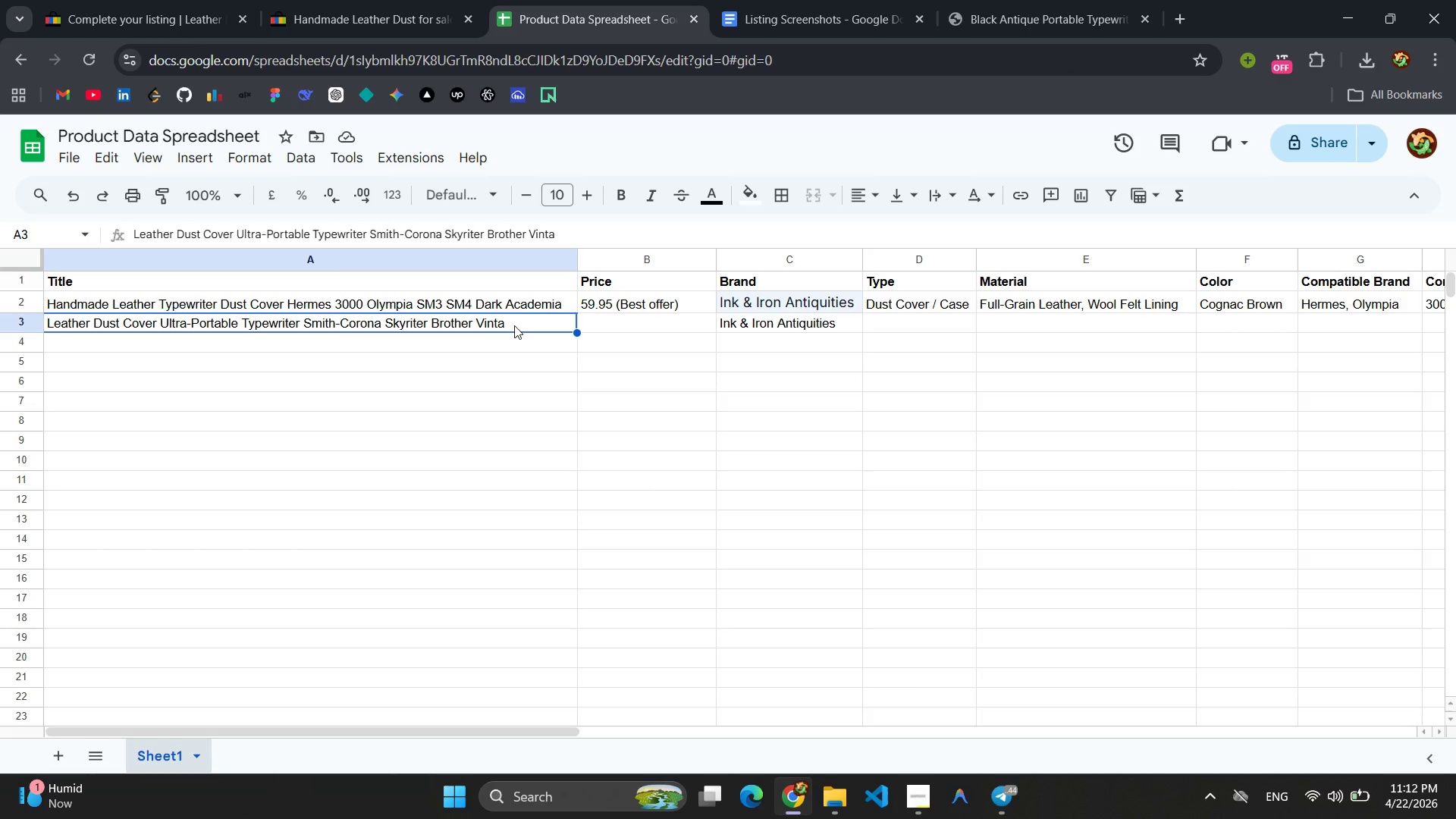 
double_click([514, 325])
 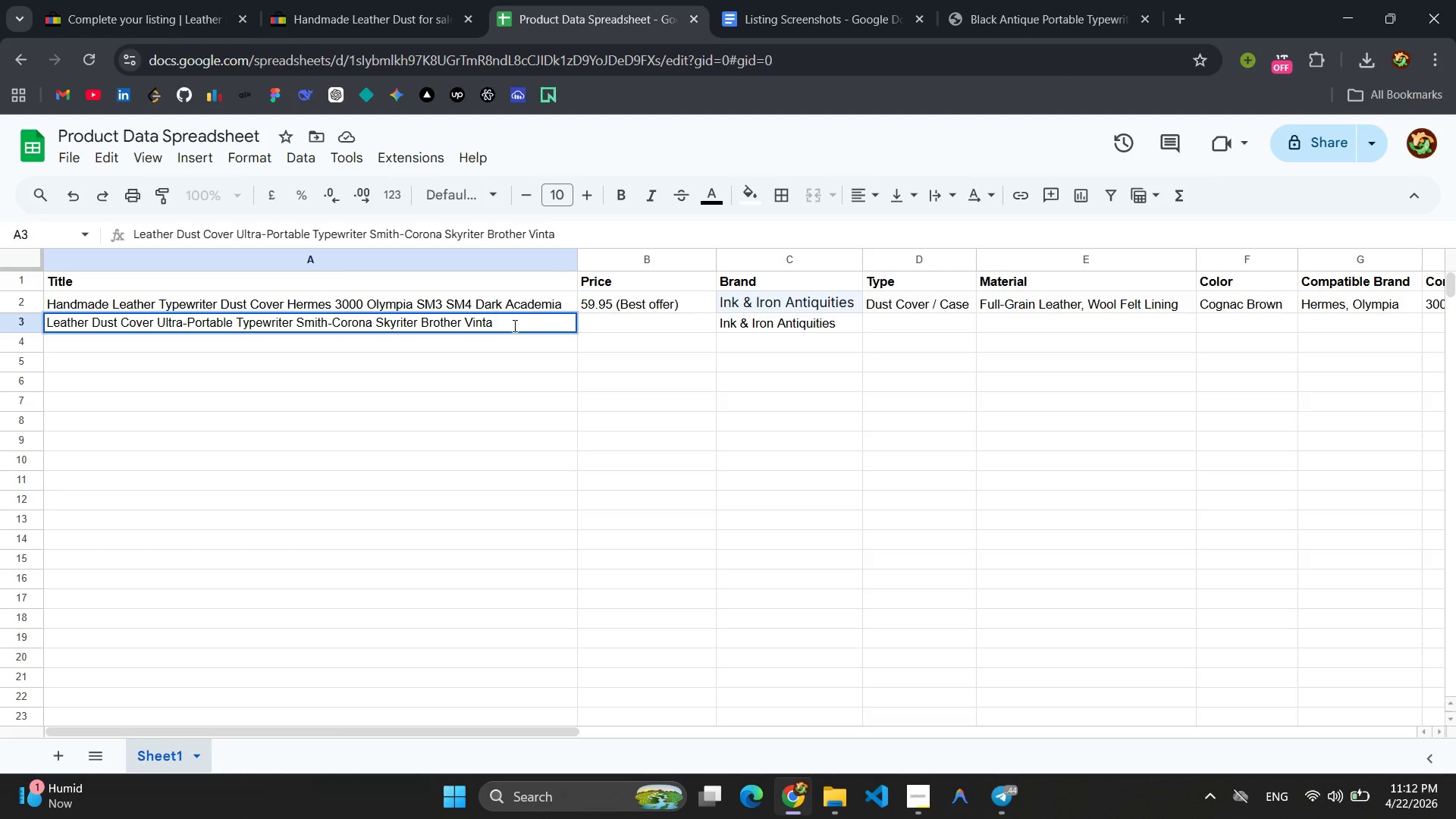 
type(ge)
 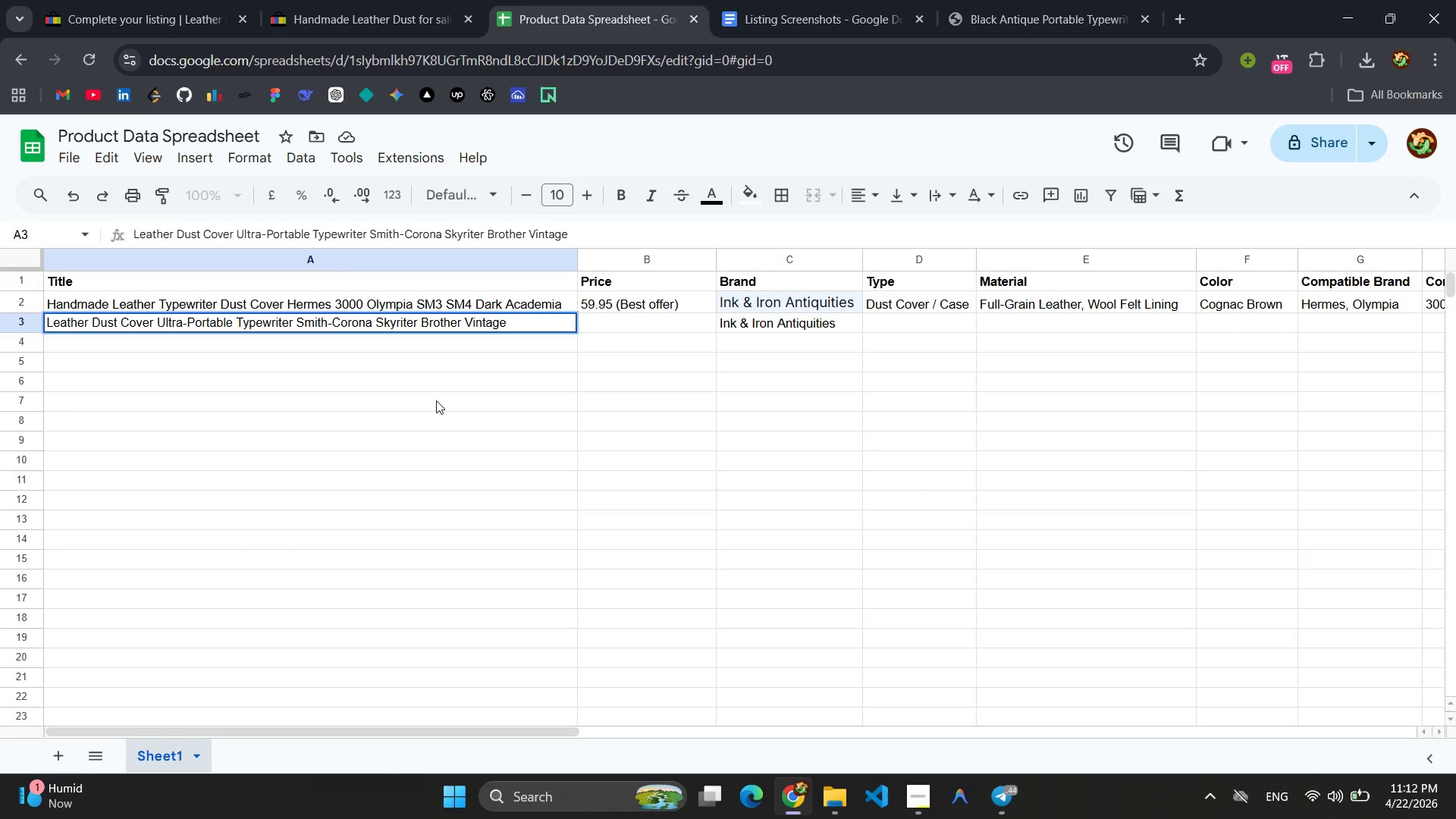 
left_click([423, 397])
 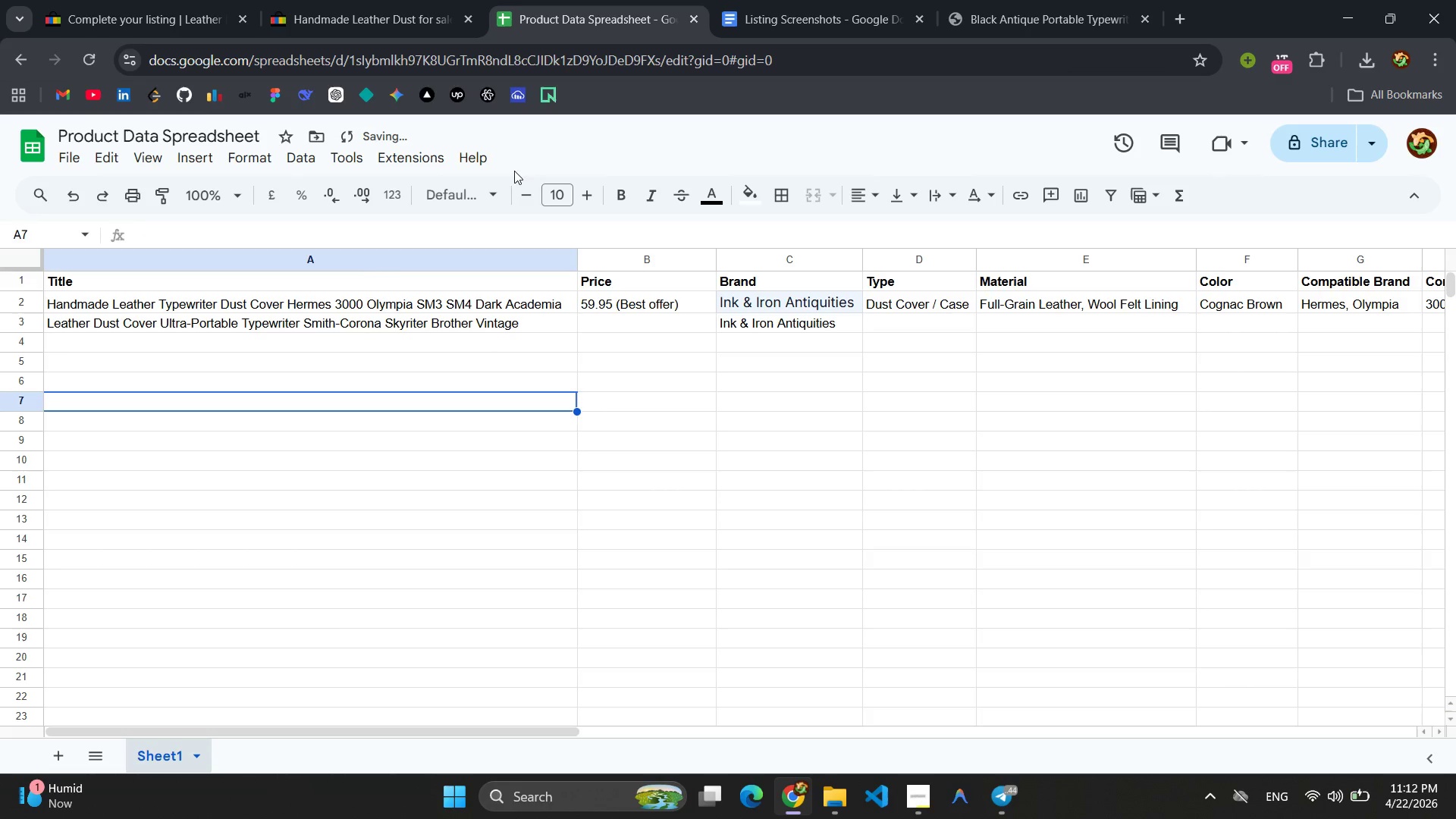 
left_click([87, 0])
 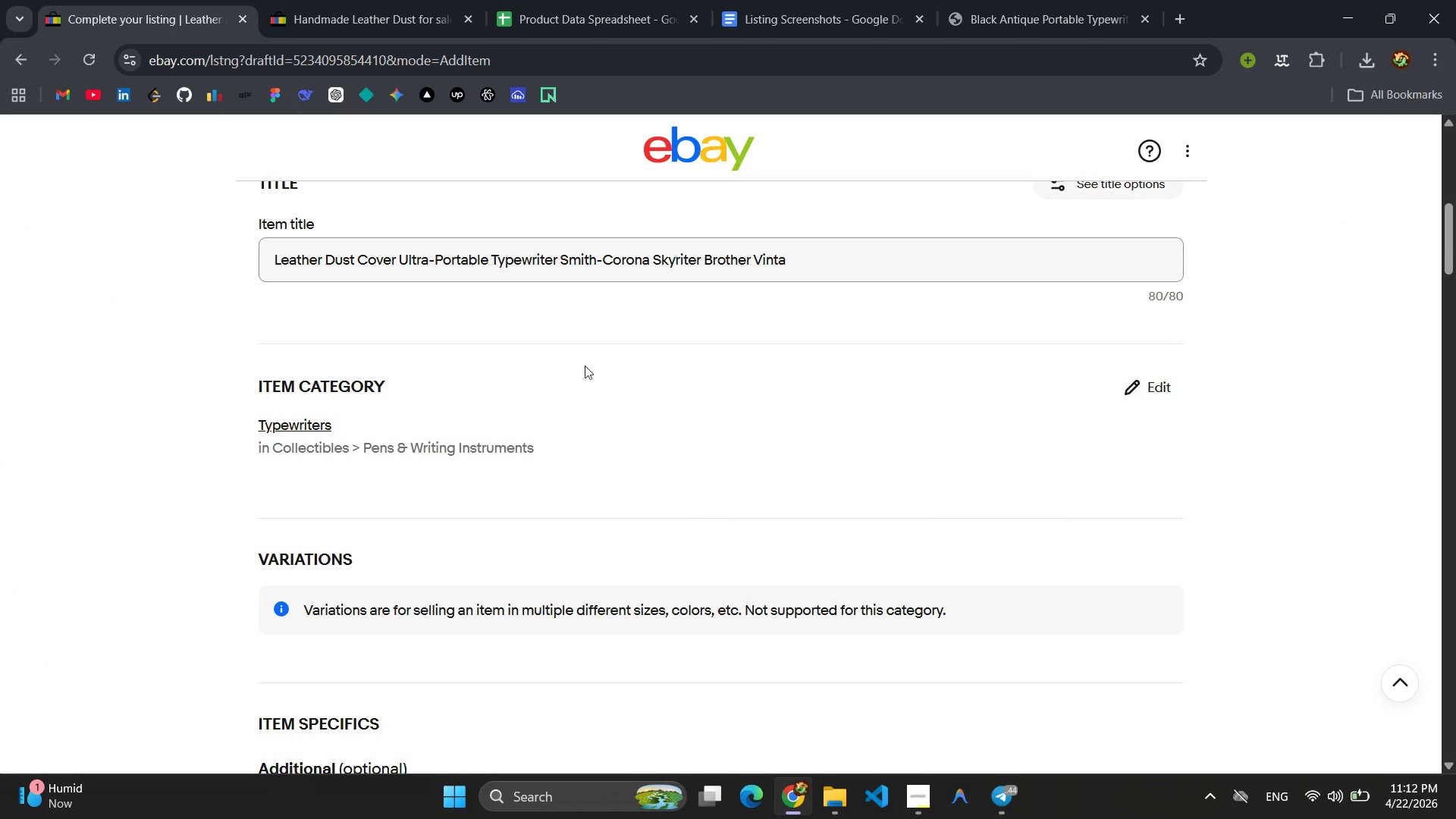 
scroll: coordinate [610, 358], scroll_direction: down, amount: 4.0
 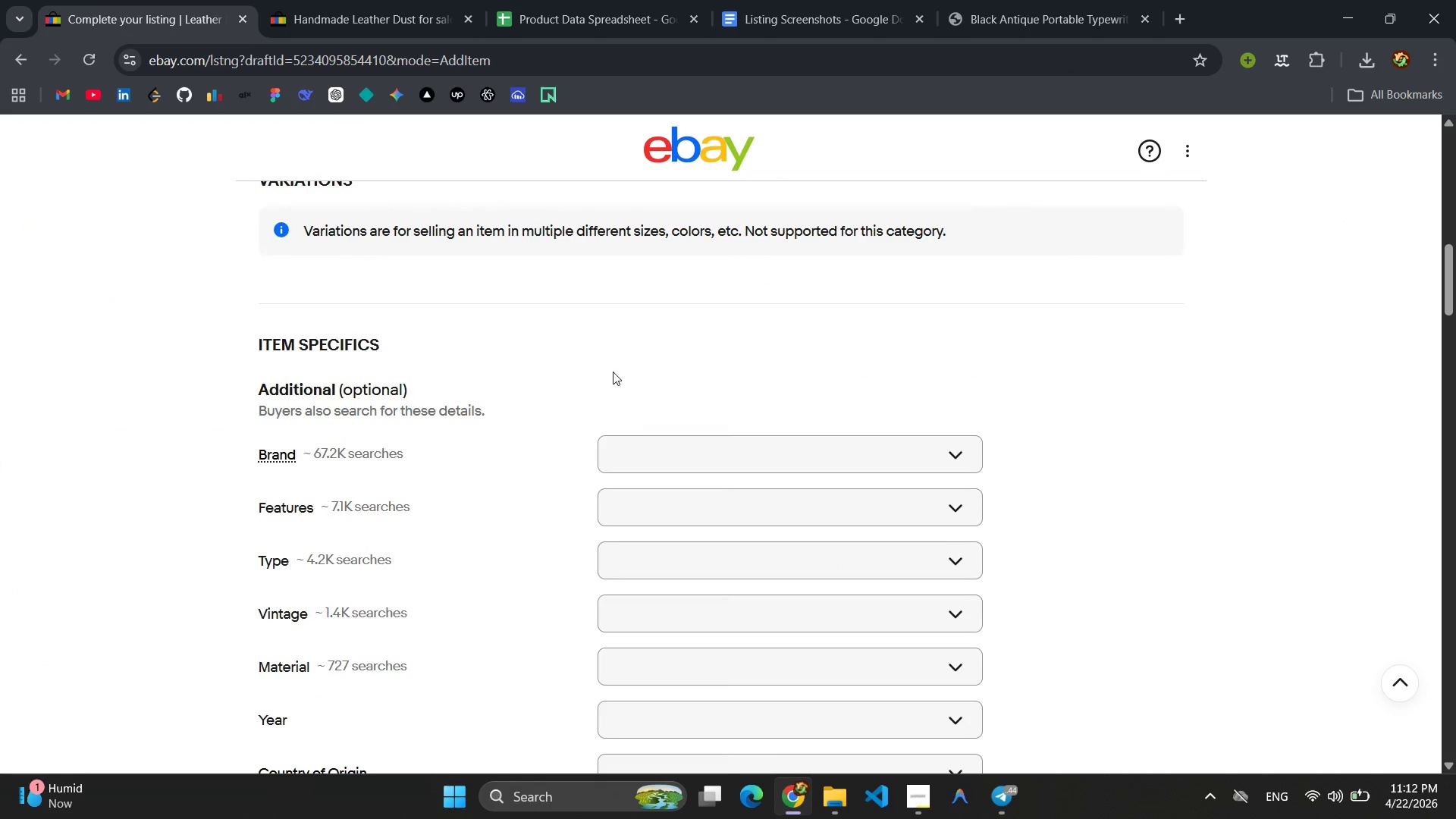 
left_click([675, 449])
 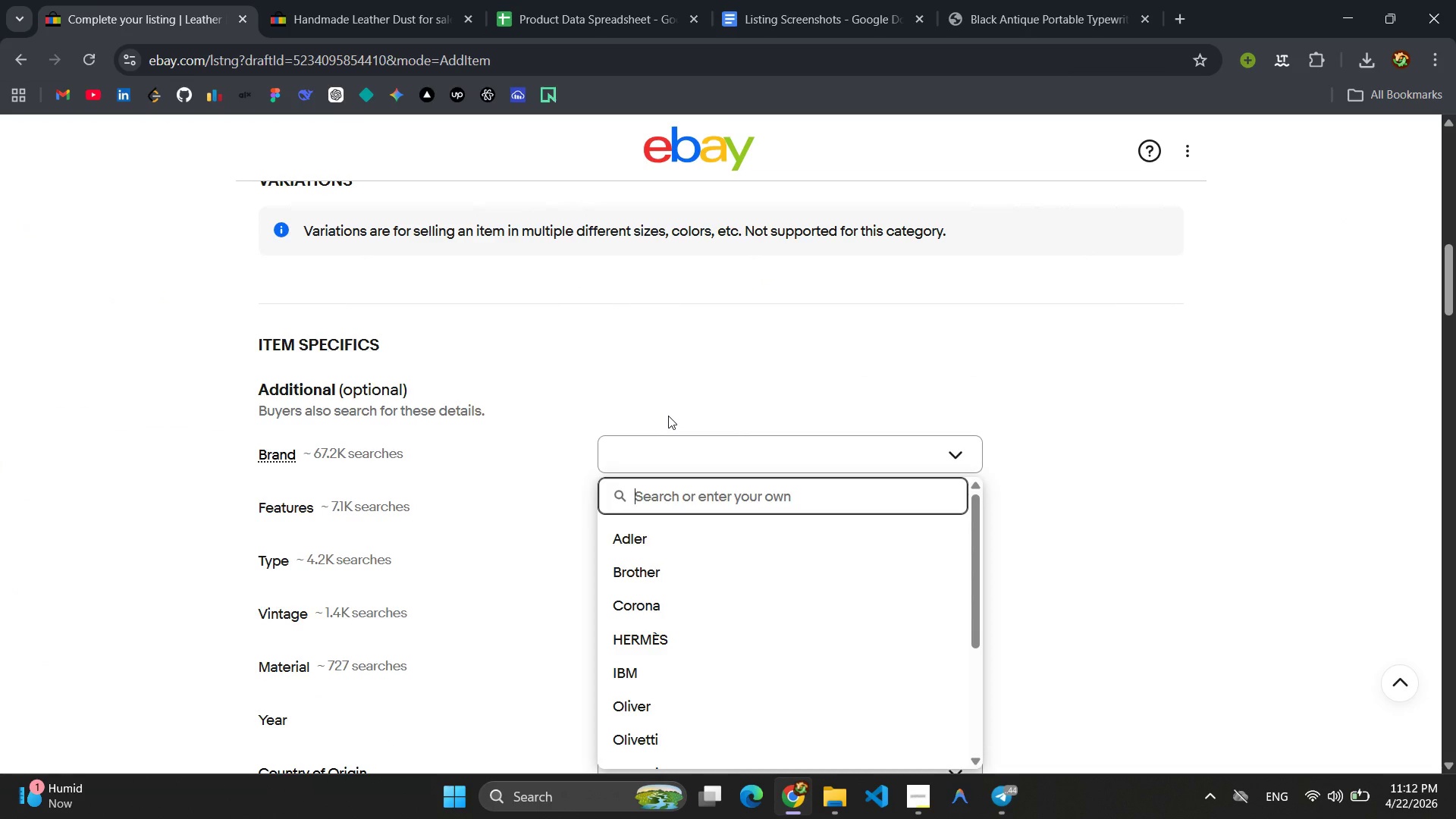 
key(Control+V)
 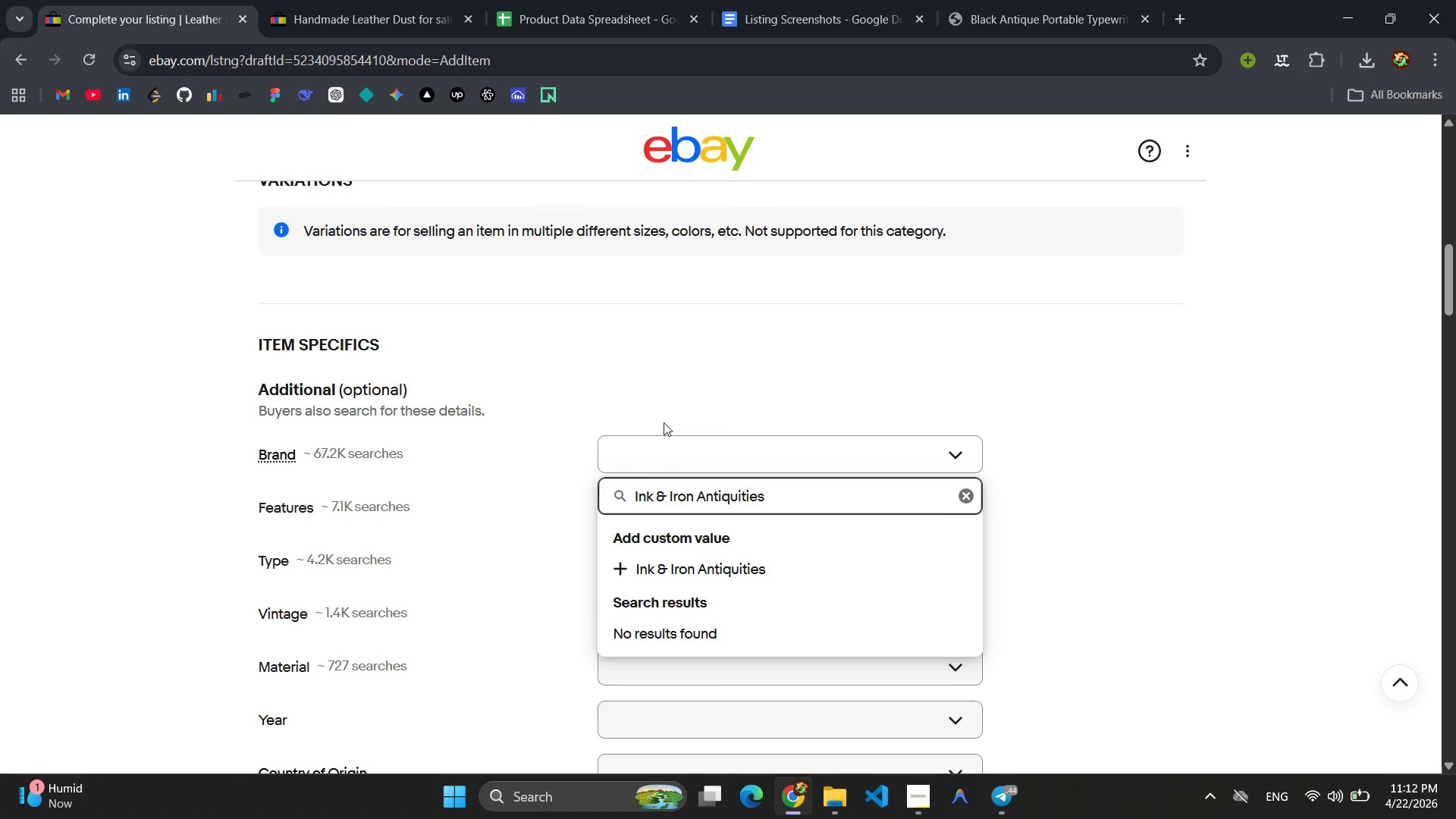 
key(Enter)
 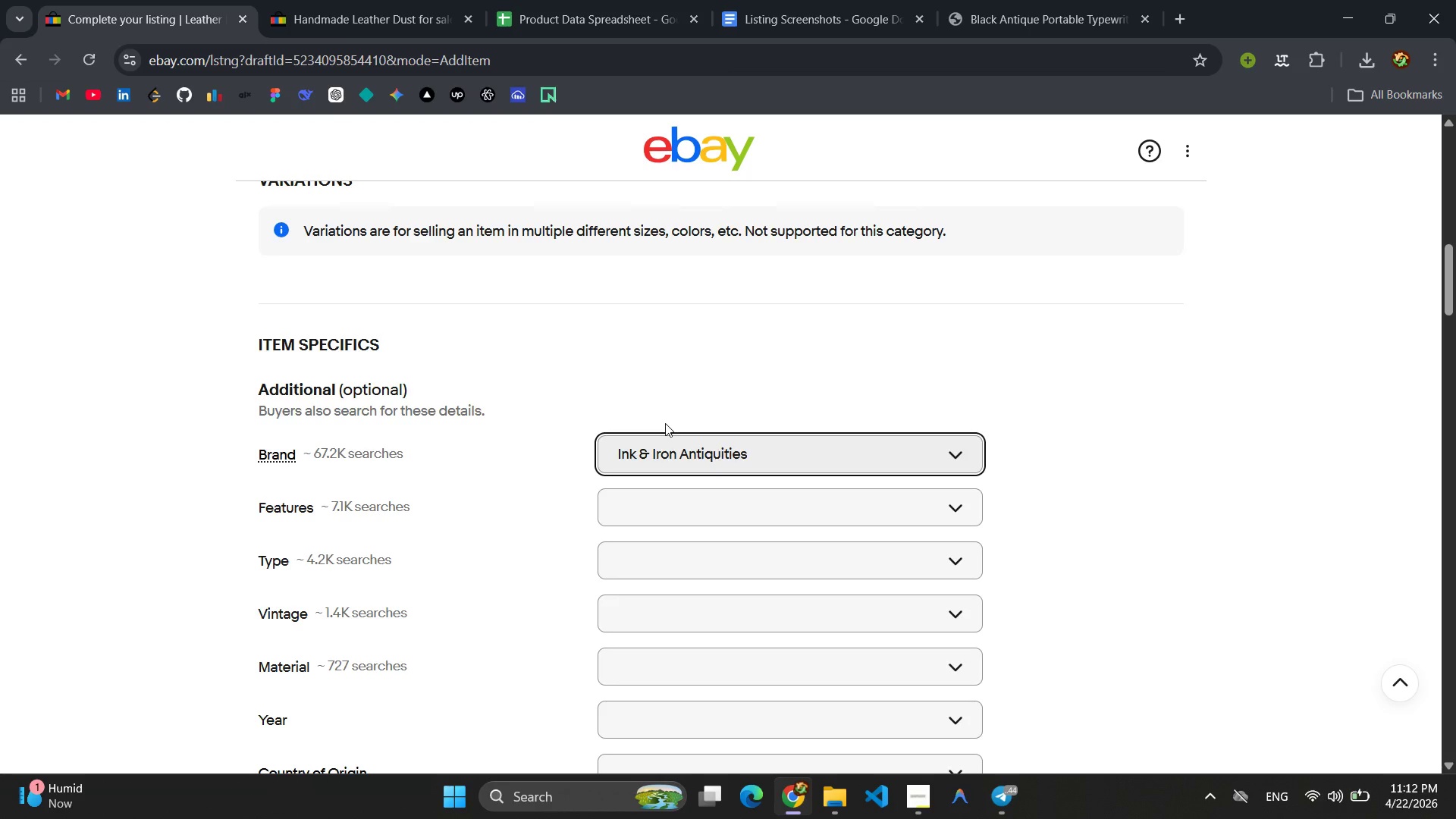 
left_click([671, 579])
 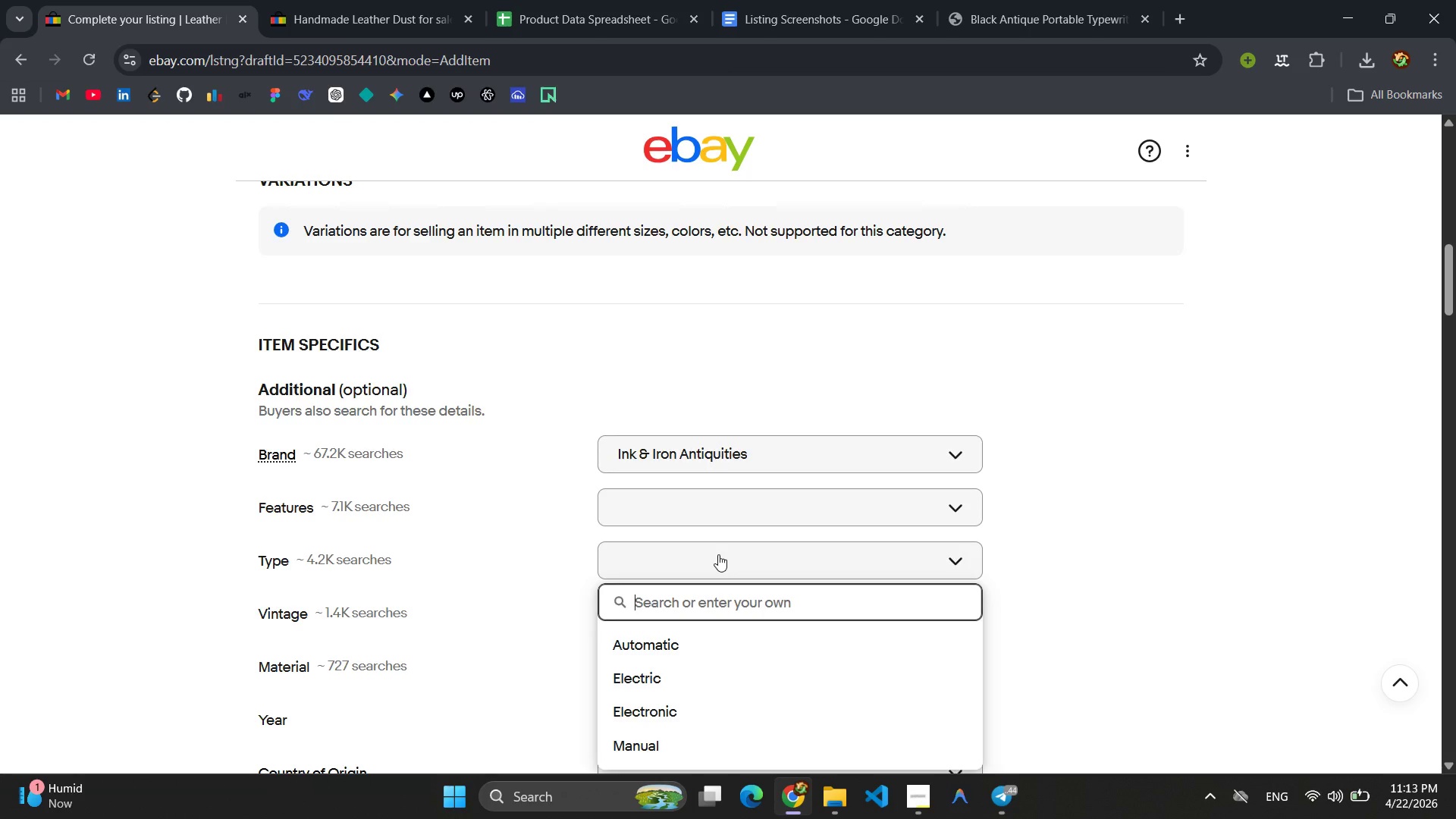 
scroll: coordinate [737, 344], scroll_direction: up, amount: 3.0
 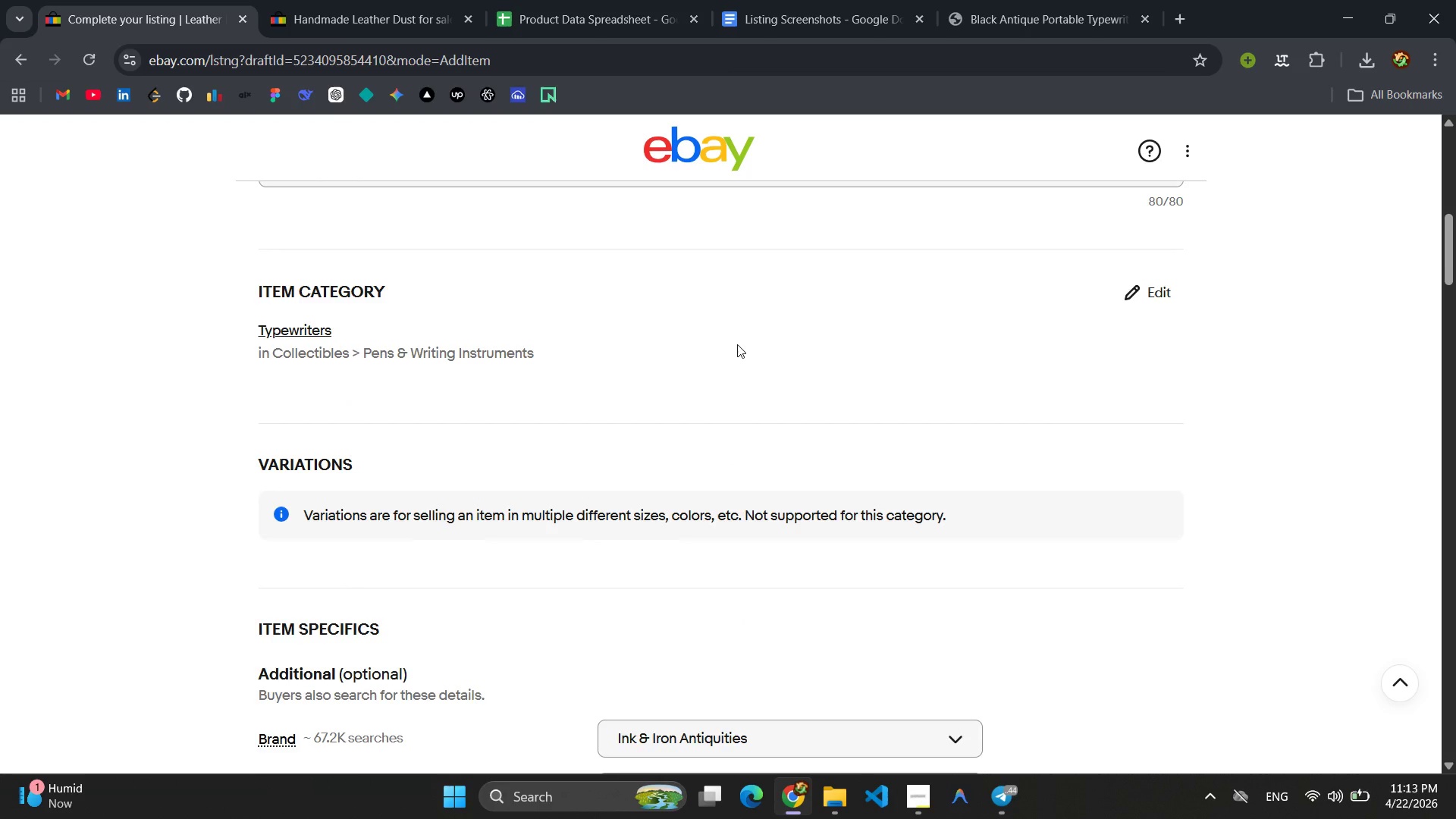 
scroll: coordinate [737, 344], scroll_direction: down, amount: 4.0
 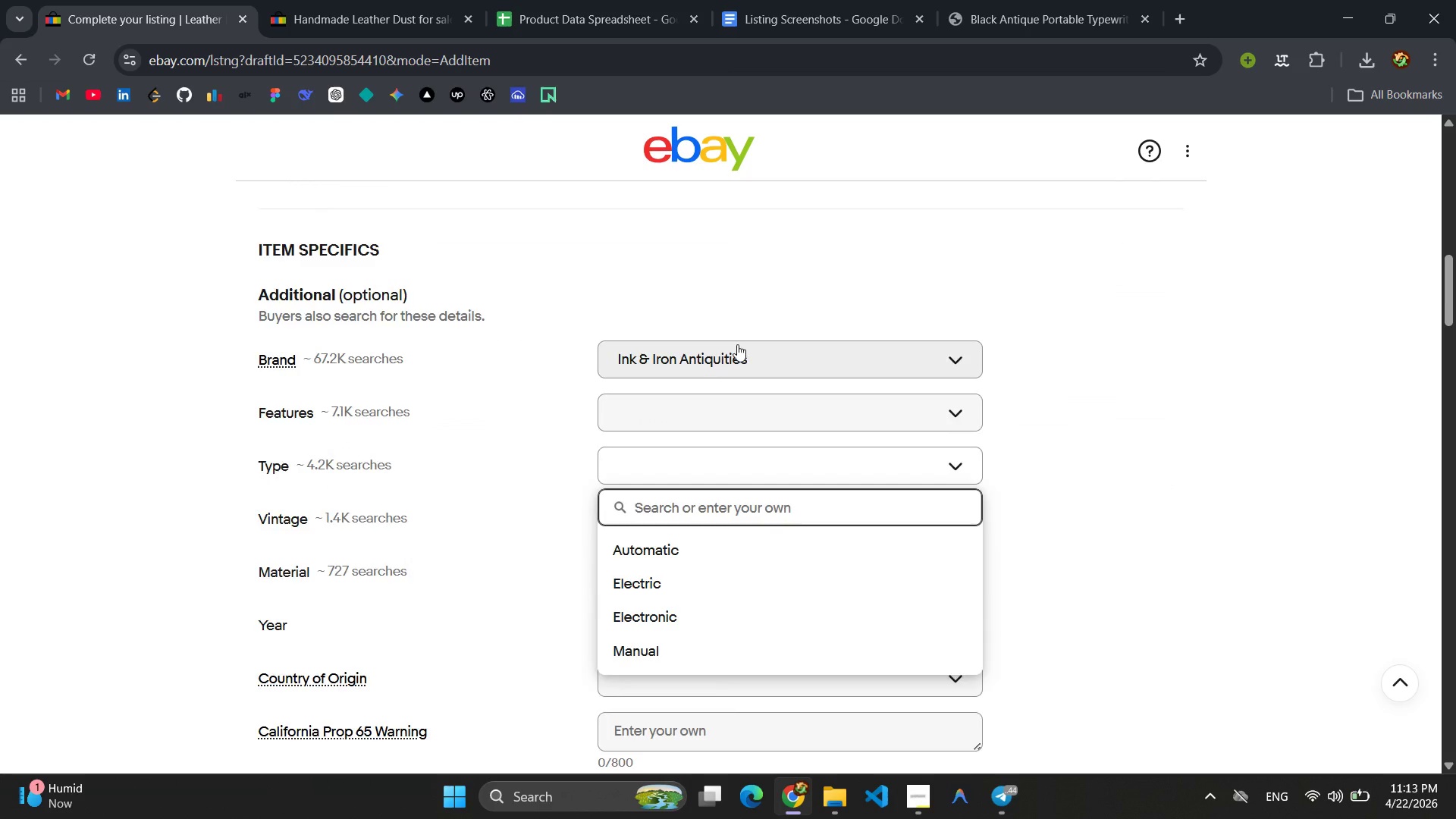 
scroll: coordinate [737, 344], scroll_direction: up, amount: 3.0
 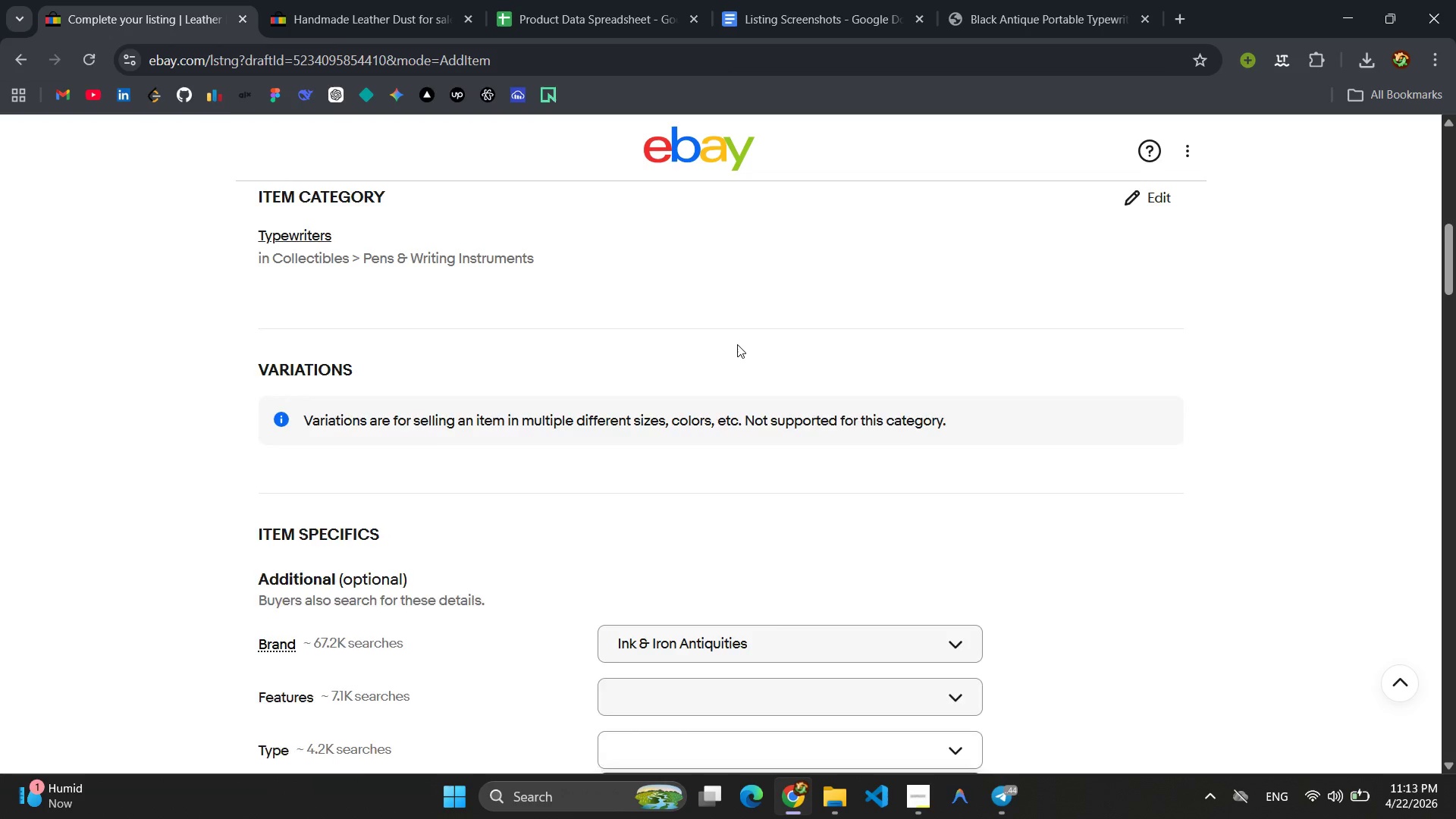 
scroll: coordinate [737, 344], scroll_direction: down, amount: 4.0
 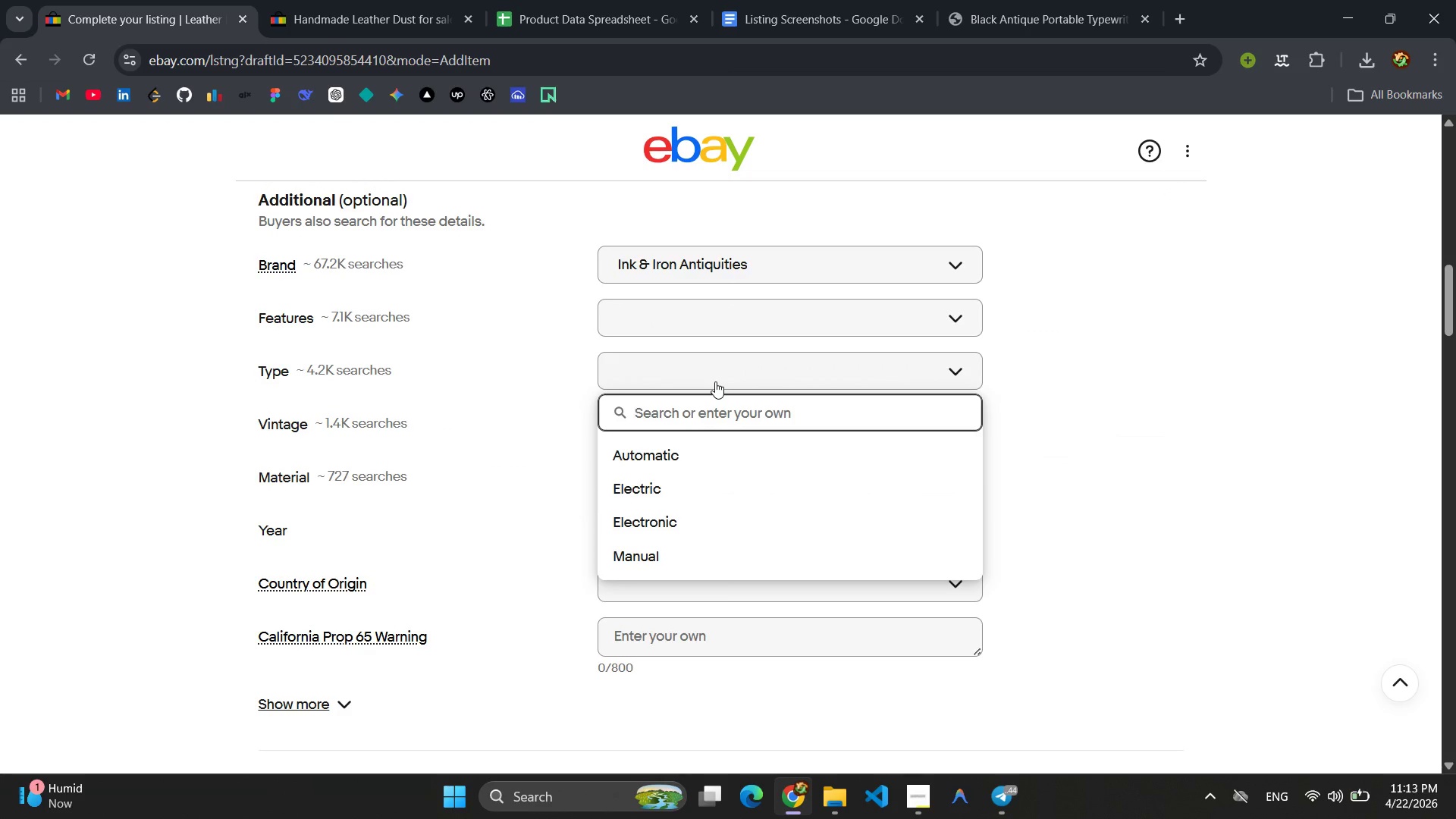 
type(DU)
key(Backspace)
type(su)
key(Backspace)
key(Backspace)
type(ust)
 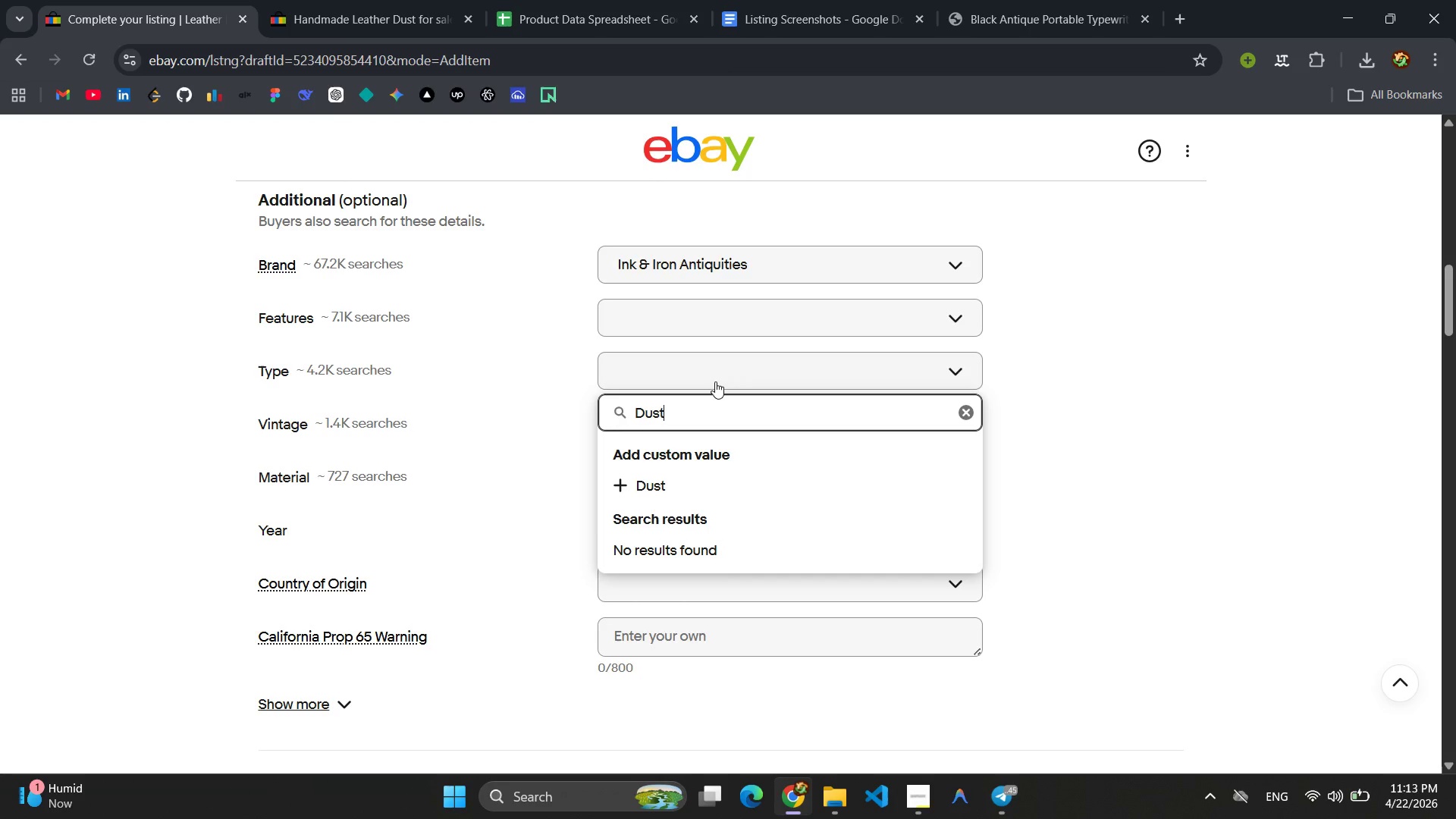 
wait(7.28)
 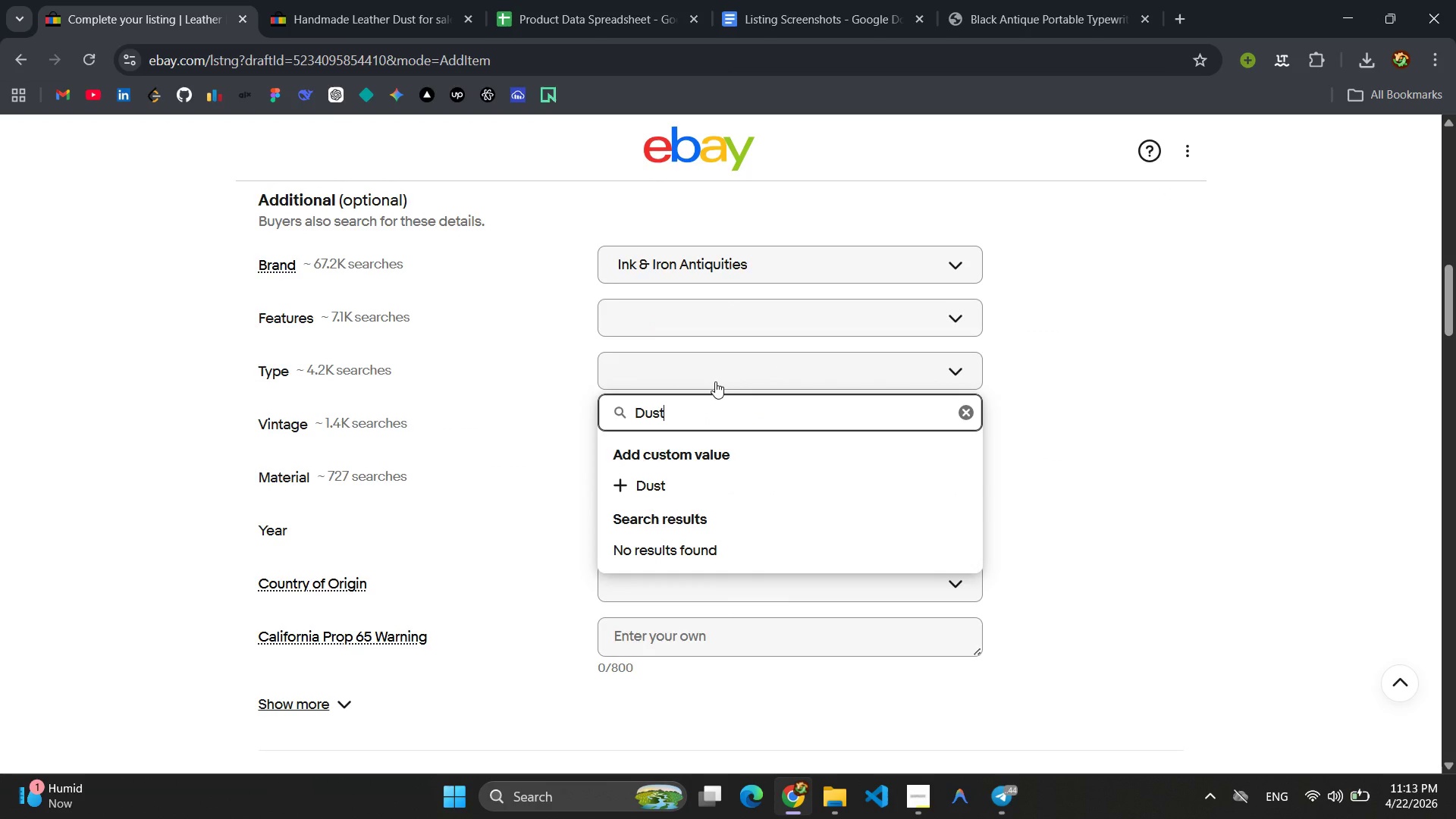 
type( CO)
key(Backspace)
type(over / Case)
 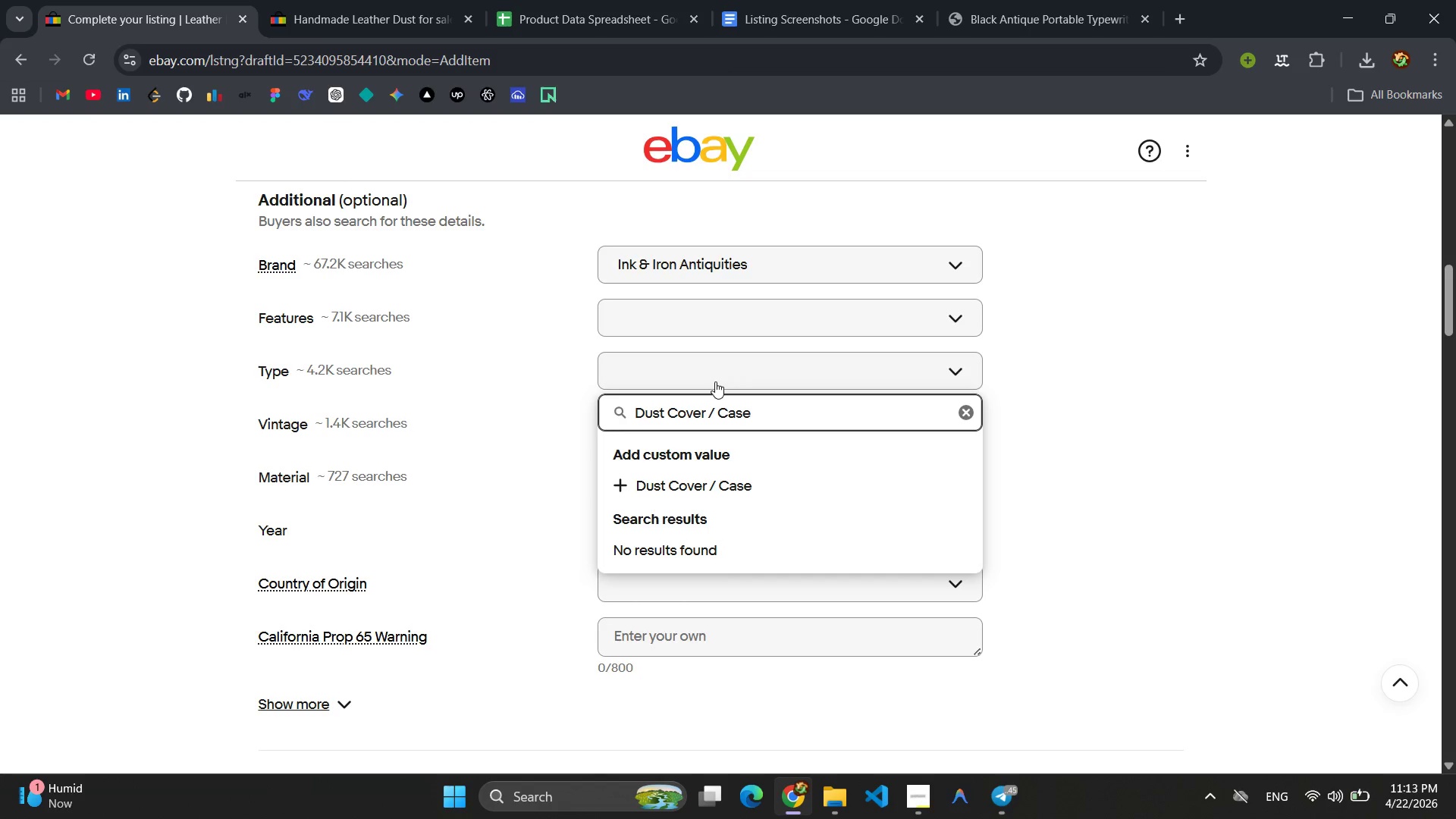 
key(Control+A)
 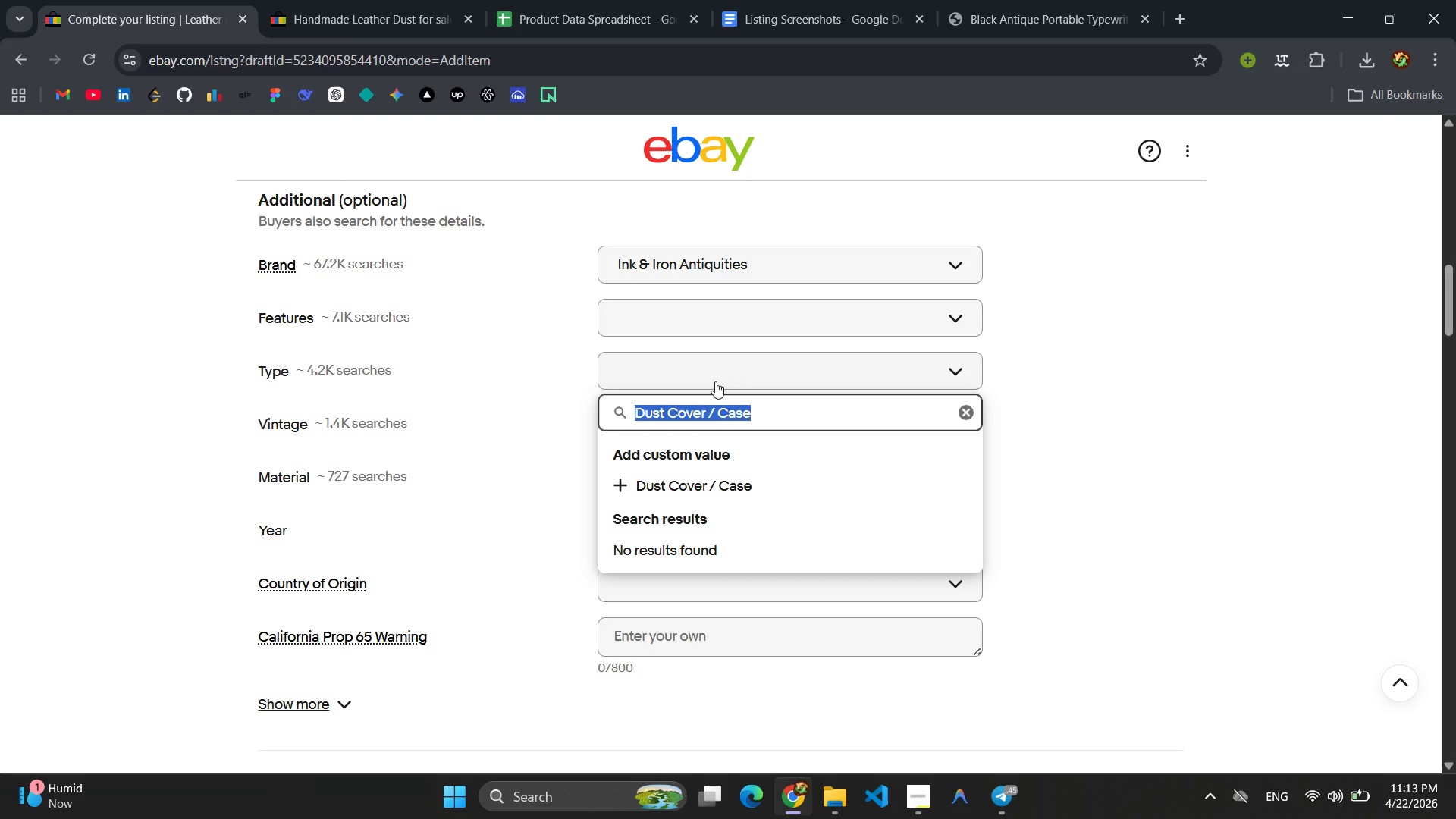 
key(Control+C)
 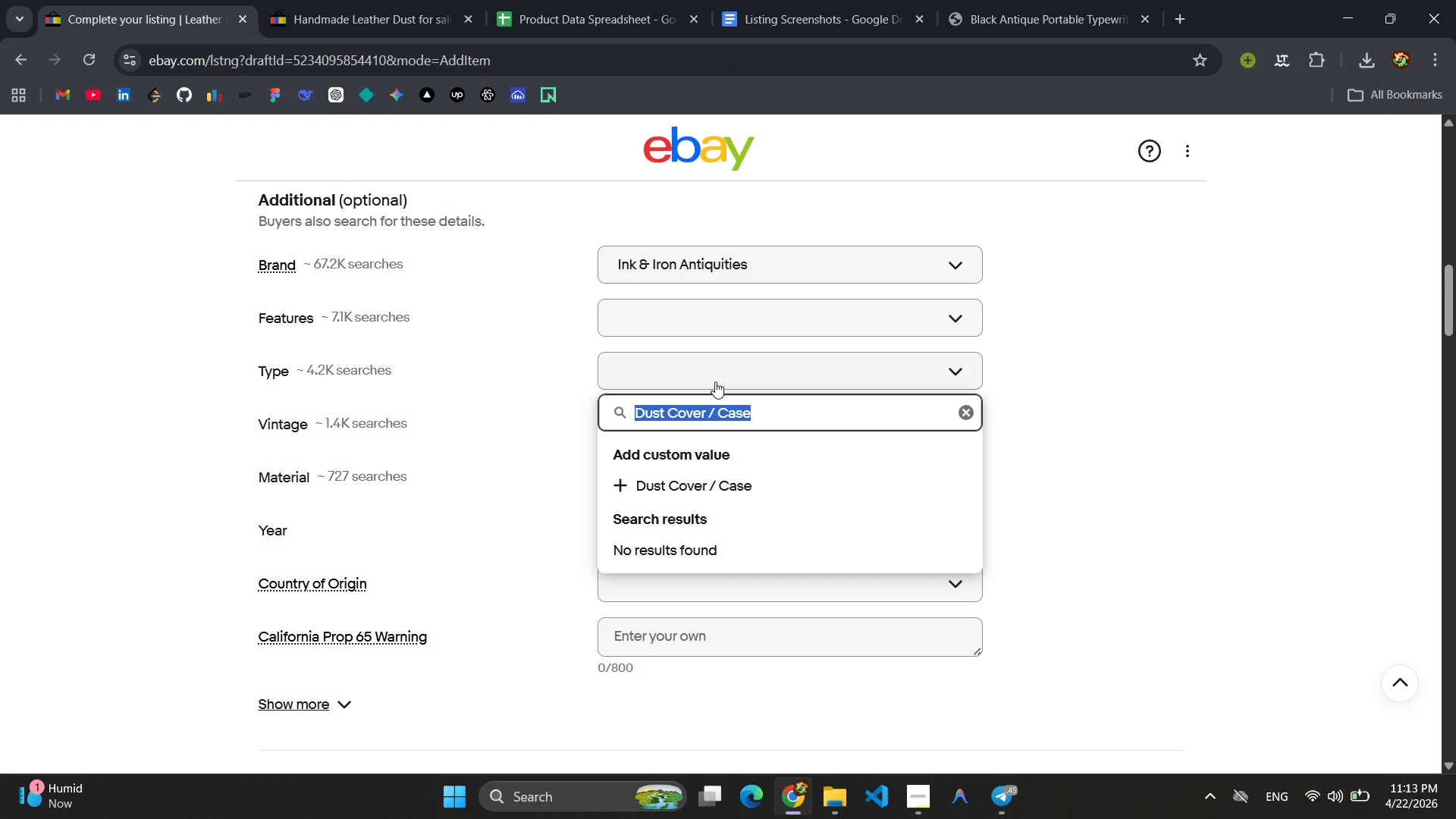 
key(Enter)
 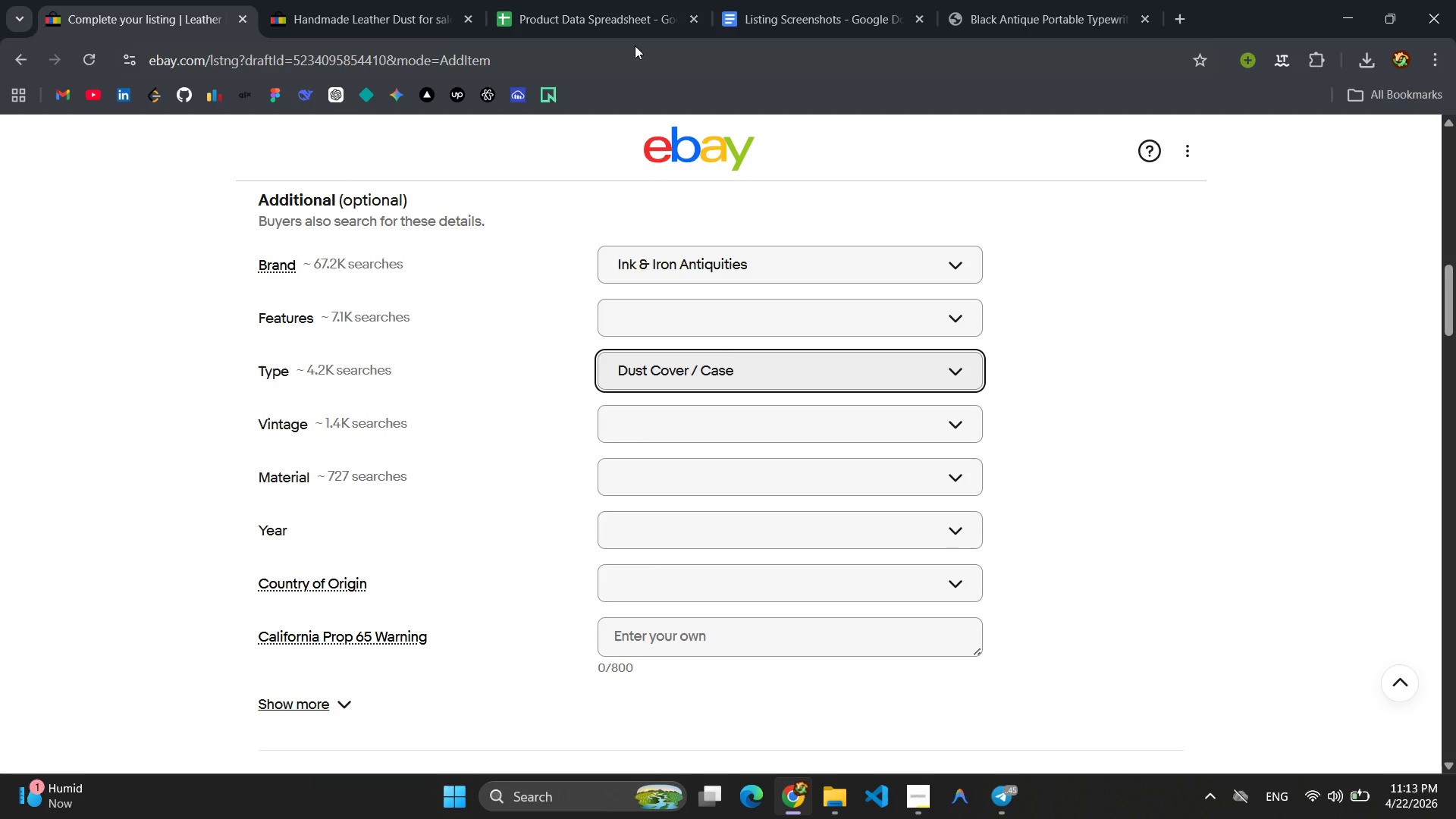 
left_click([604, 5])
 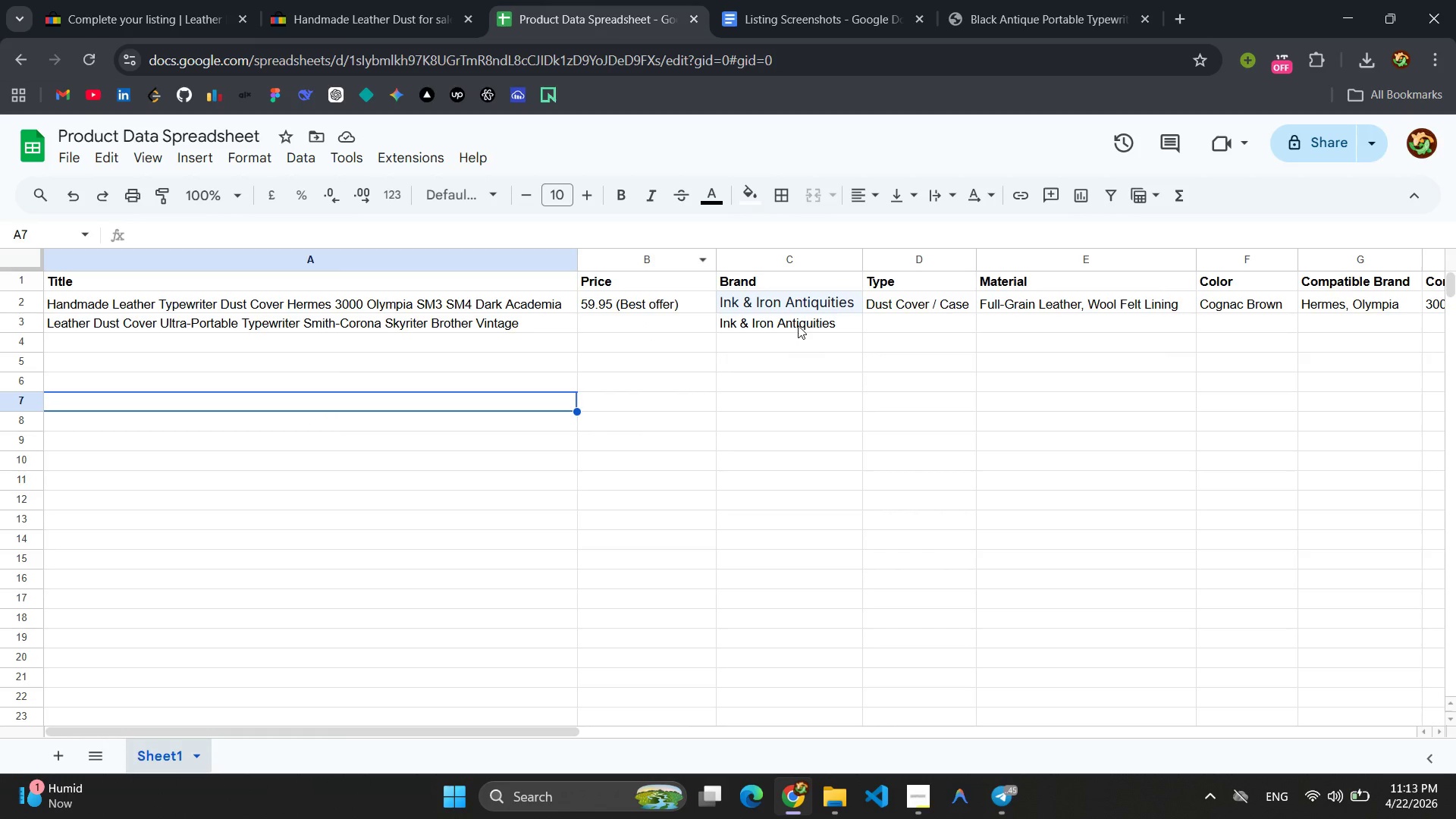 
left_click([912, 325])
 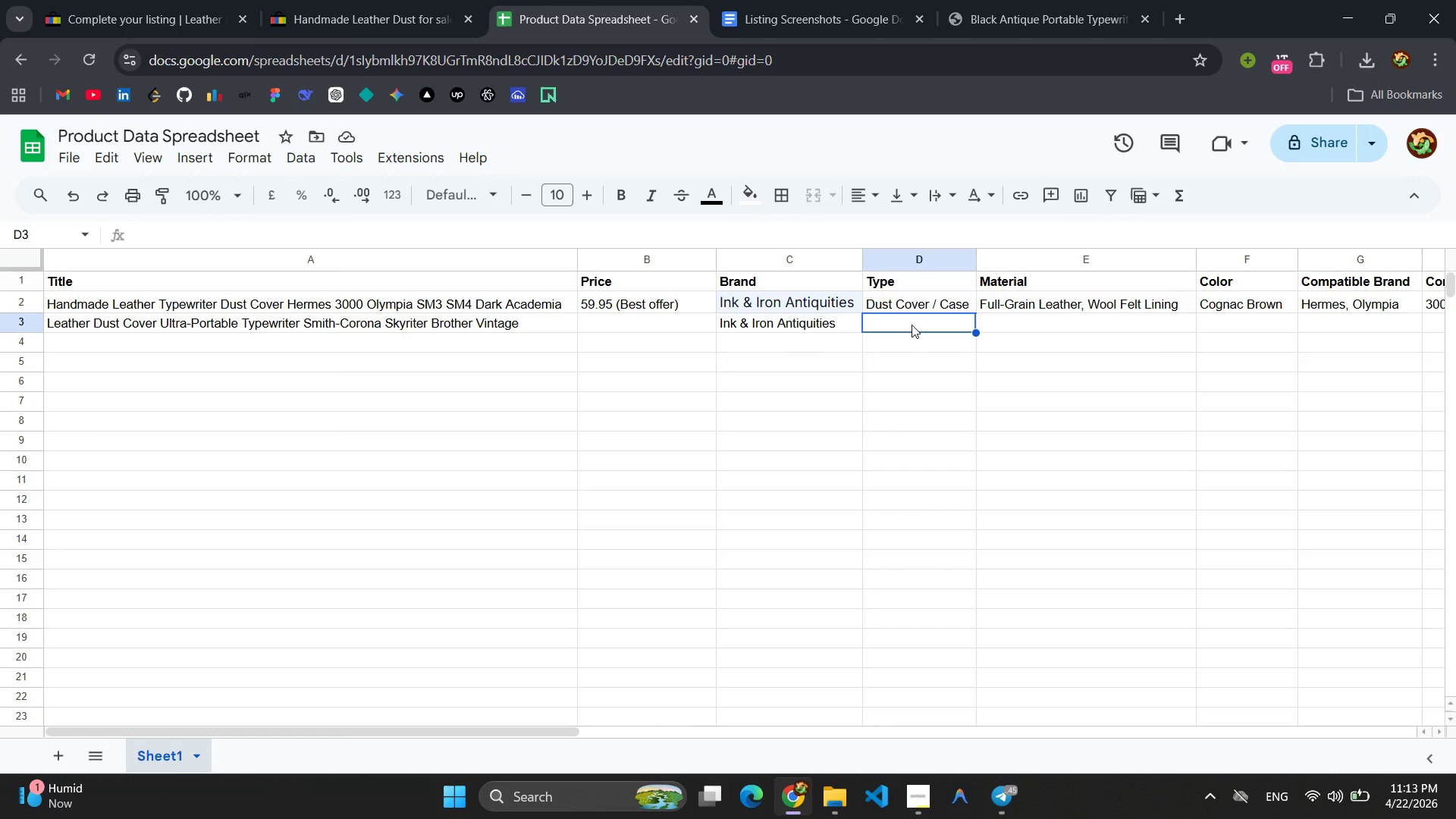 
key(Control+V)
 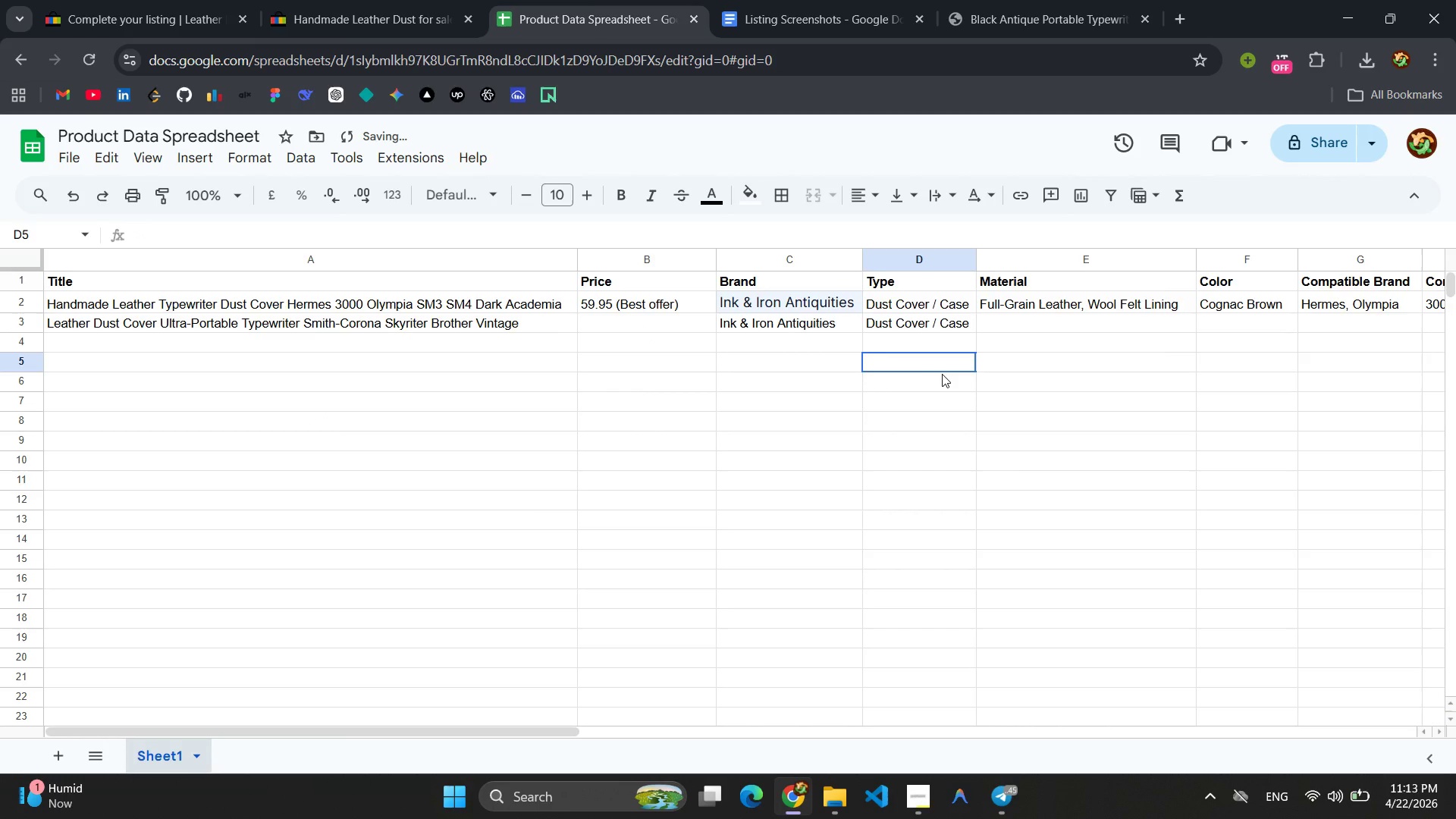 
left_click([942, 374])
 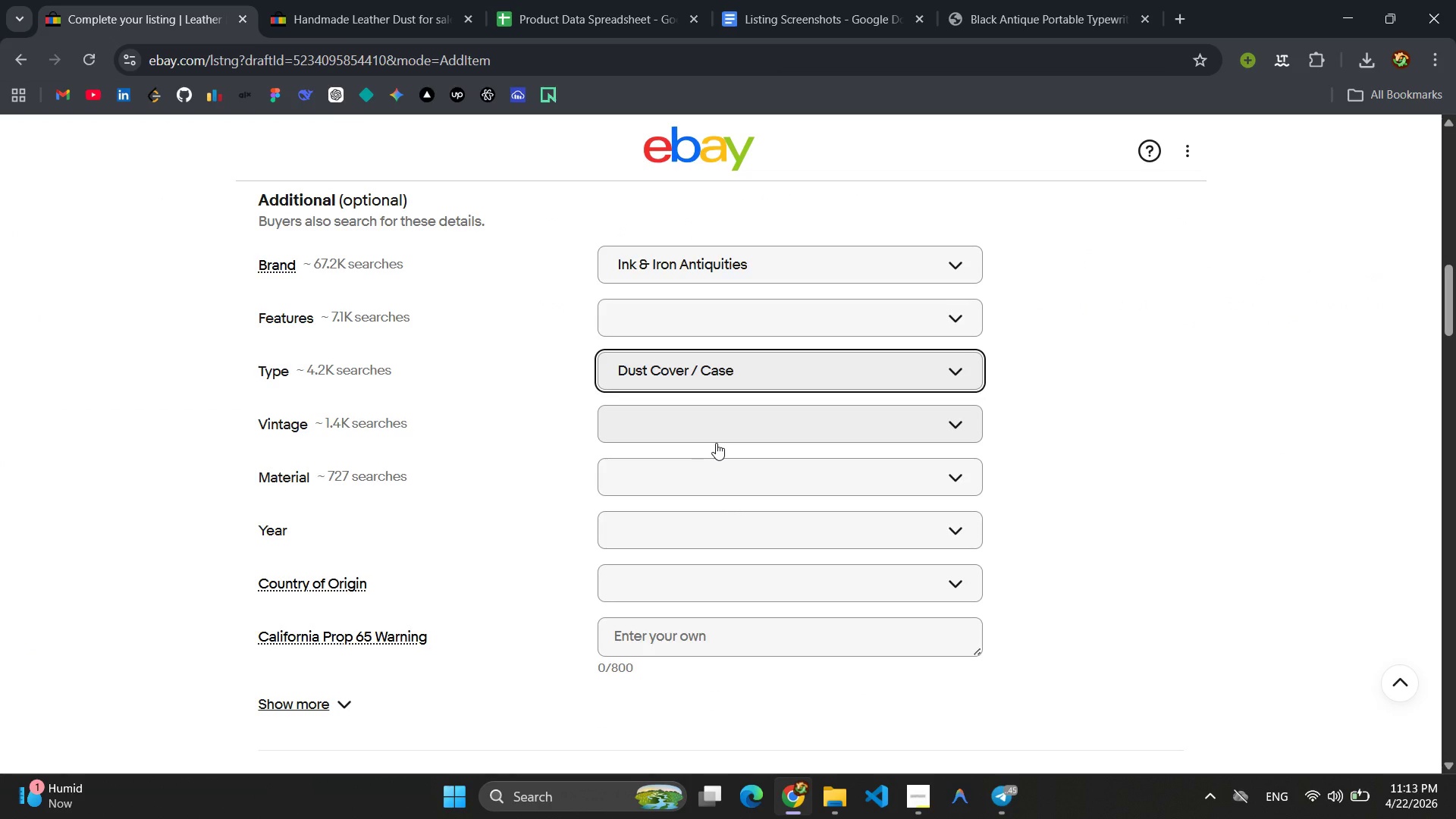 
left_click([697, 482])
 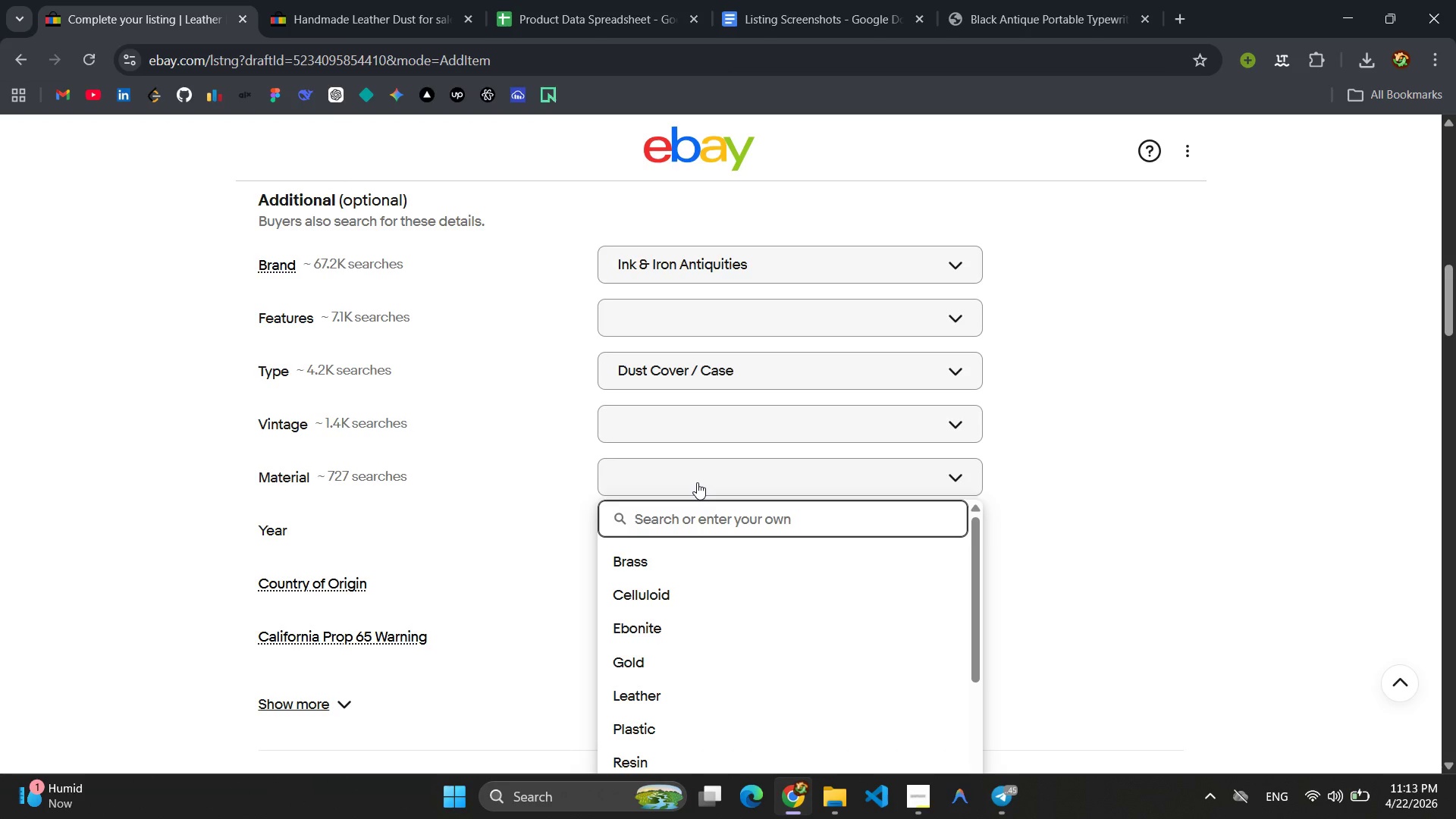 
type(Full-Grain Leahter)
key(Backspace)
key(Backspace)
key(Backspace)
key(Backspace)
type(ther)
 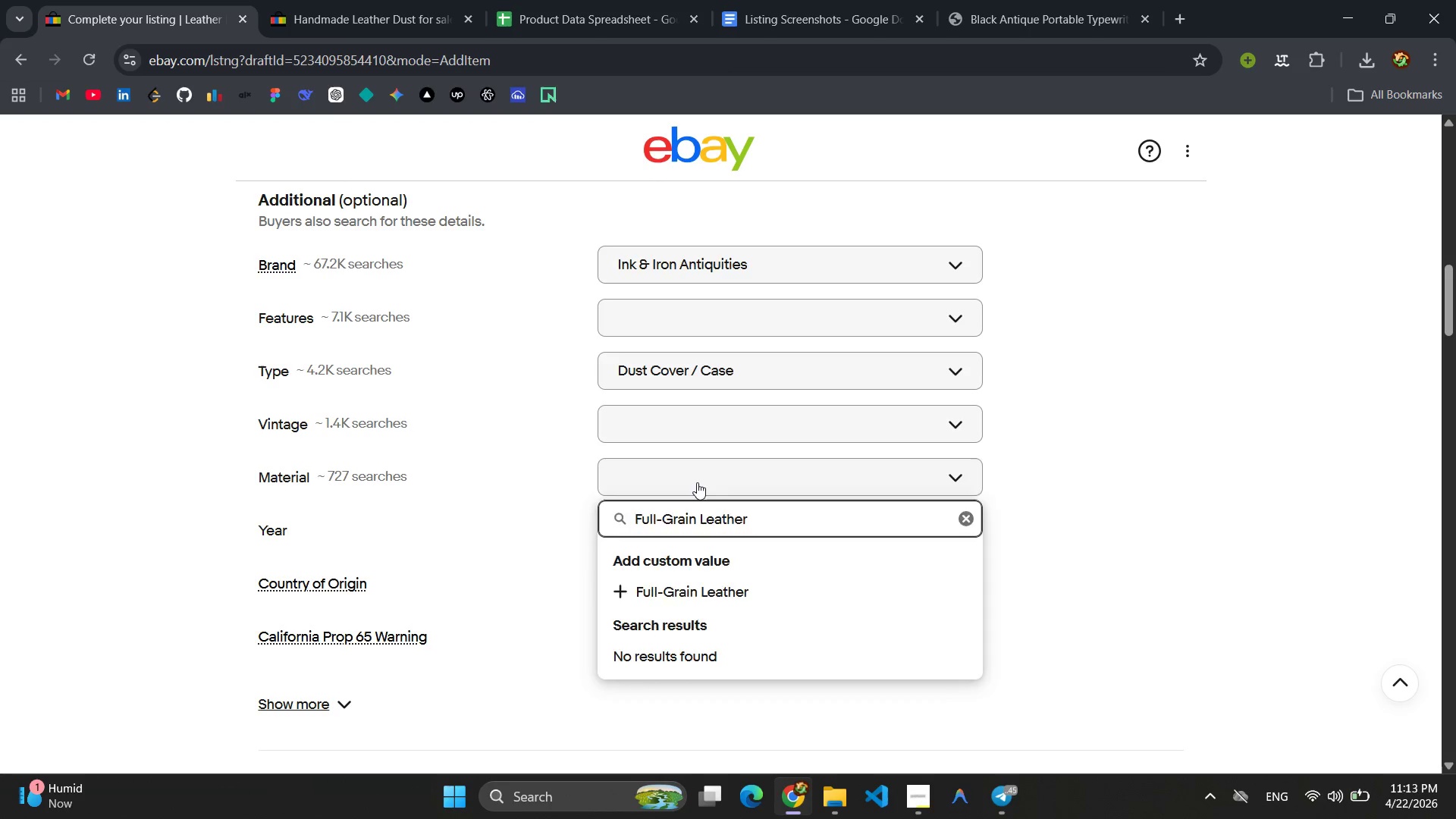 
key(Enter)
 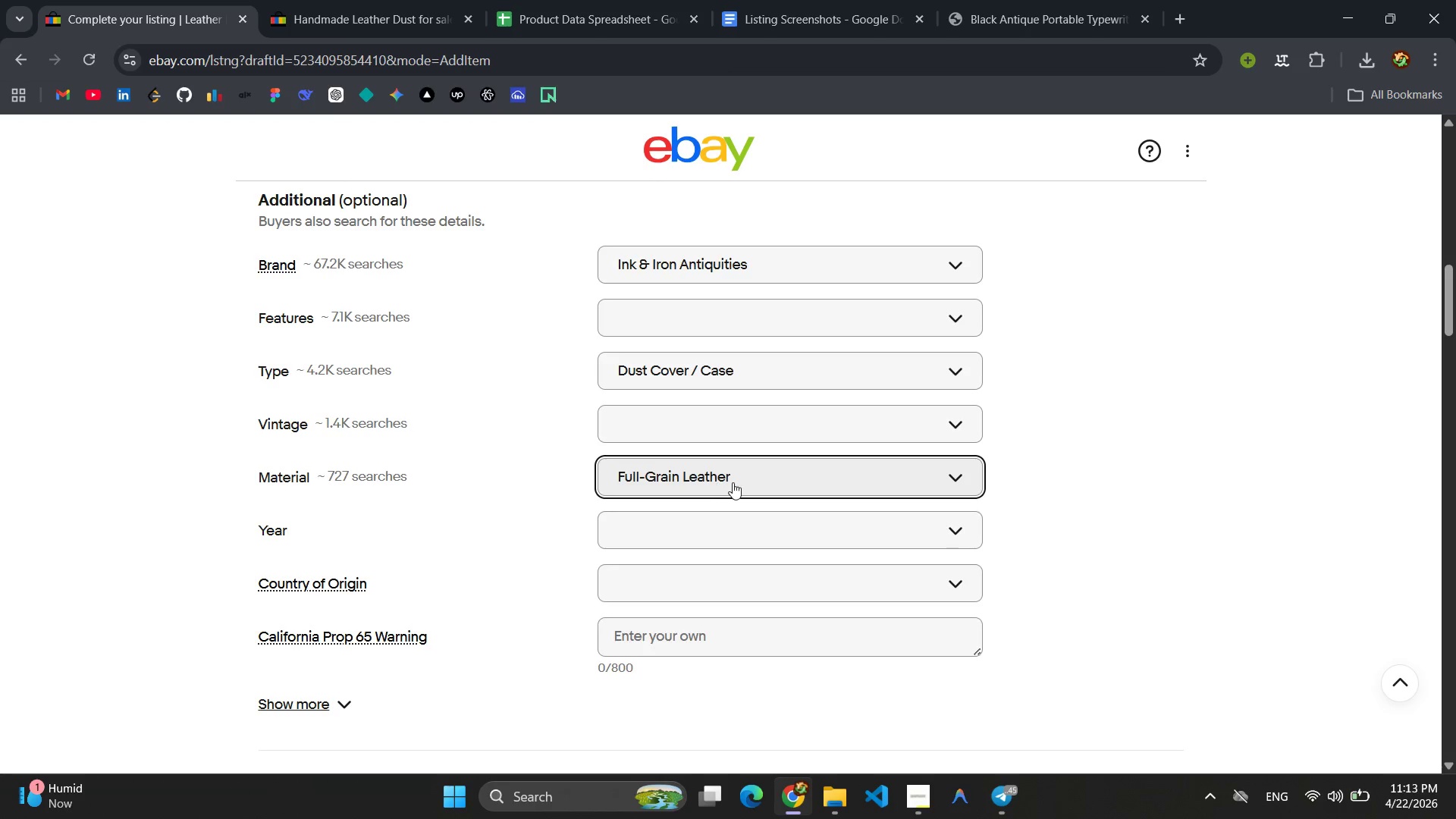 
left_click([733, 482])
 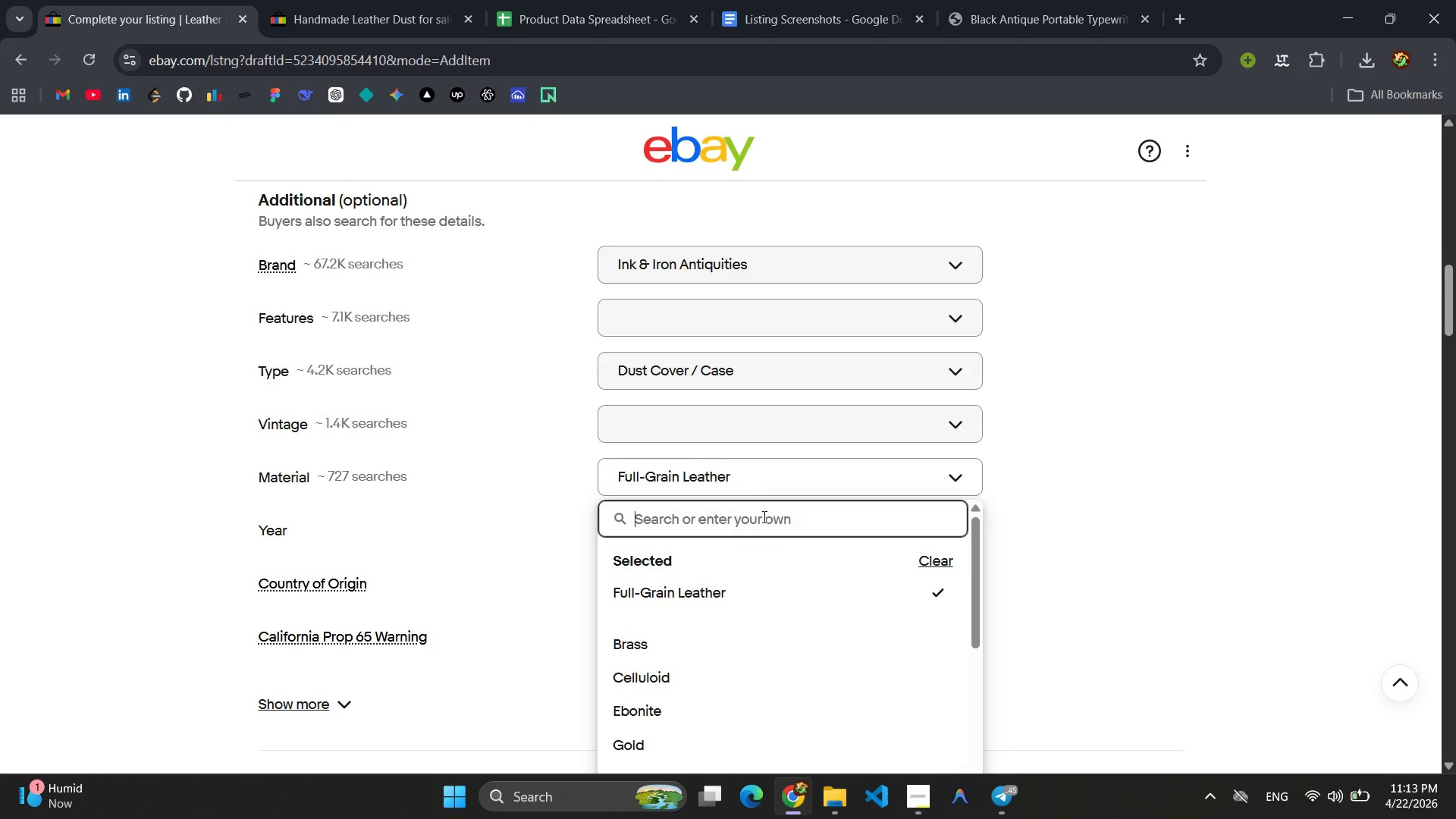 
left_click([761, 519])
 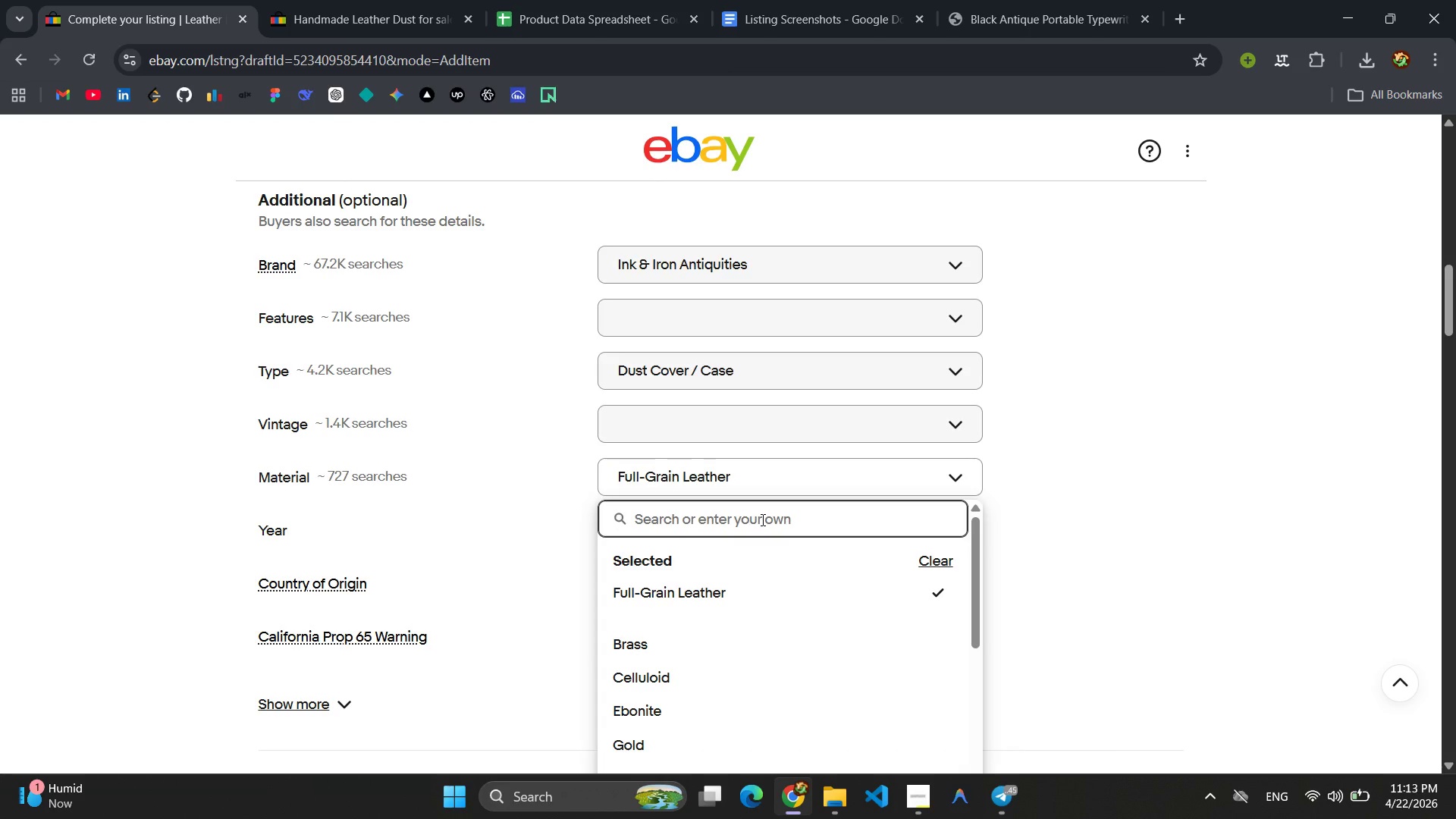 
key(Shift+ShiftLeft)
 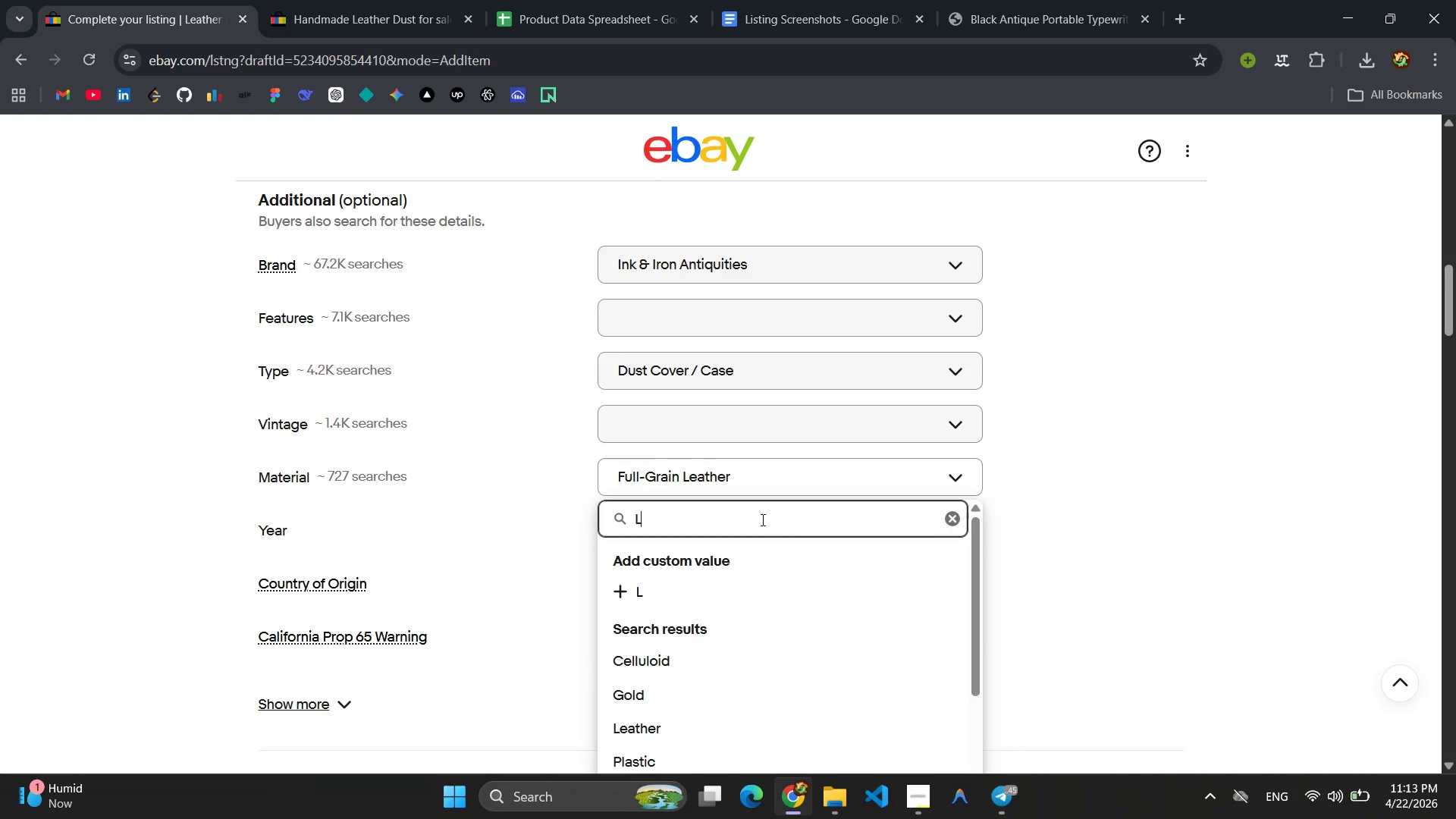 
key(Shift+L)
 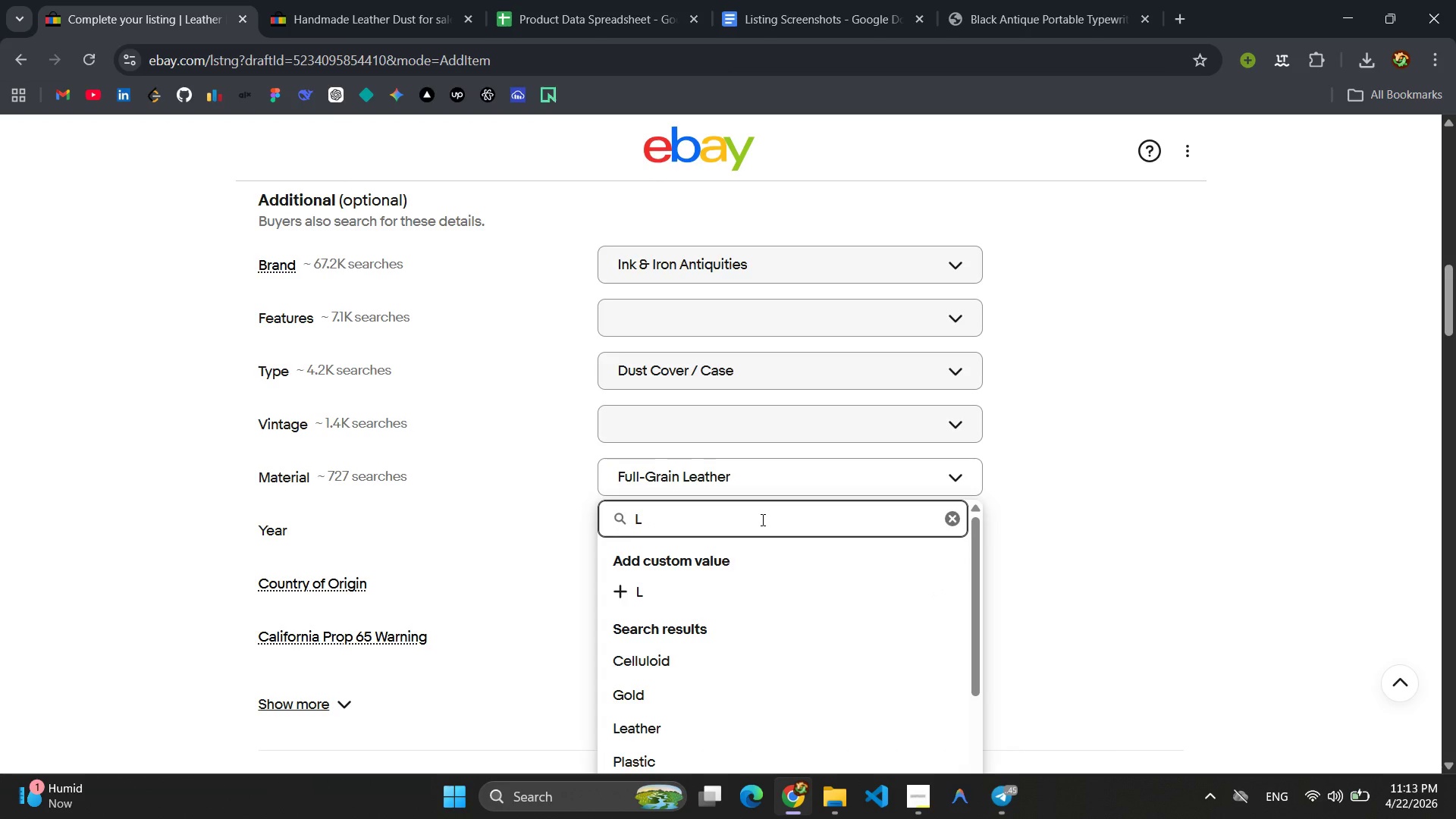 
key(Backspace)
 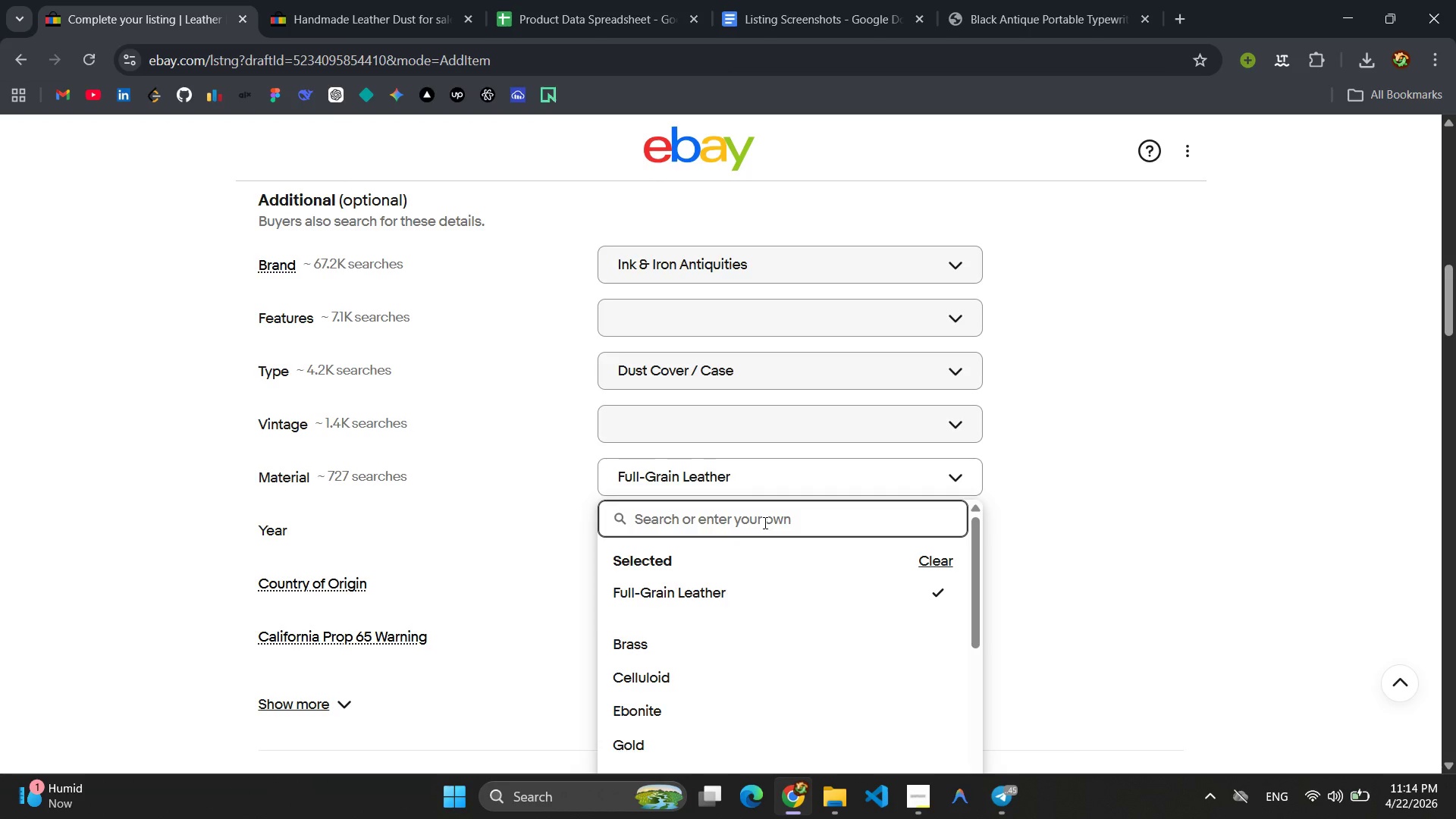 
type(Wool Felt Lining)
 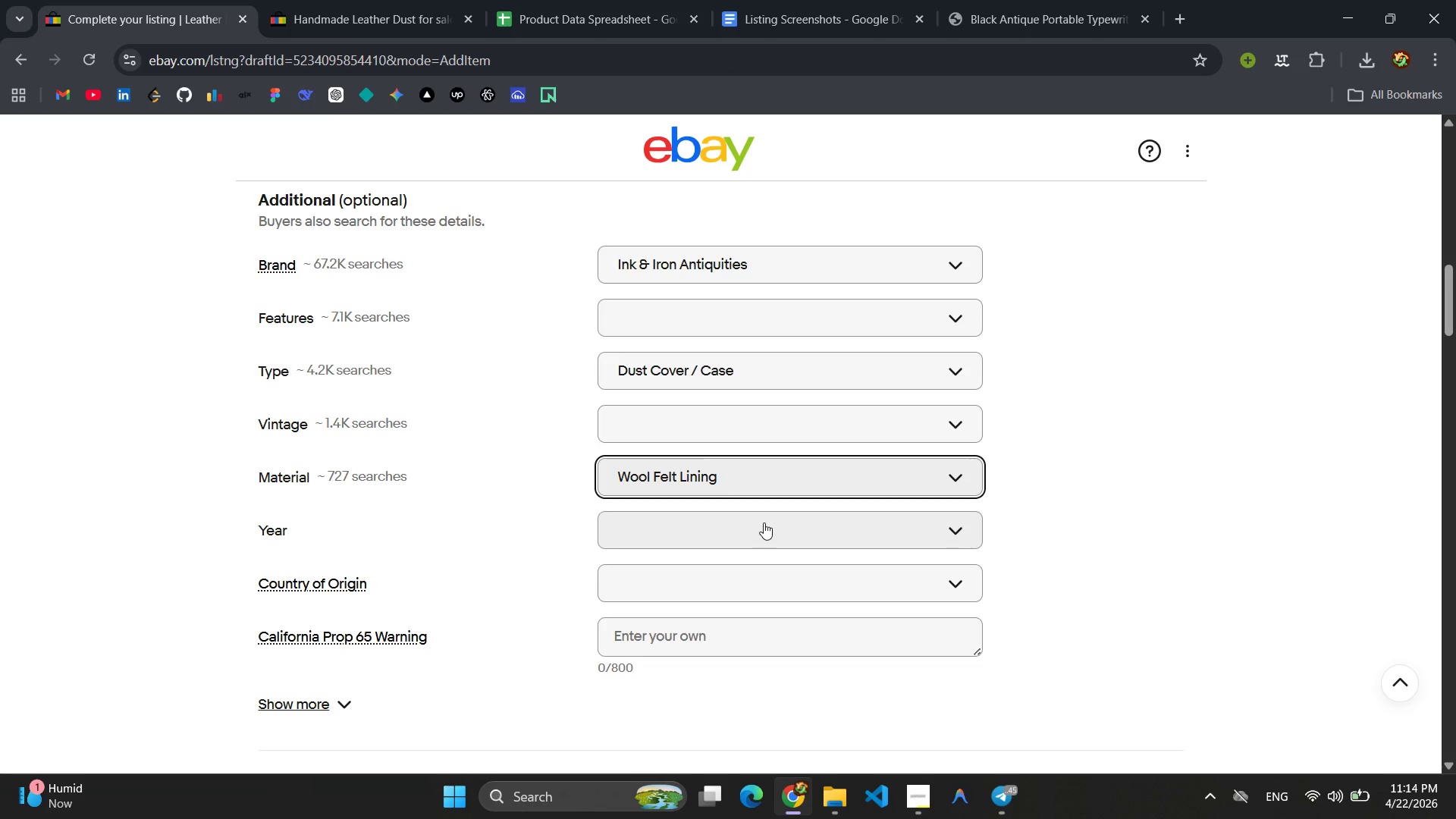 
 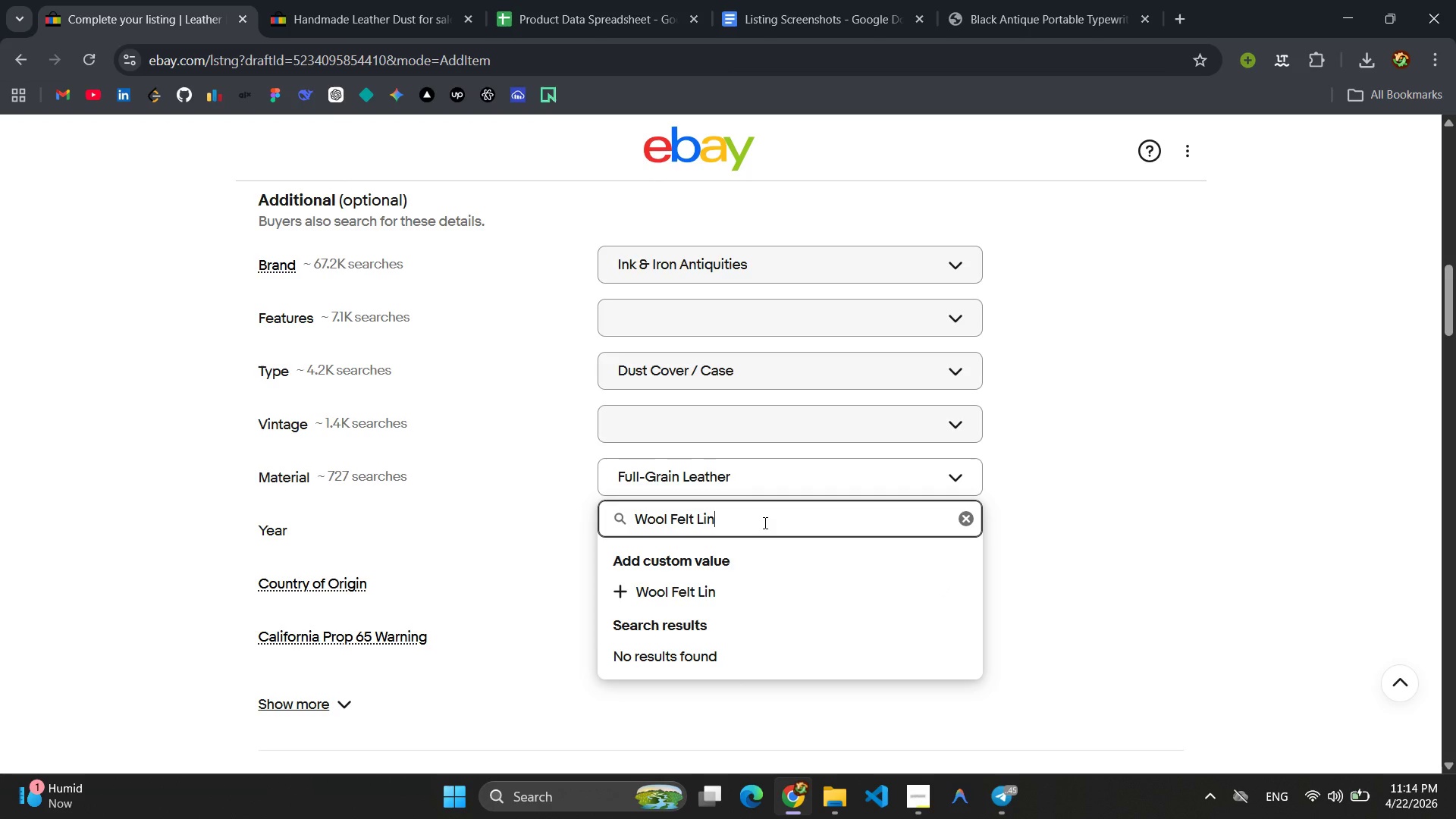 
key(Enter)
 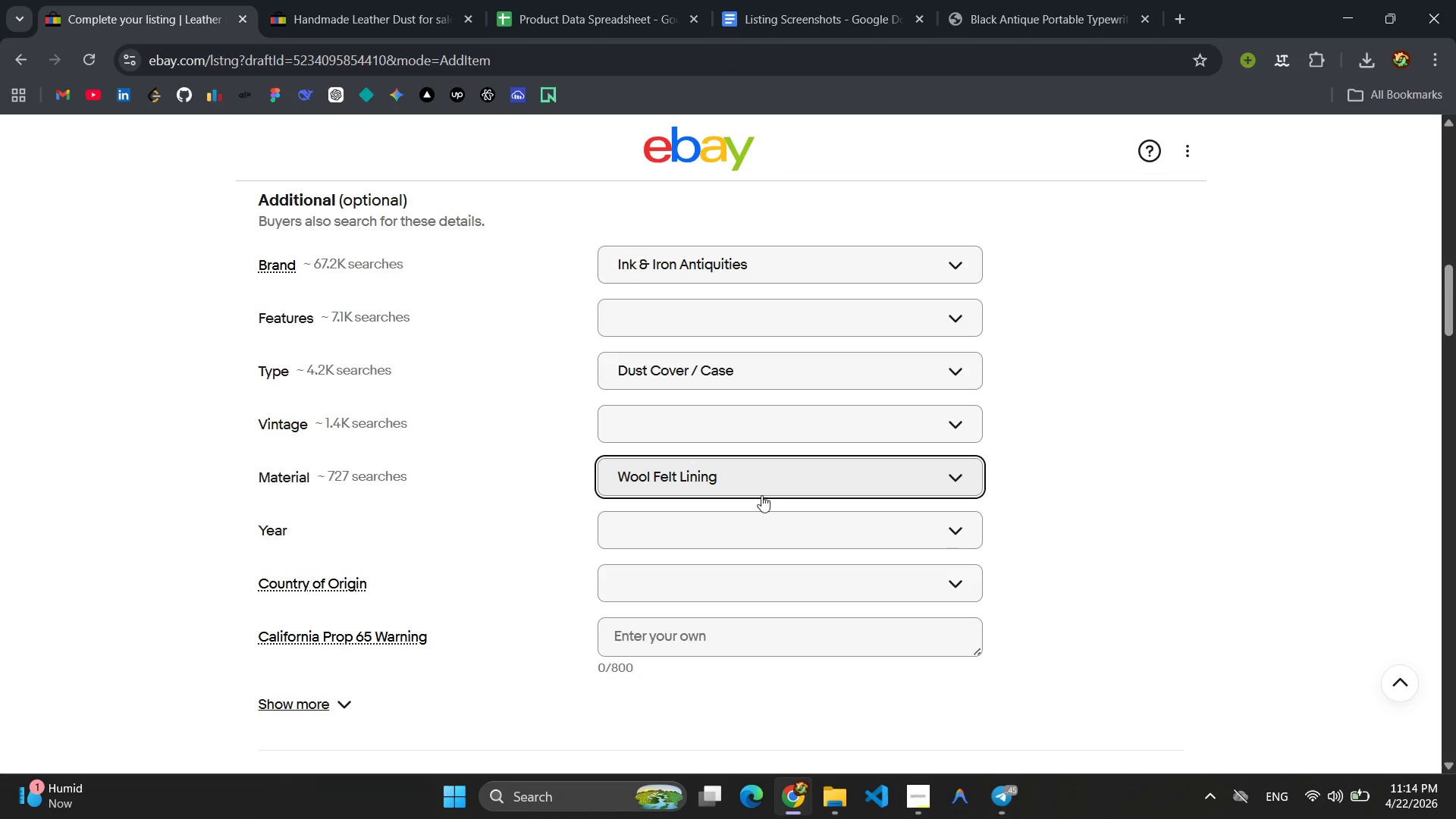 
left_click([761, 486])
 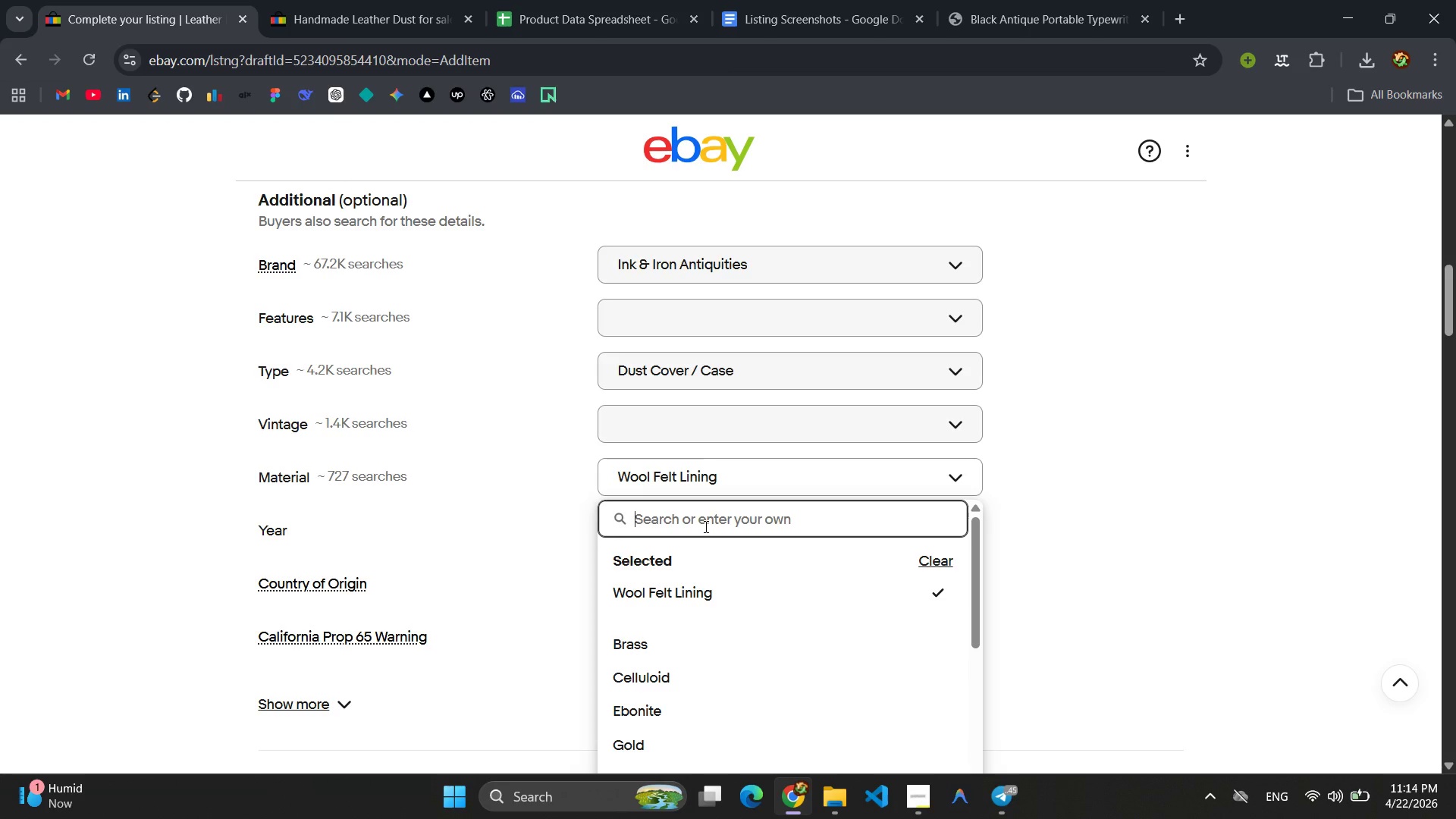 
left_click([704, 526])
 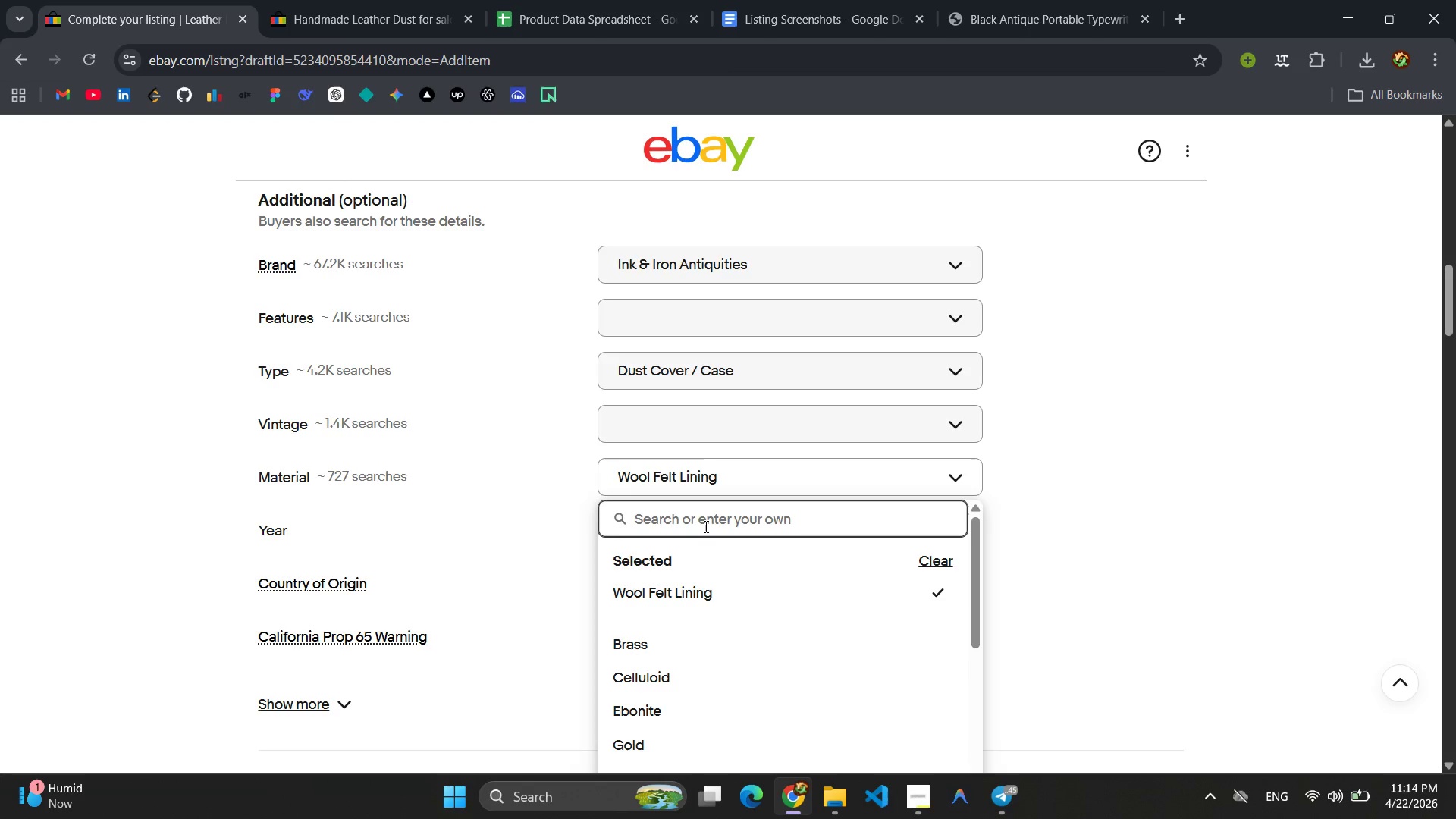 
type(Full-Grain Leahter )
key(Backspace)
key(Backspace)
key(Backspace)
key(Backspace)
key(Backspace)
type(terh)
key(Backspace)
key(Backspace)
key(Backspace)
type(her)
 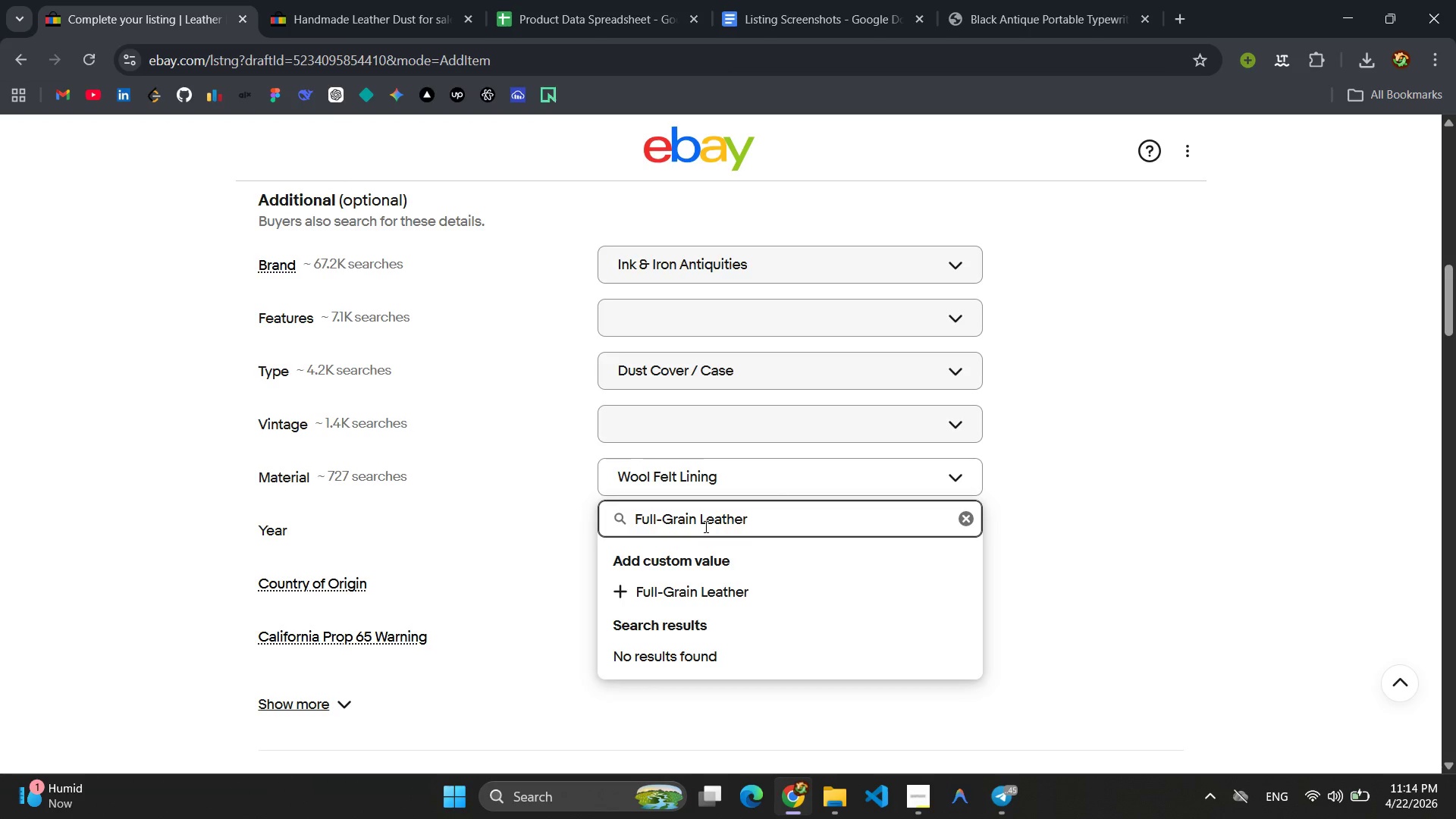 
key(Enter)
 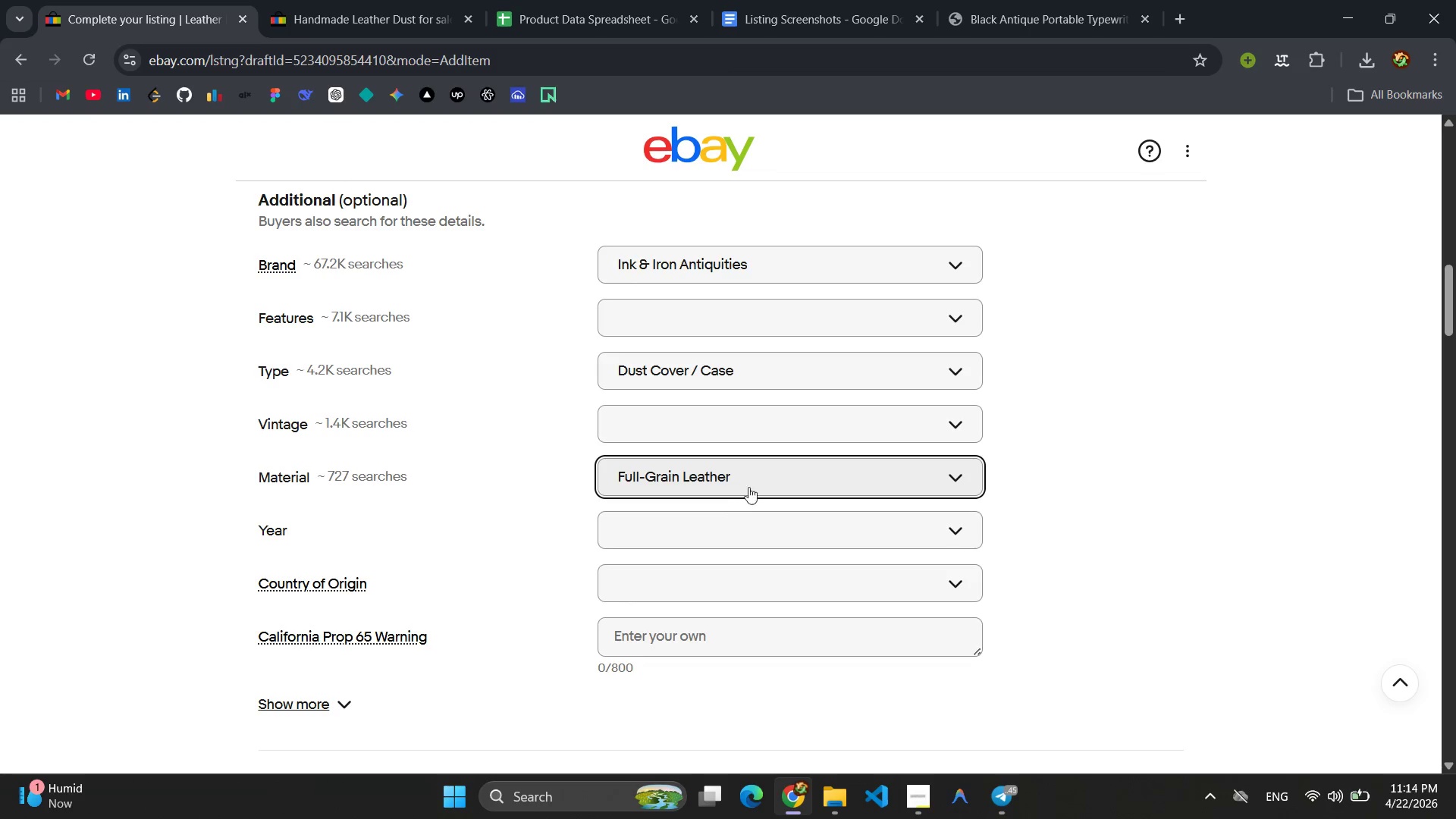 
left_click([762, 479])
 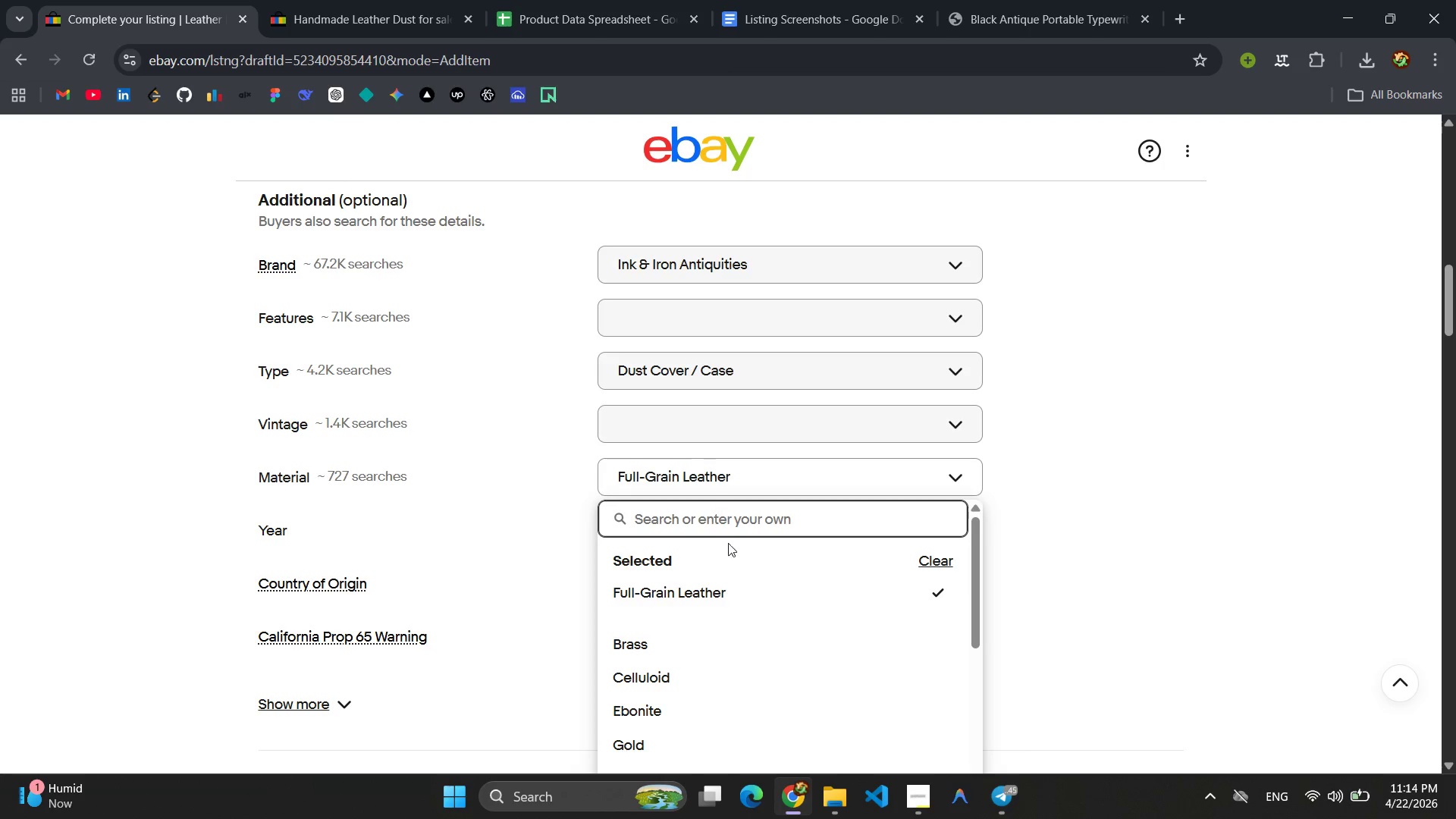 
left_click_drag(start_coordinate=[731, 583], to_coordinate=[603, 589])
 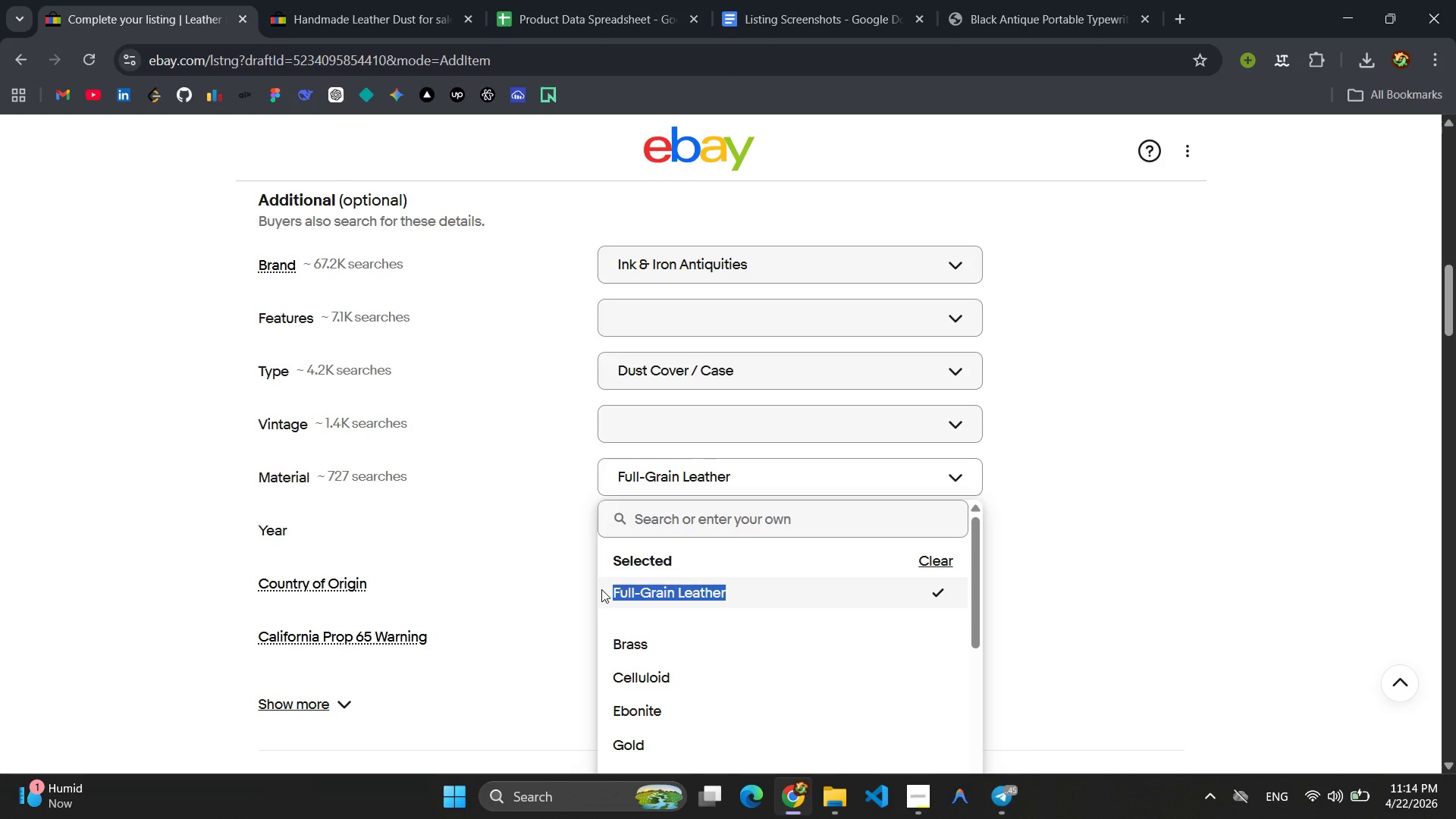 
key(Control+C)
 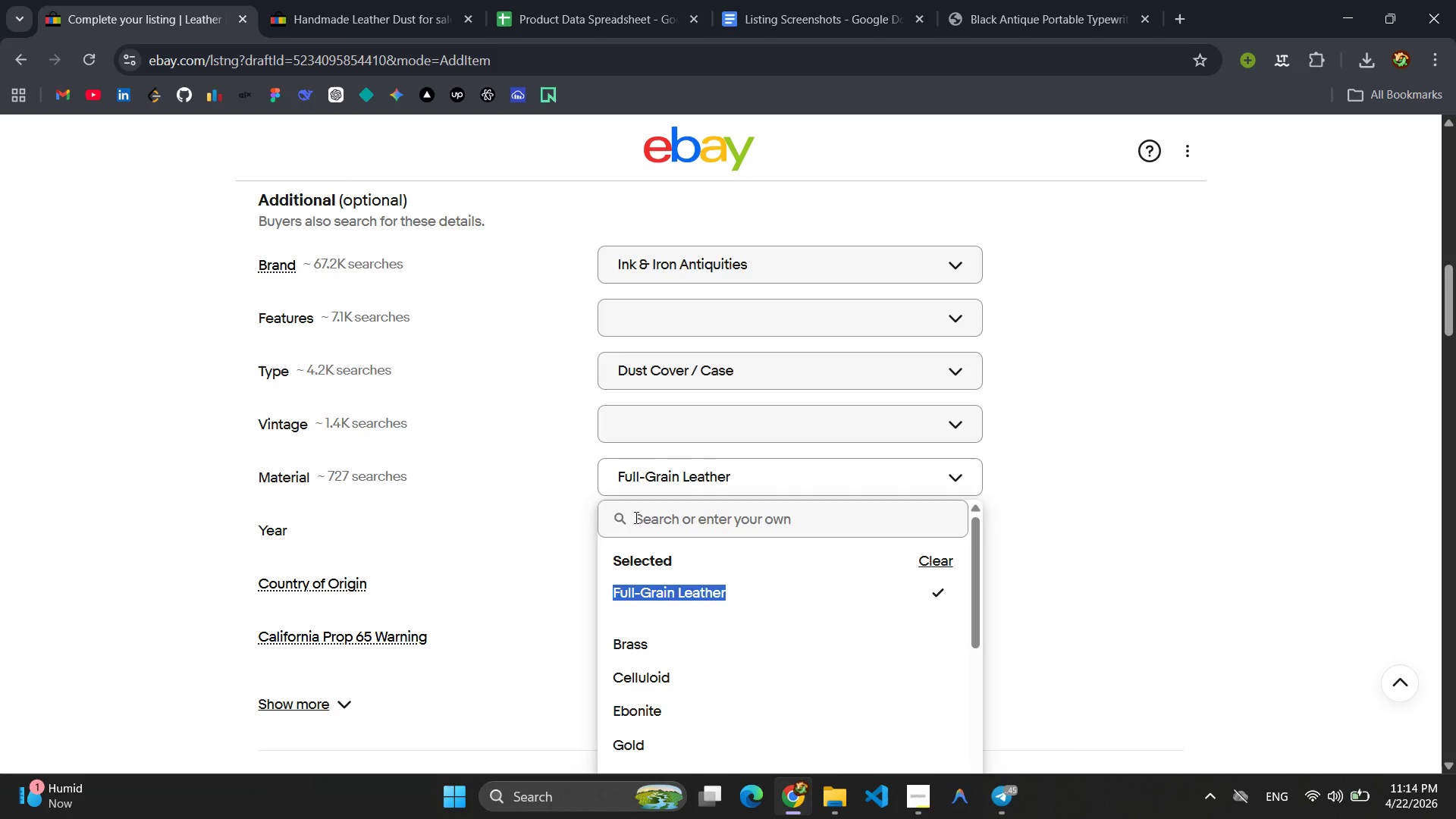 
left_click([635, 517])
 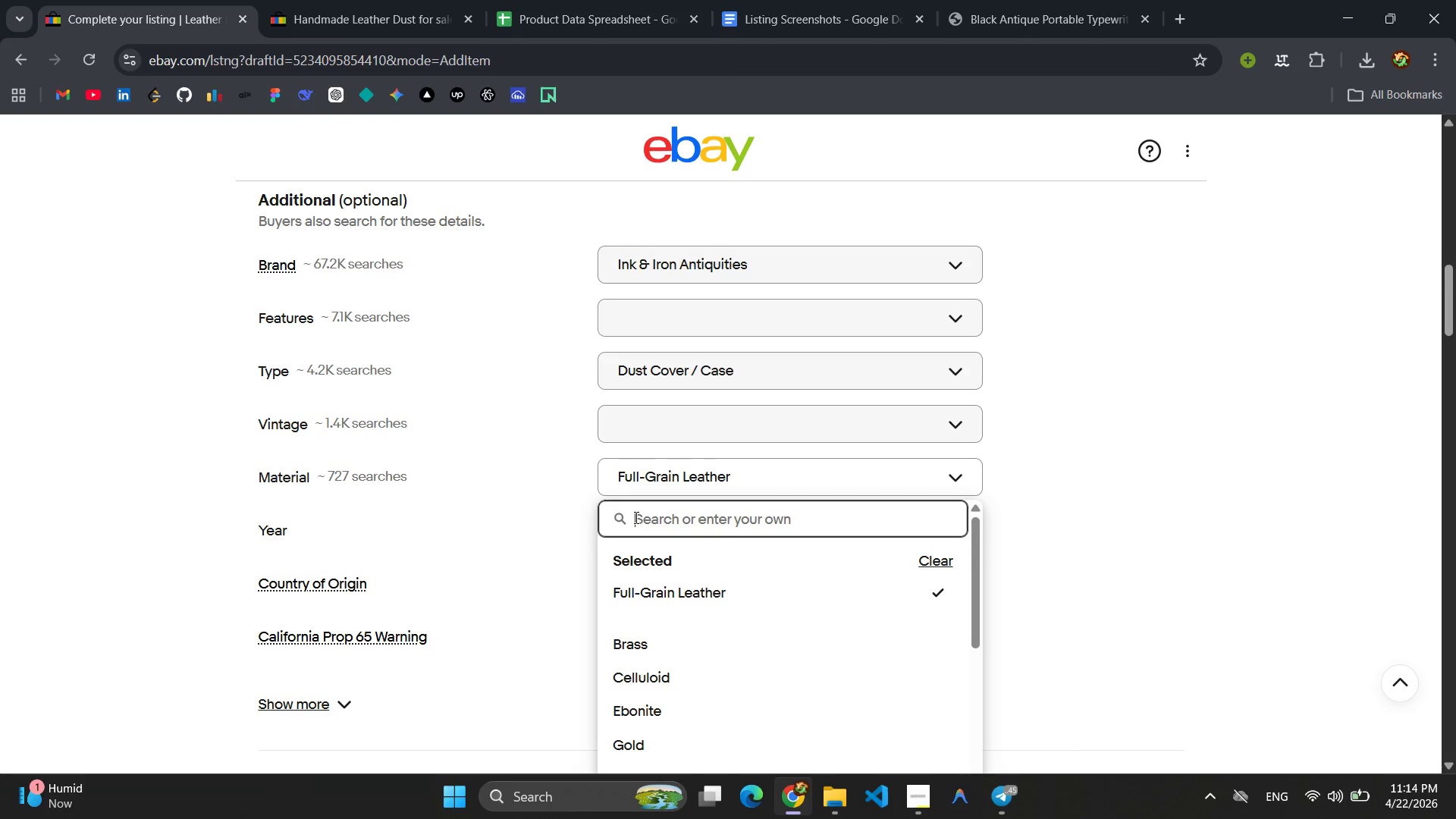 
key(Control+ControlLeft)
 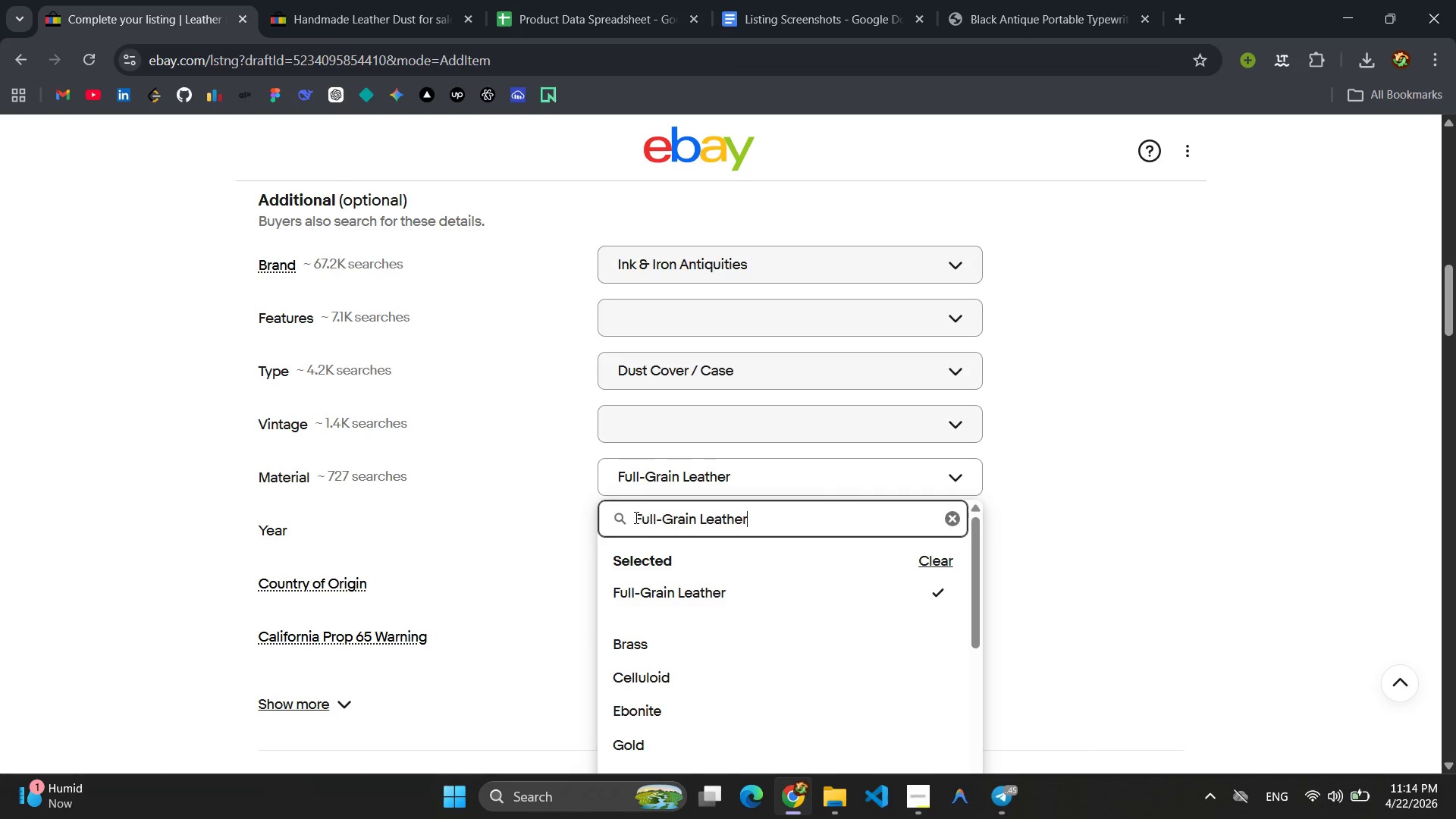 
key(Control+V)
 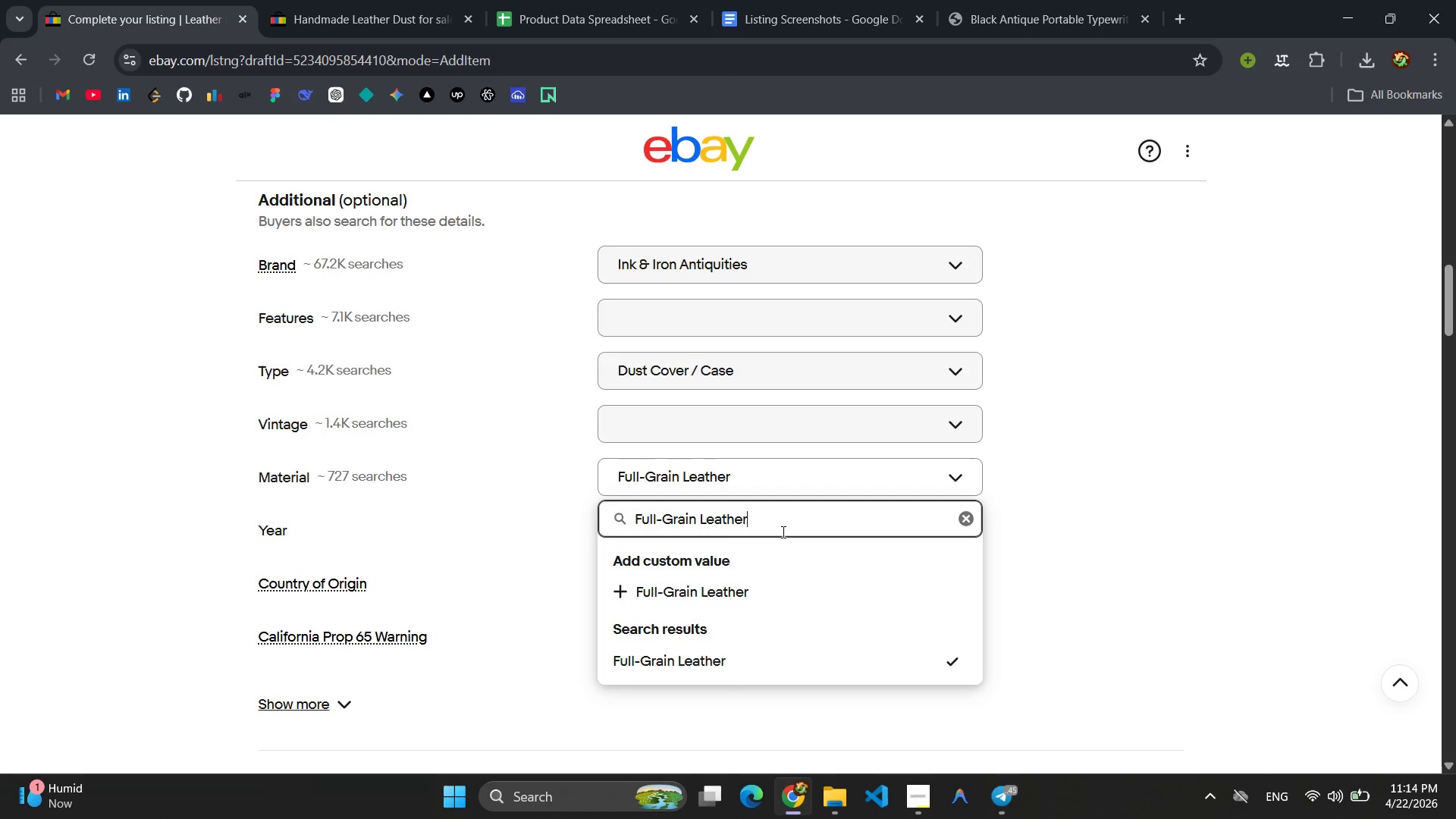 
type(, l)
key(Backspace)
type(L)
key(Backspace)
type(Wol)
key(Backspace)
type(ol Fle)
key(Backspace)
key(Backspace)
type(elt F)
key(Backspace)
type(Lining )
 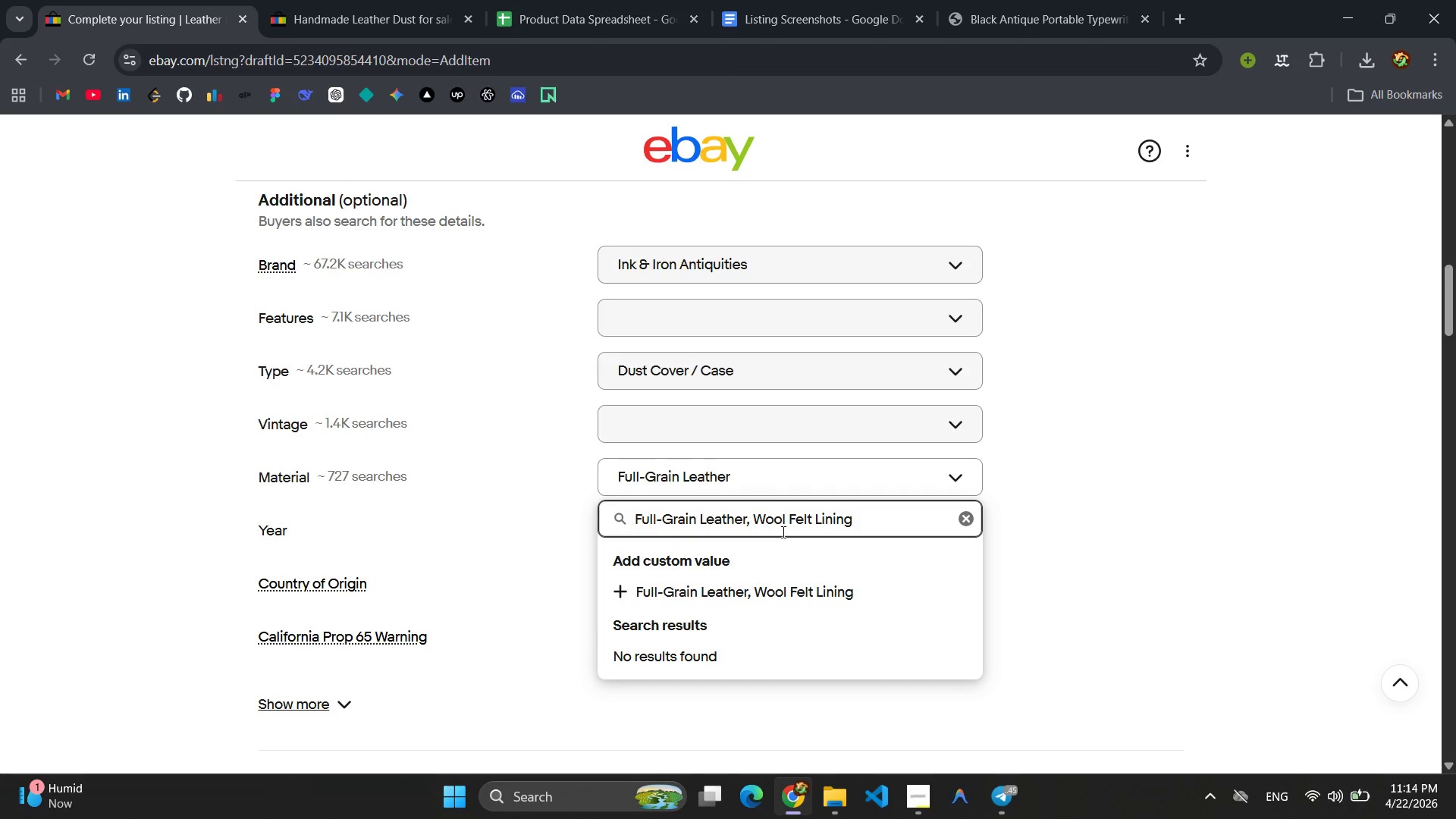 
key(Enter)
 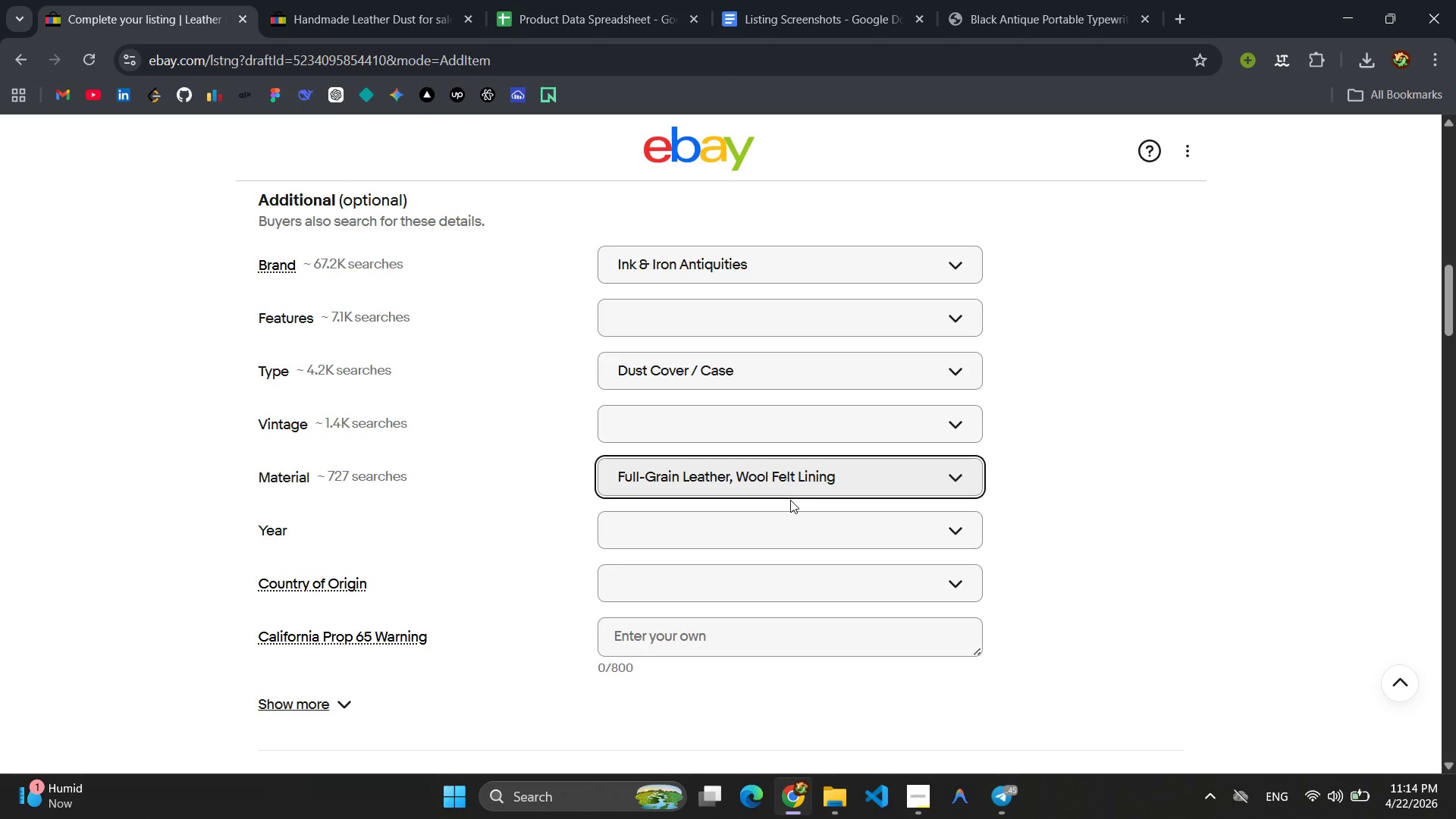 
left_click([805, 476])
 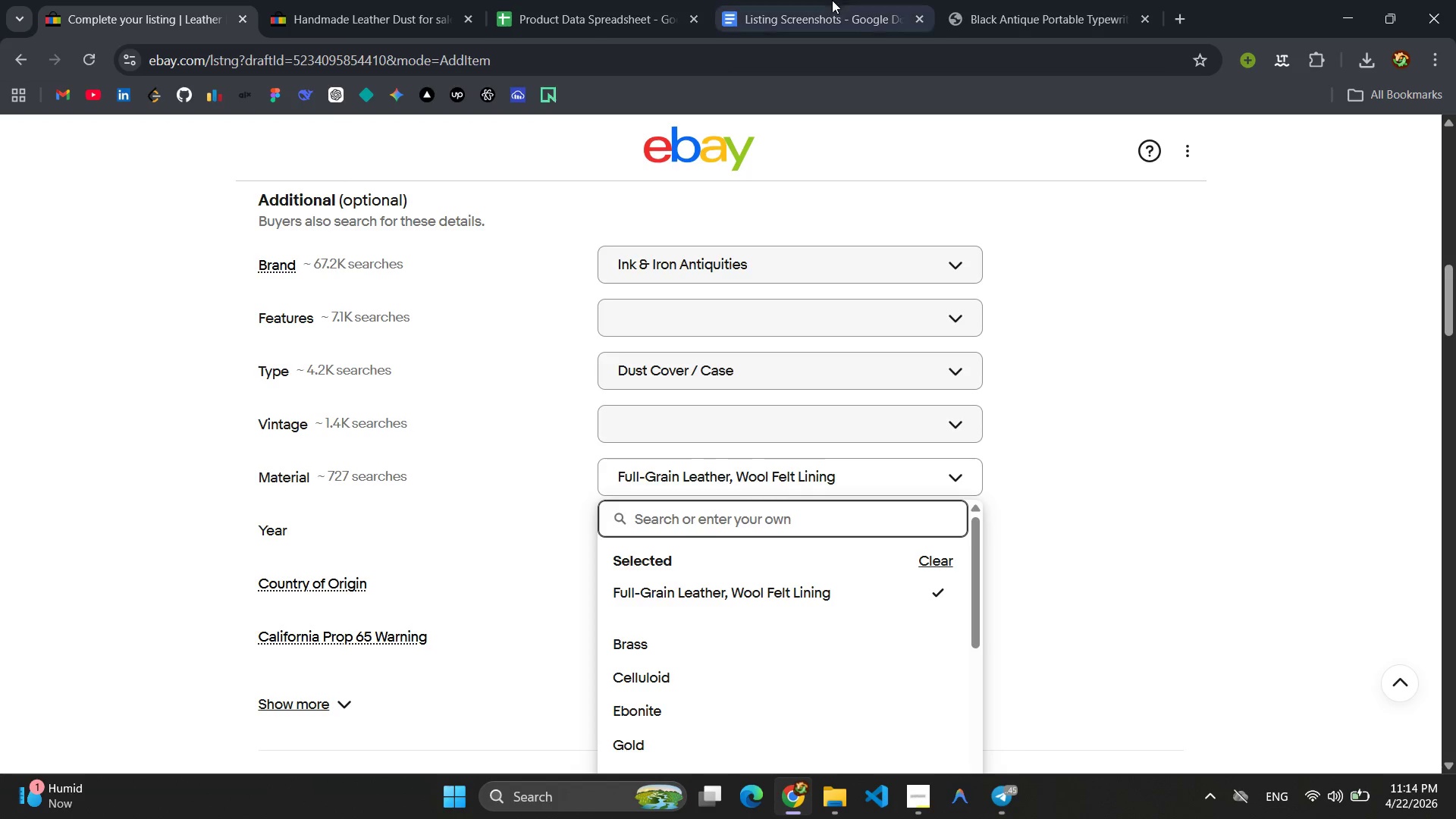 
left_click([987, 7])
 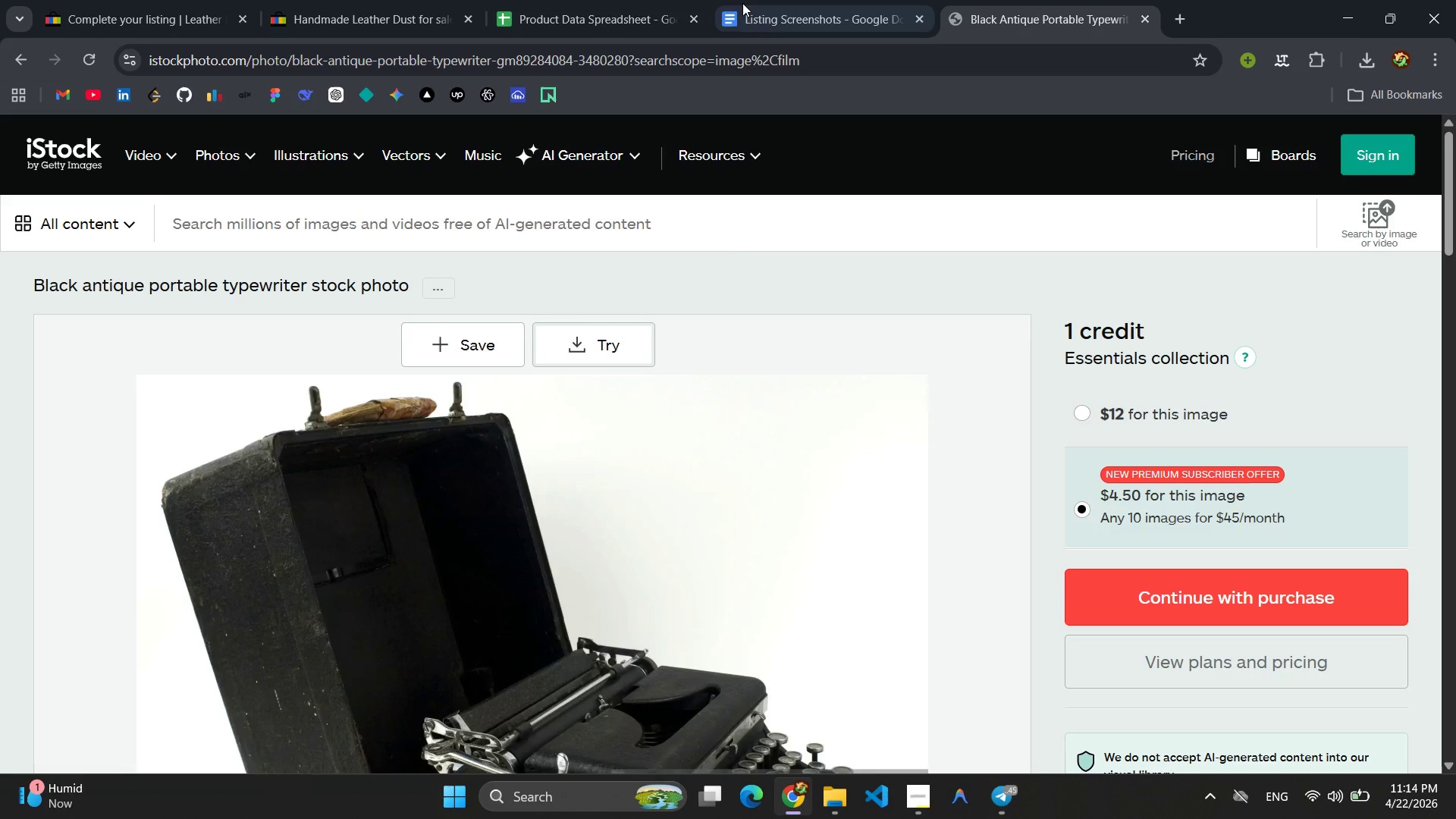 
left_click([588, 0])
 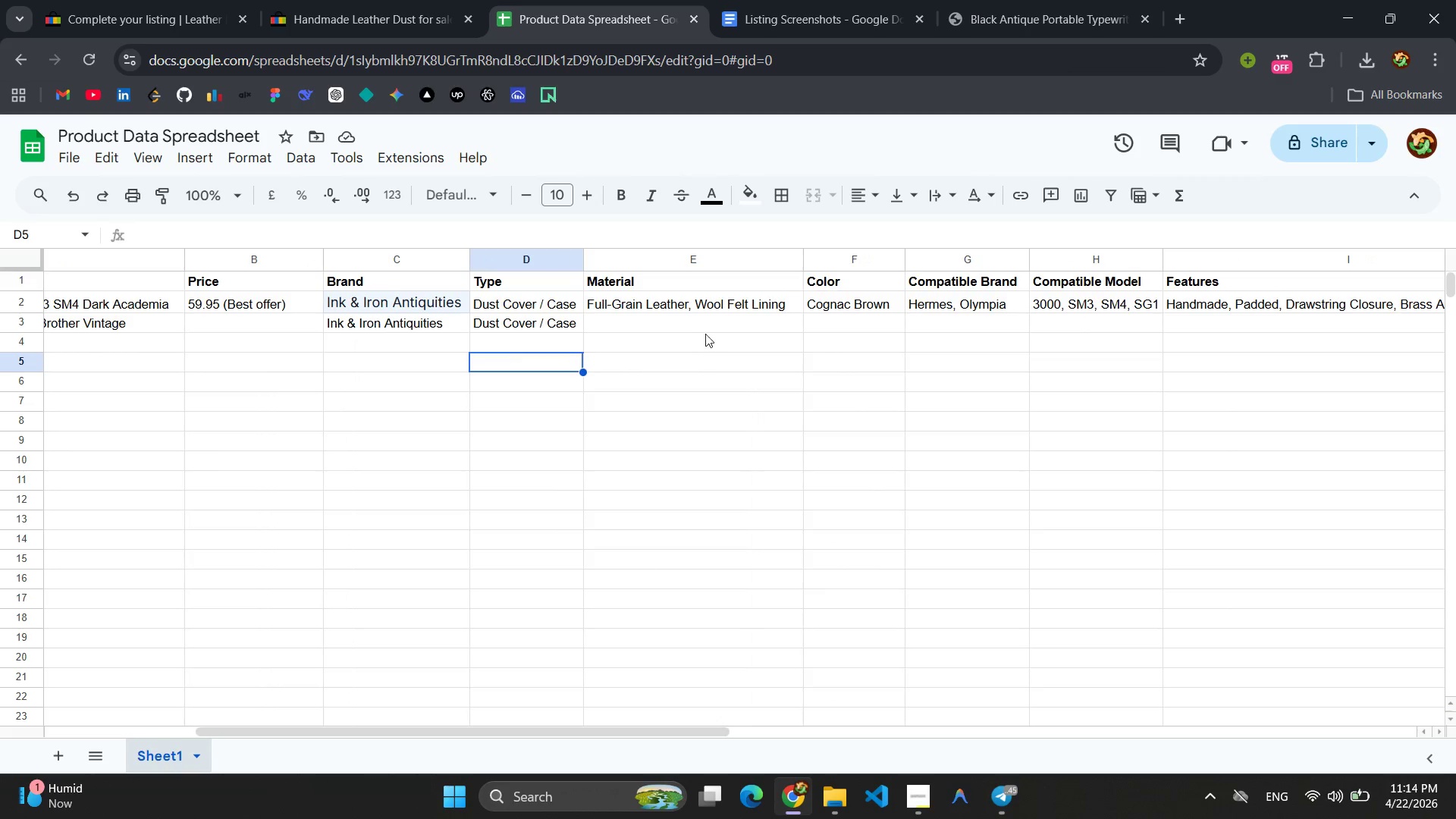 
double_click([676, 304])
 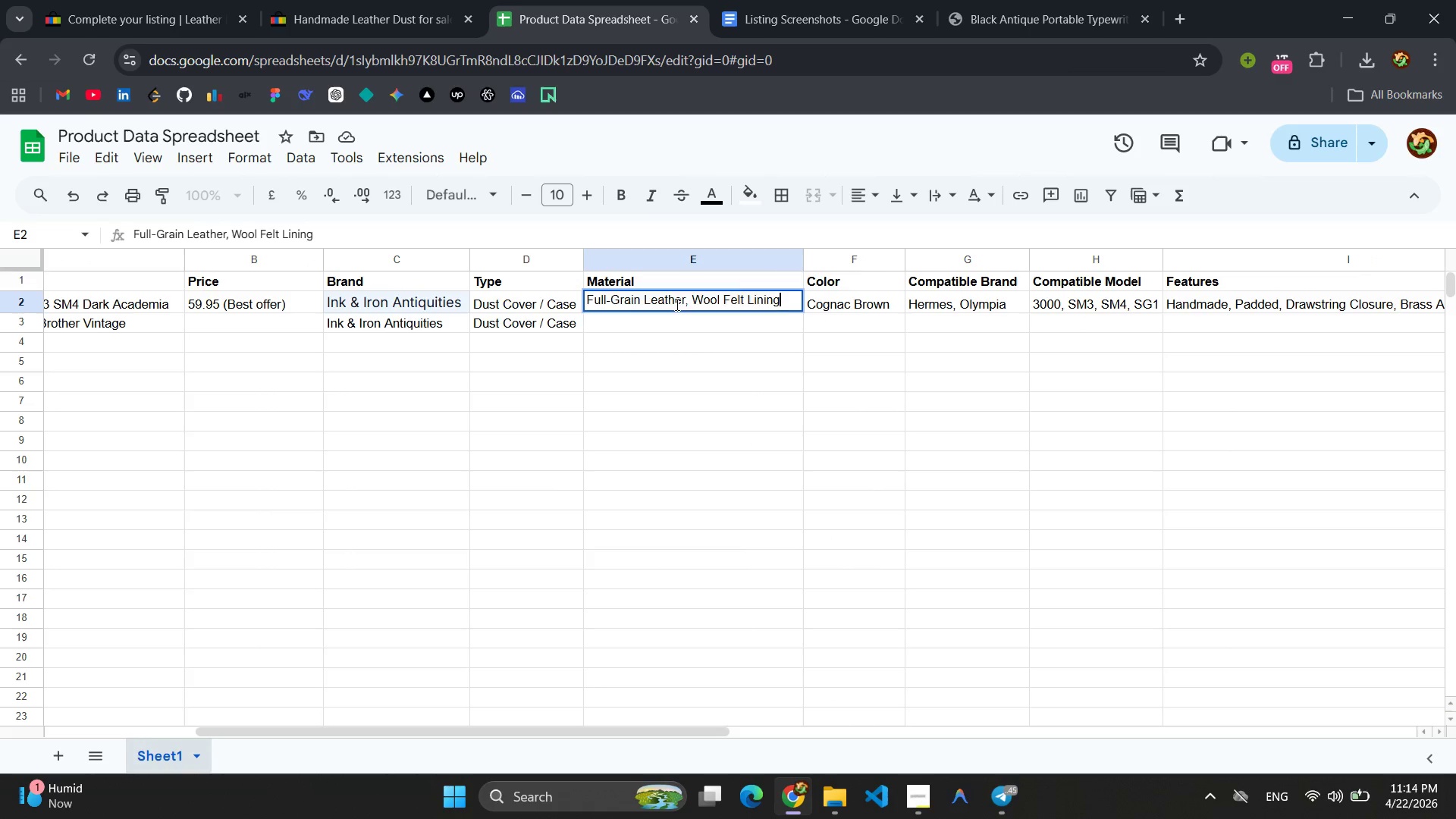 
triple_click([676, 304])
 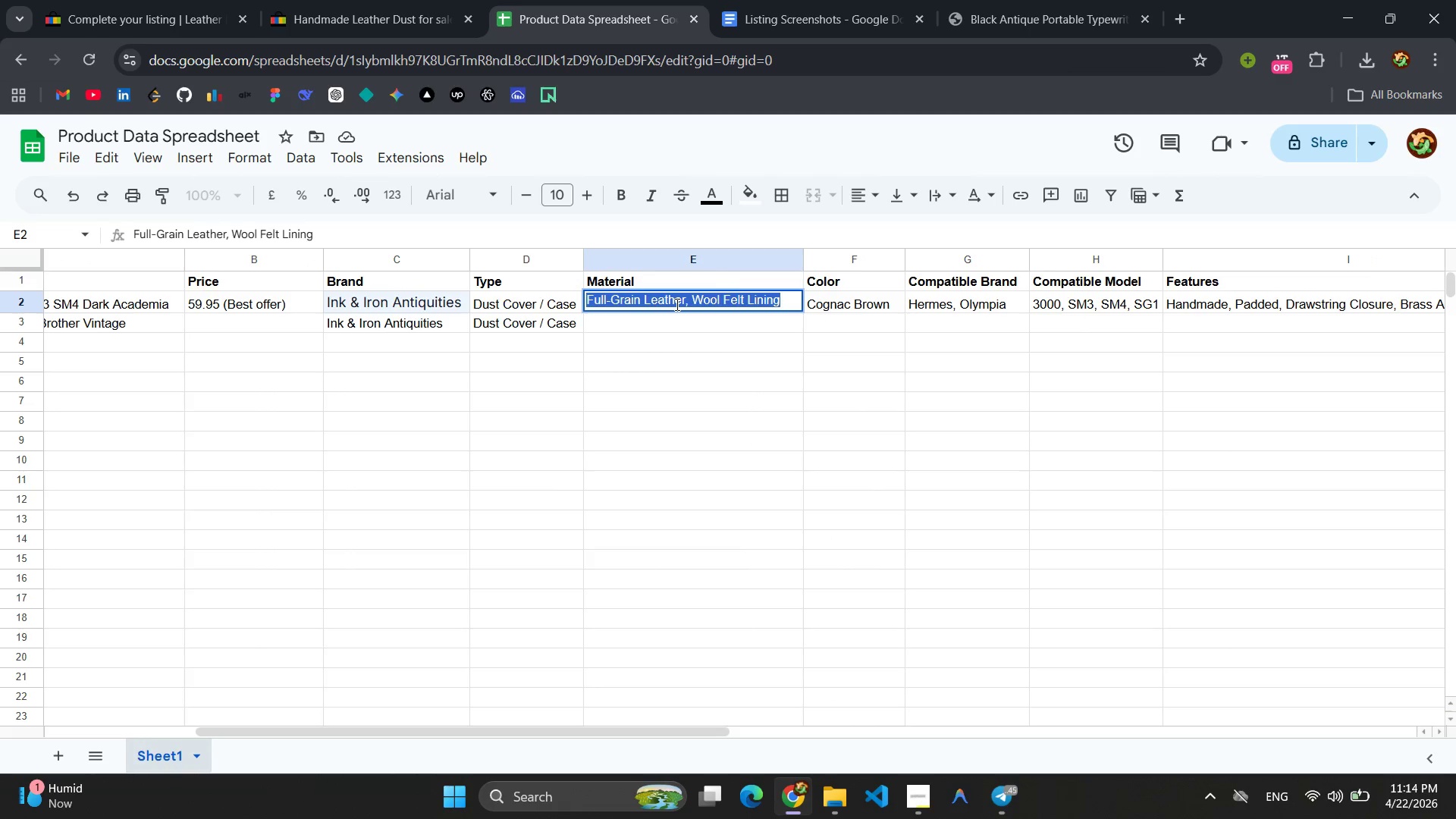 
triple_click([676, 304])
 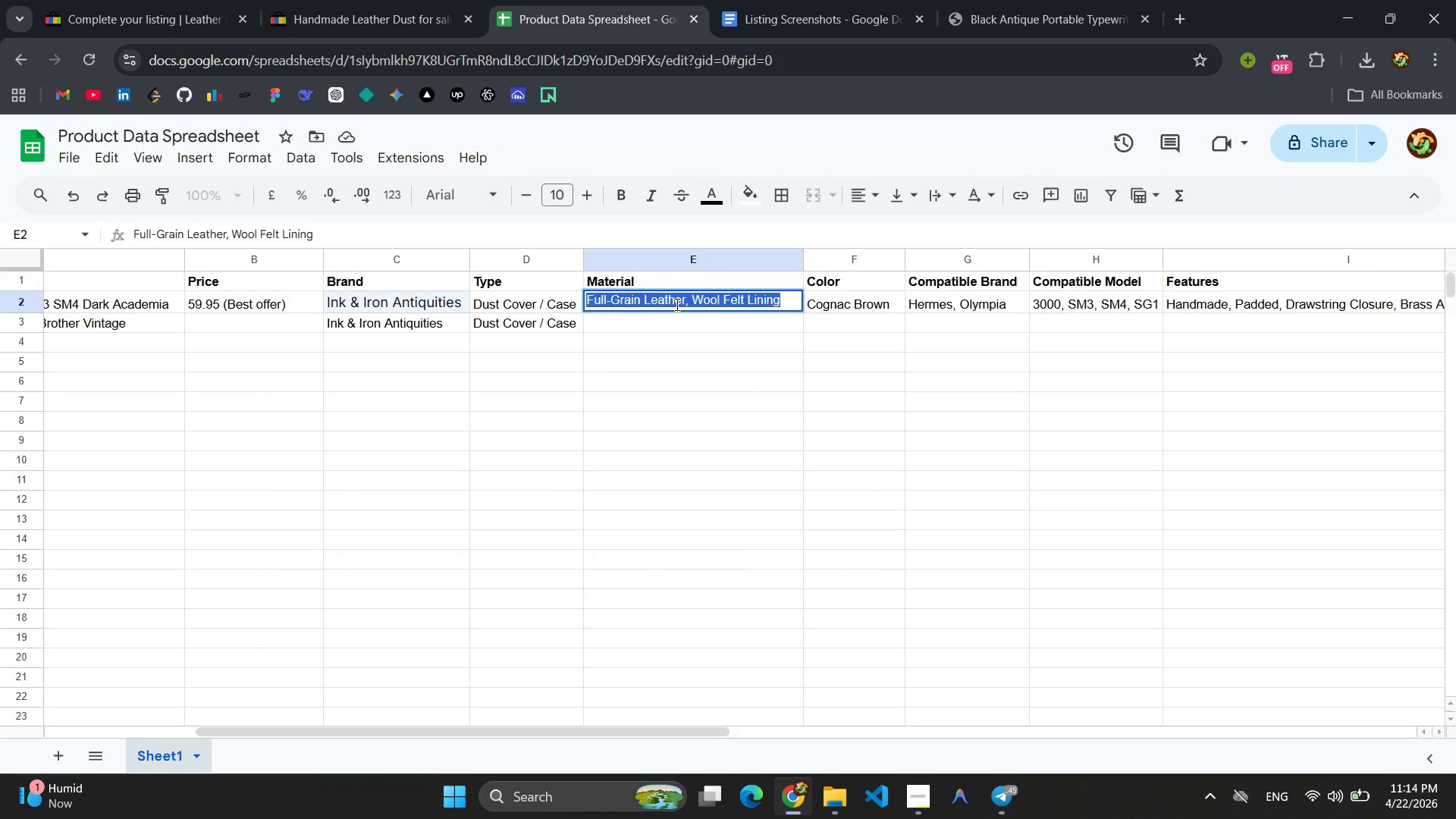 
key(Control+C)
 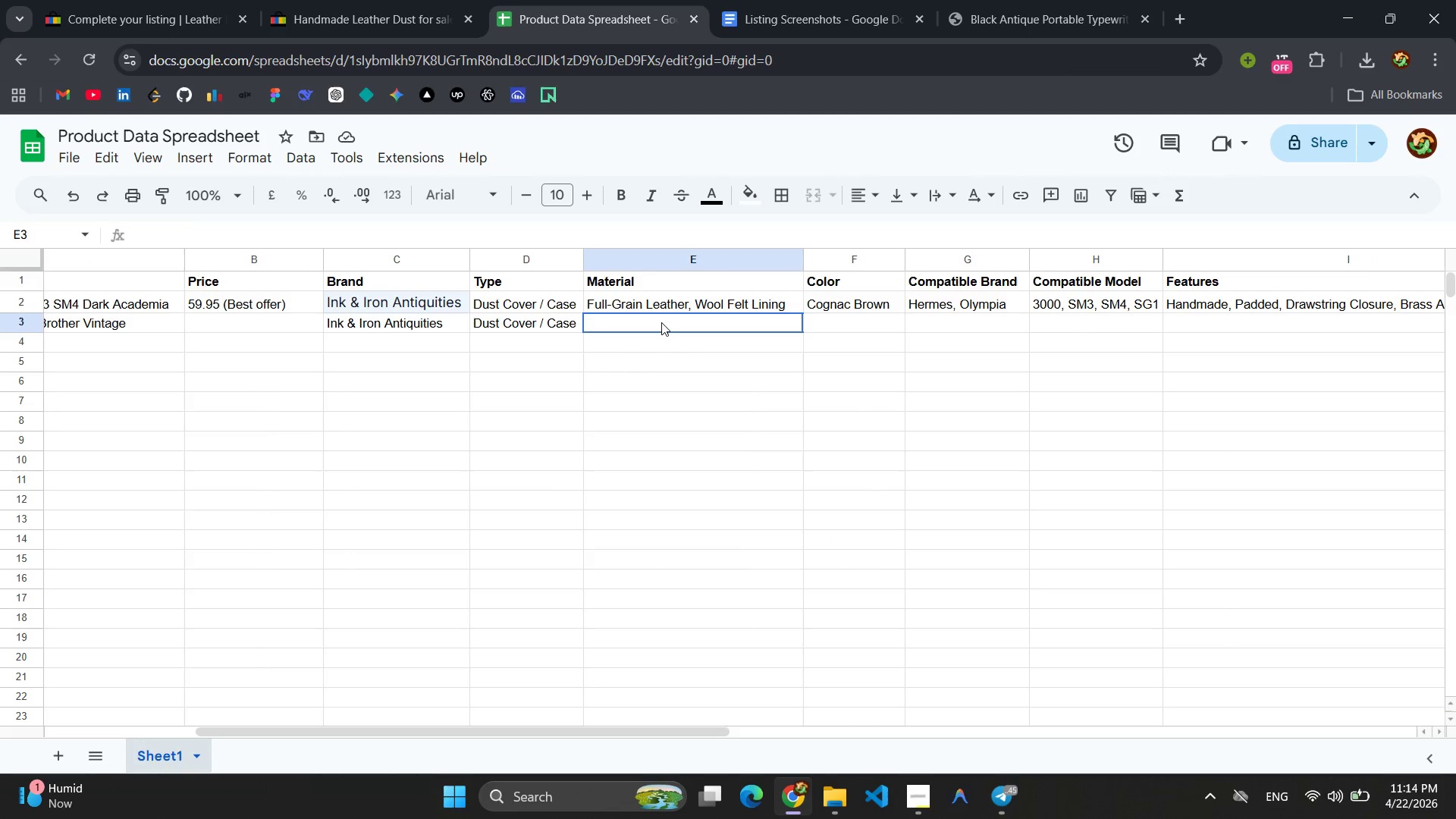 
key(Control+V)
 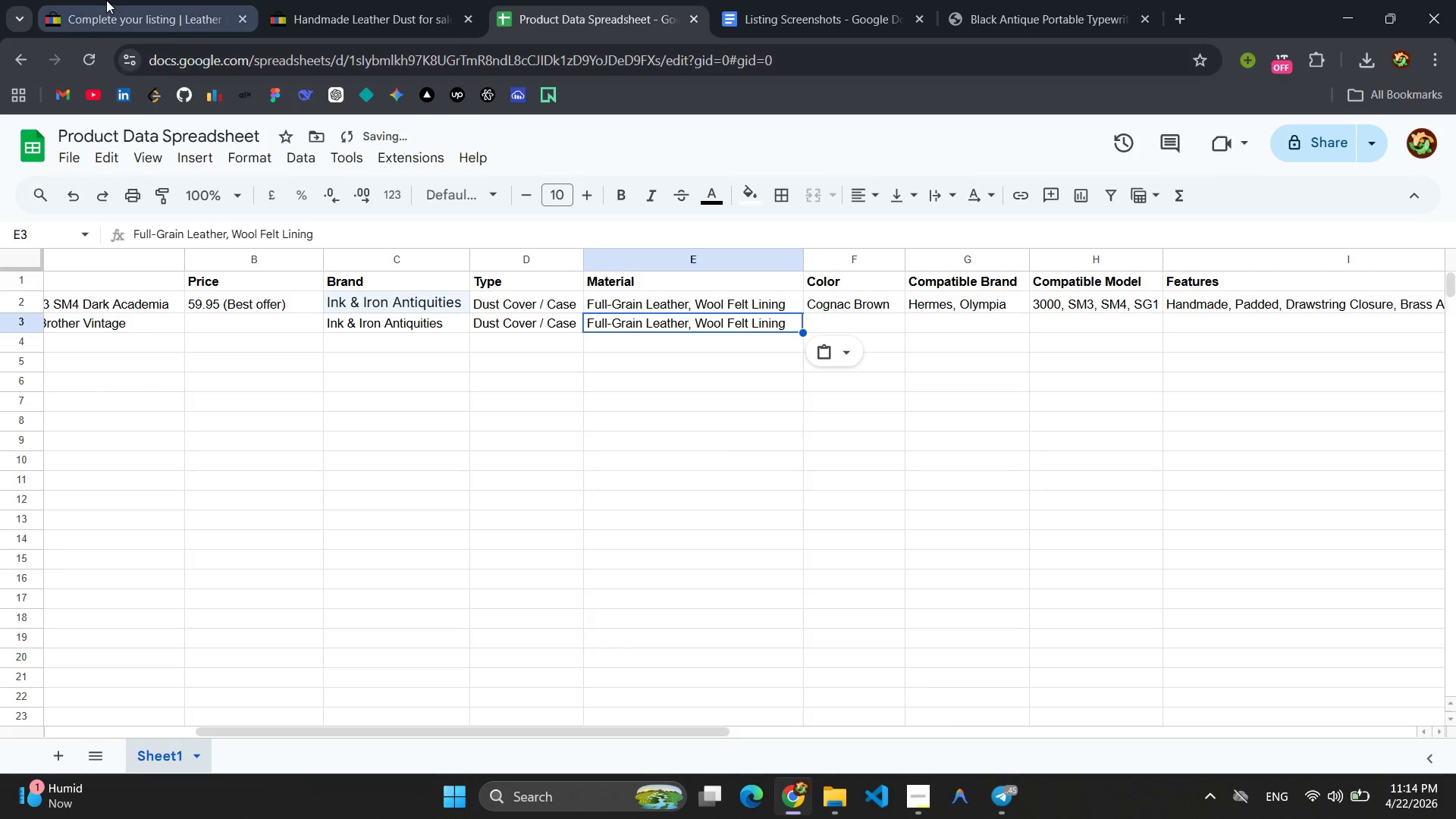 
left_click([106, 0])
 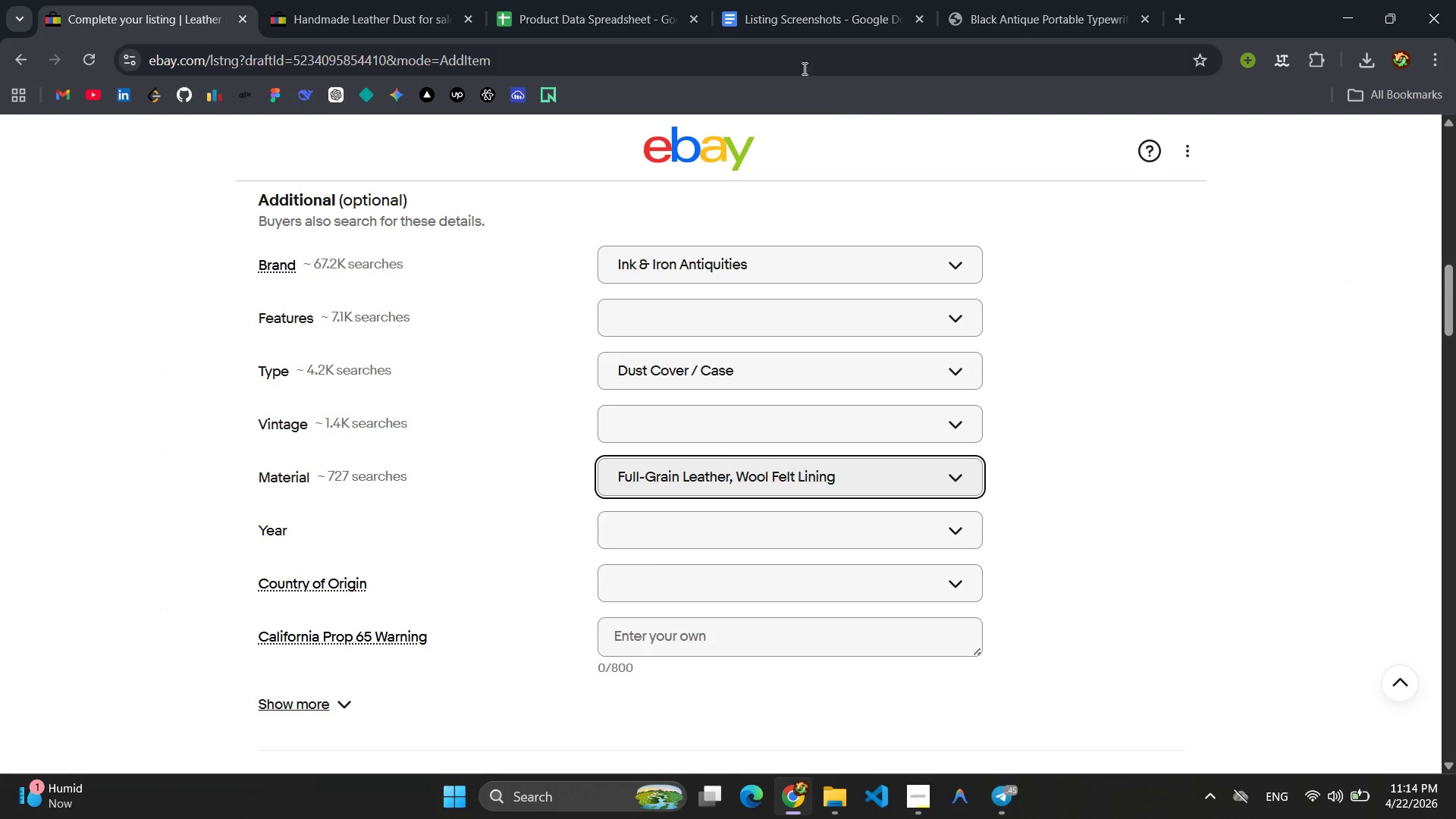 
left_click([565, 16])
 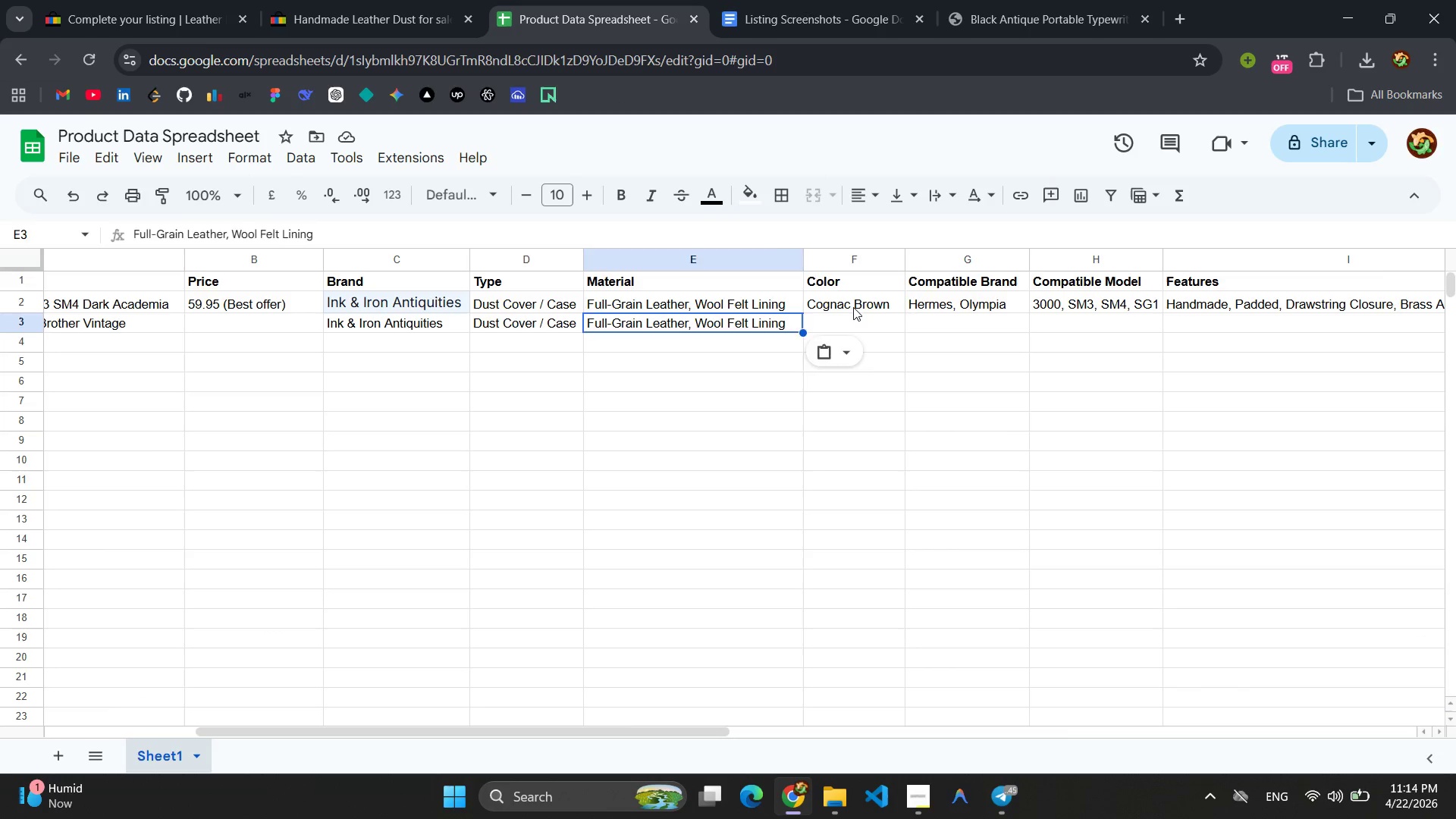 
double_click([853, 307])
 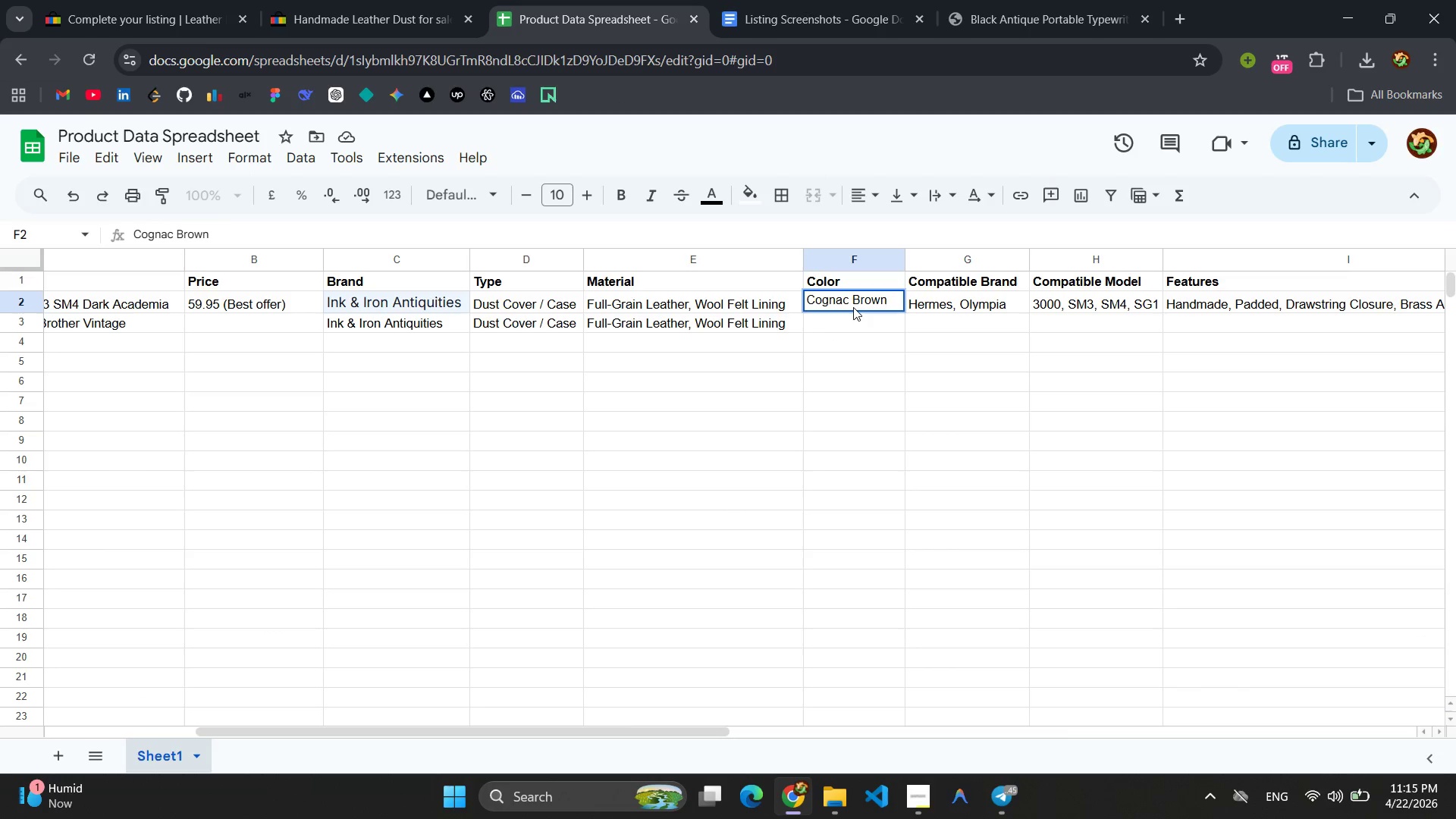 
triple_click([853, 307])
 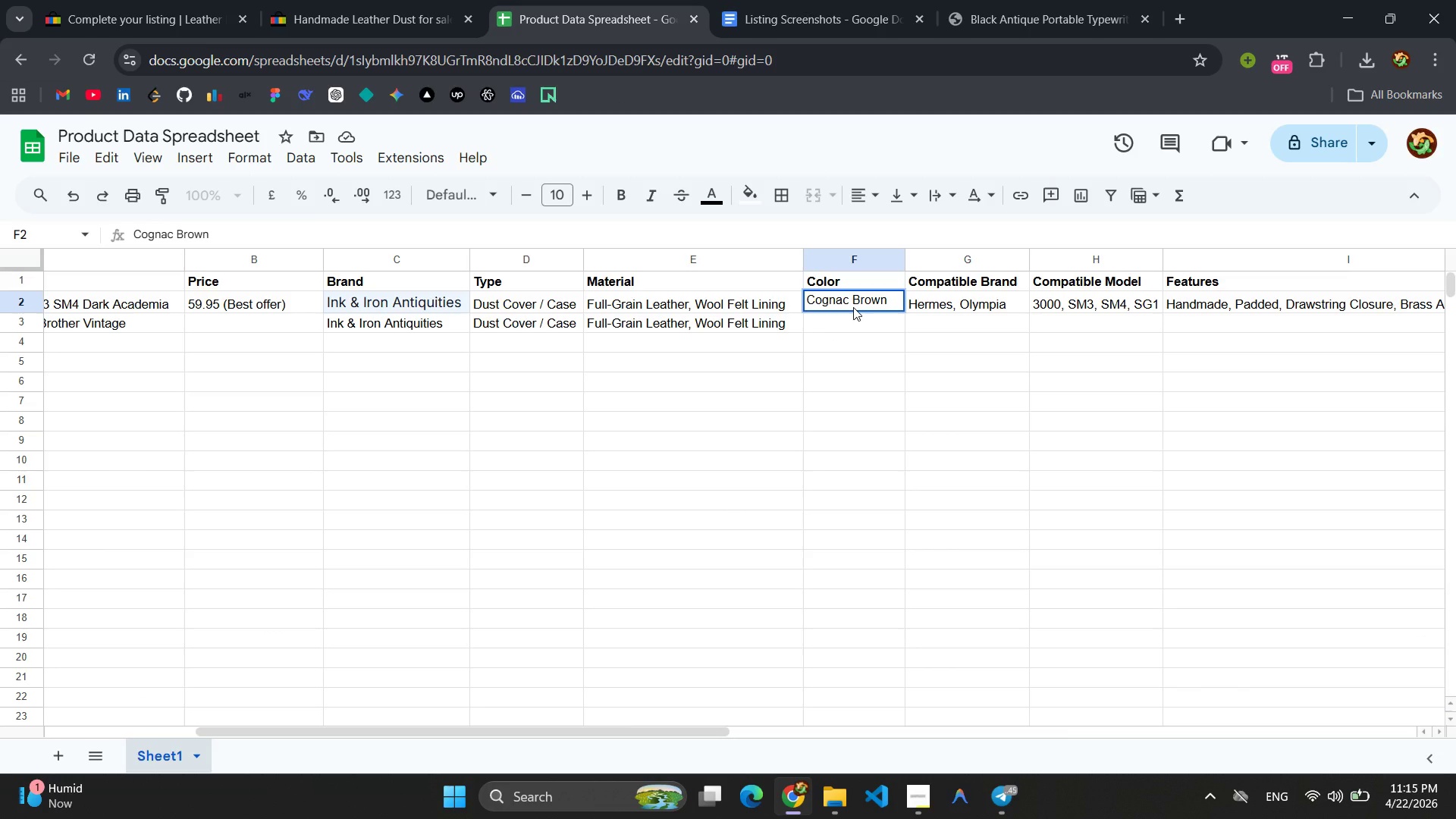 
key(Control+ControlLeft)
 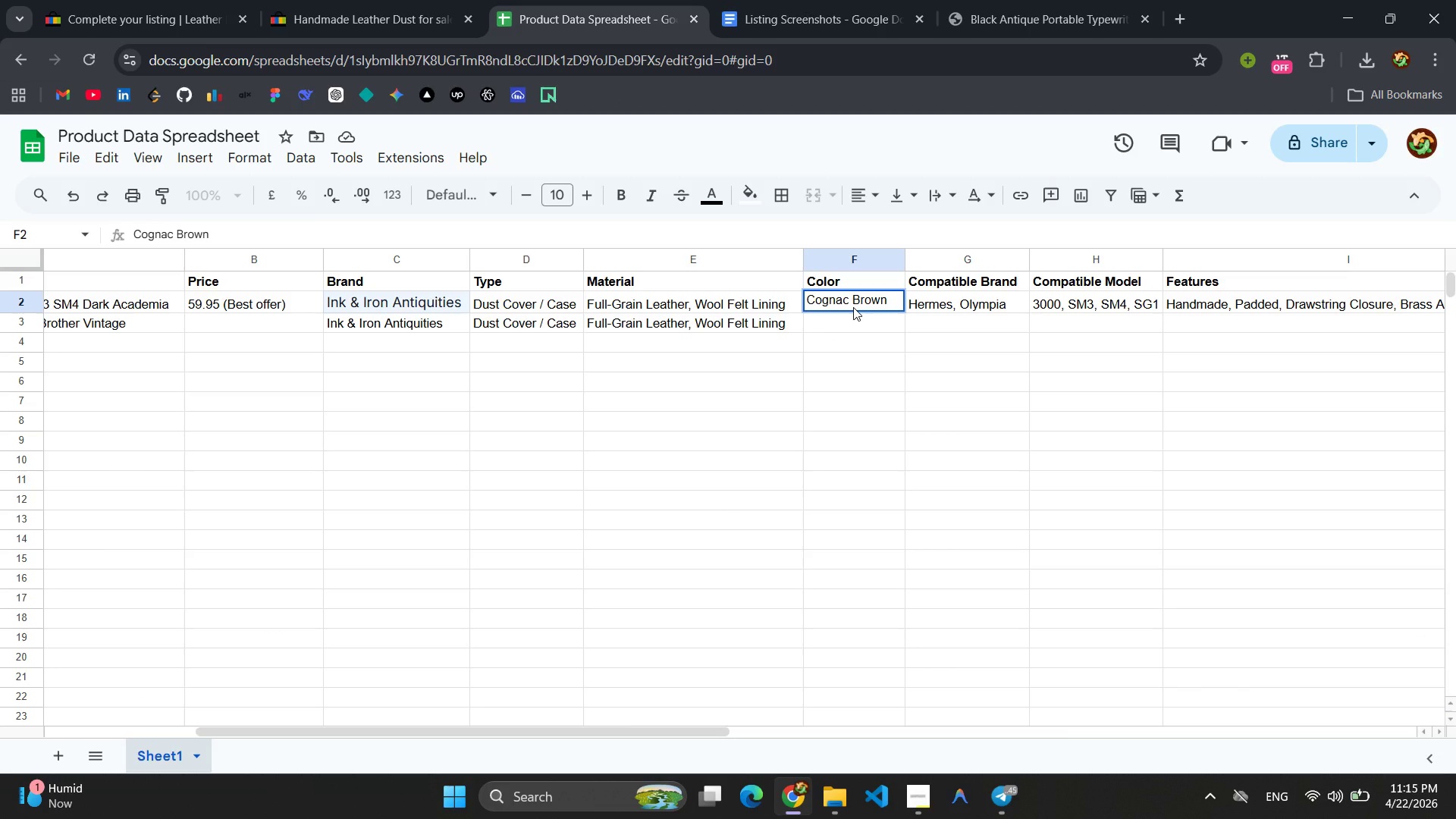 
triple_click([853, 307])
 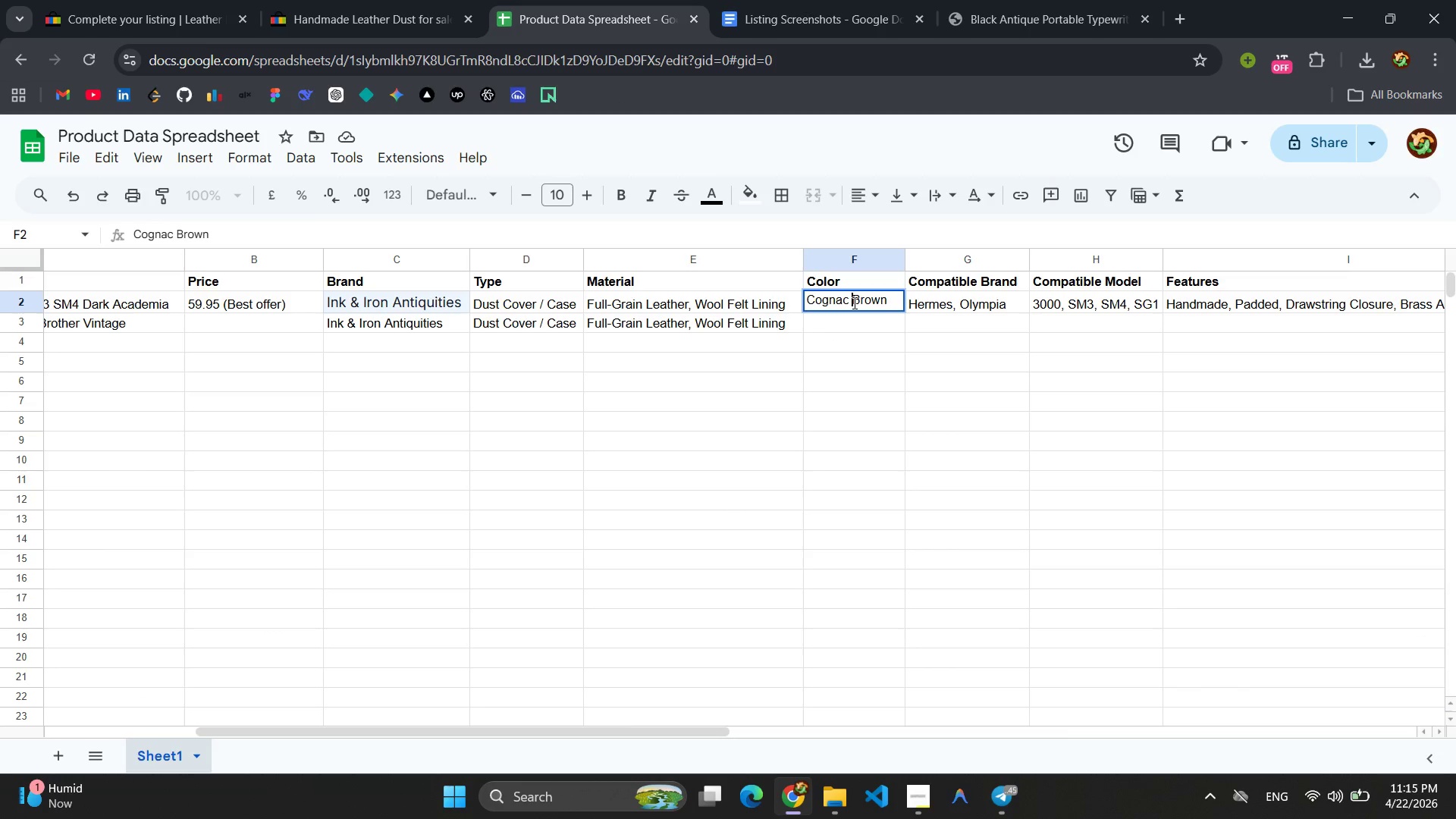 
double_click([853, 303])
 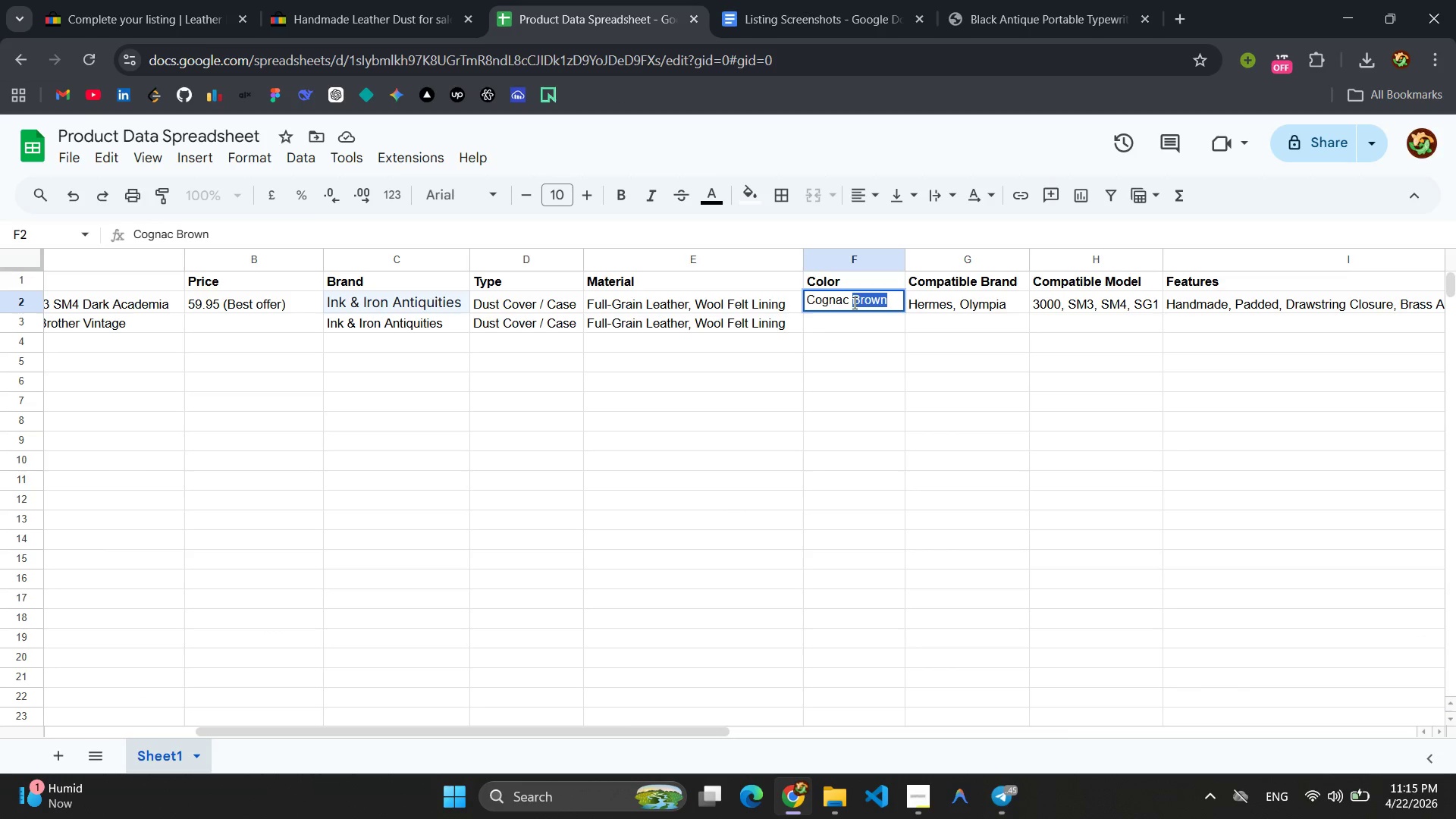 
triple_click([853, 303])
 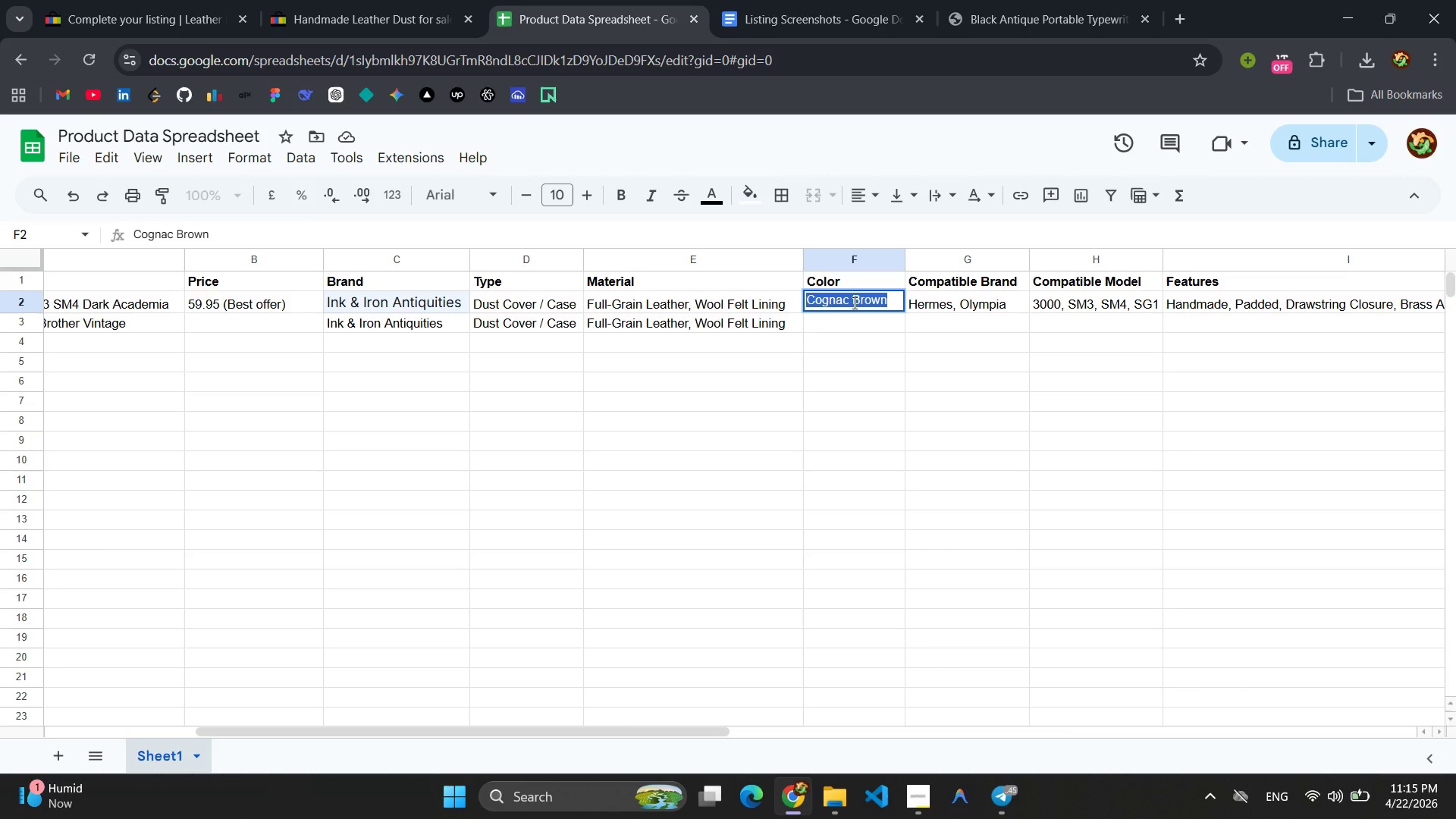 
key(Control+C)
 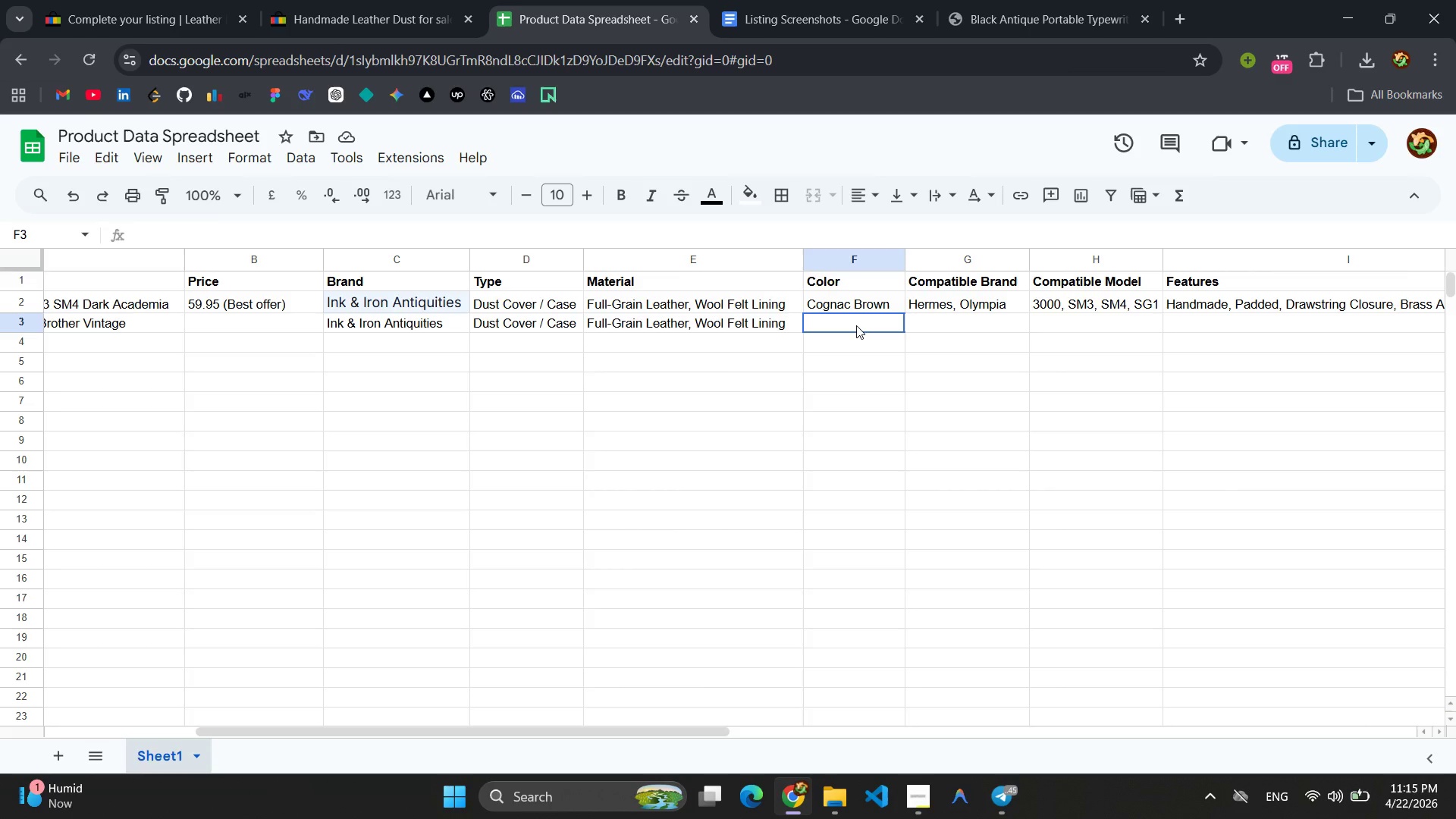 
left_click([856, 325])
 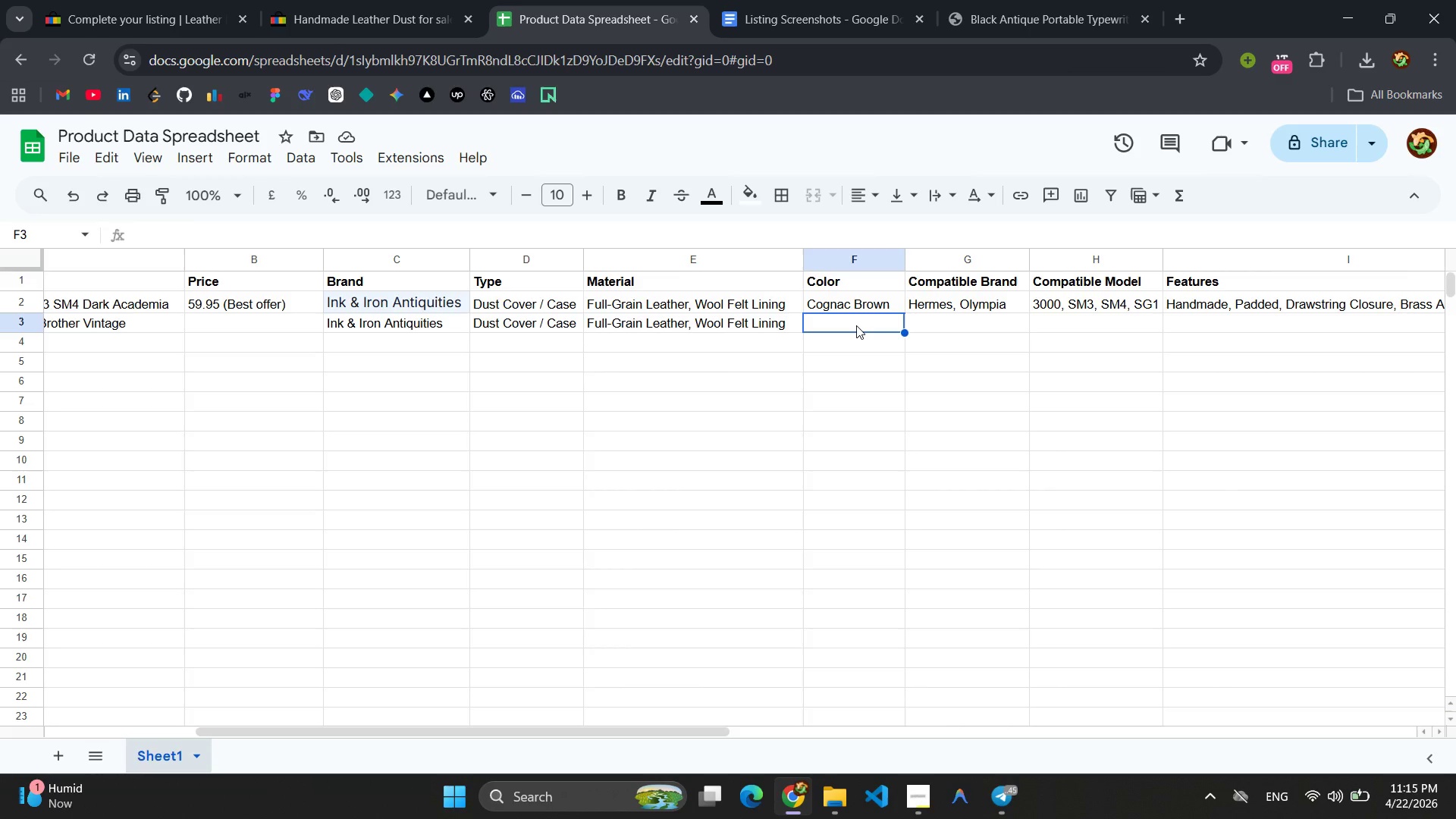 
key(Control+V)
 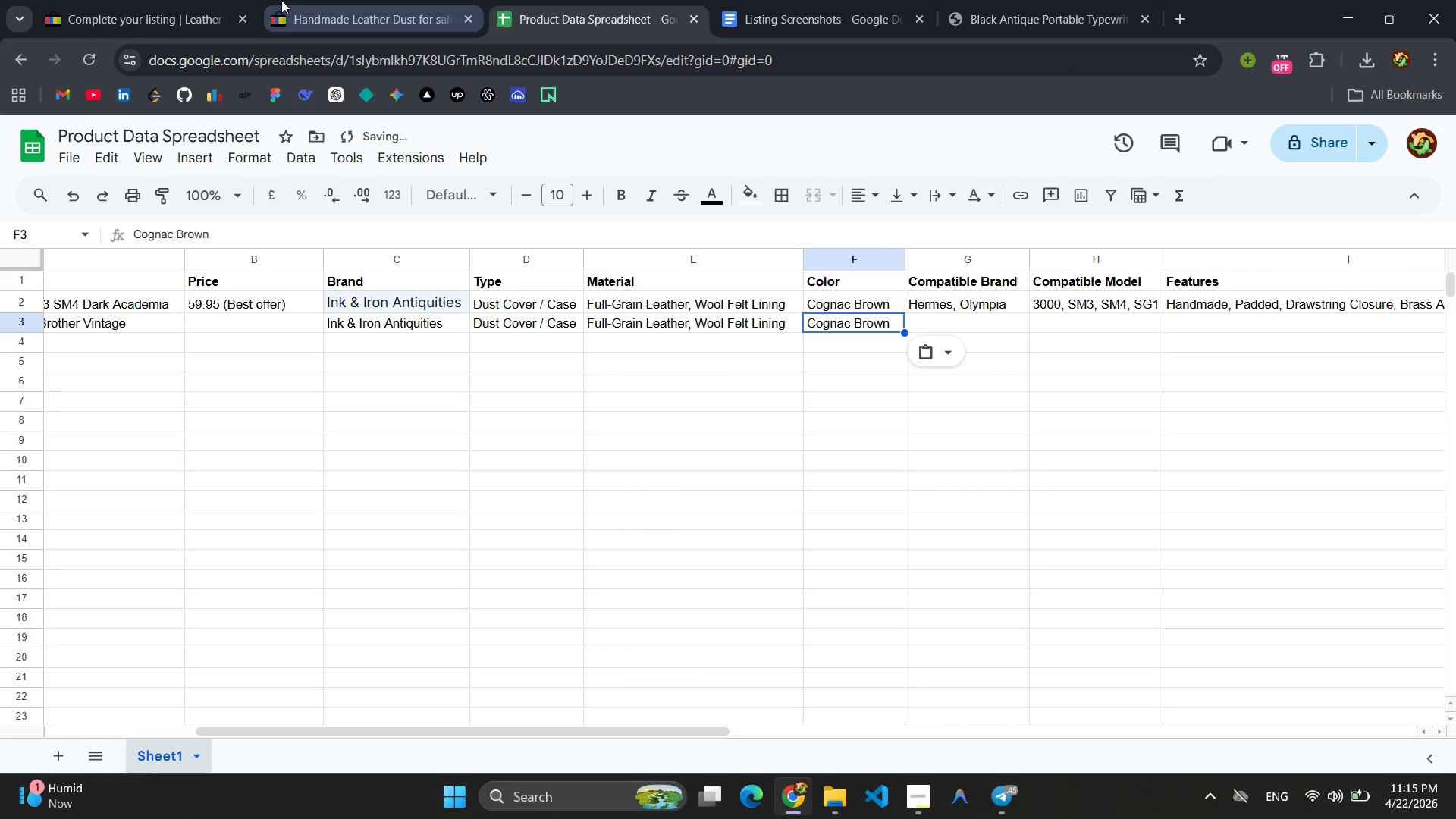 
left_click([158, 7])
 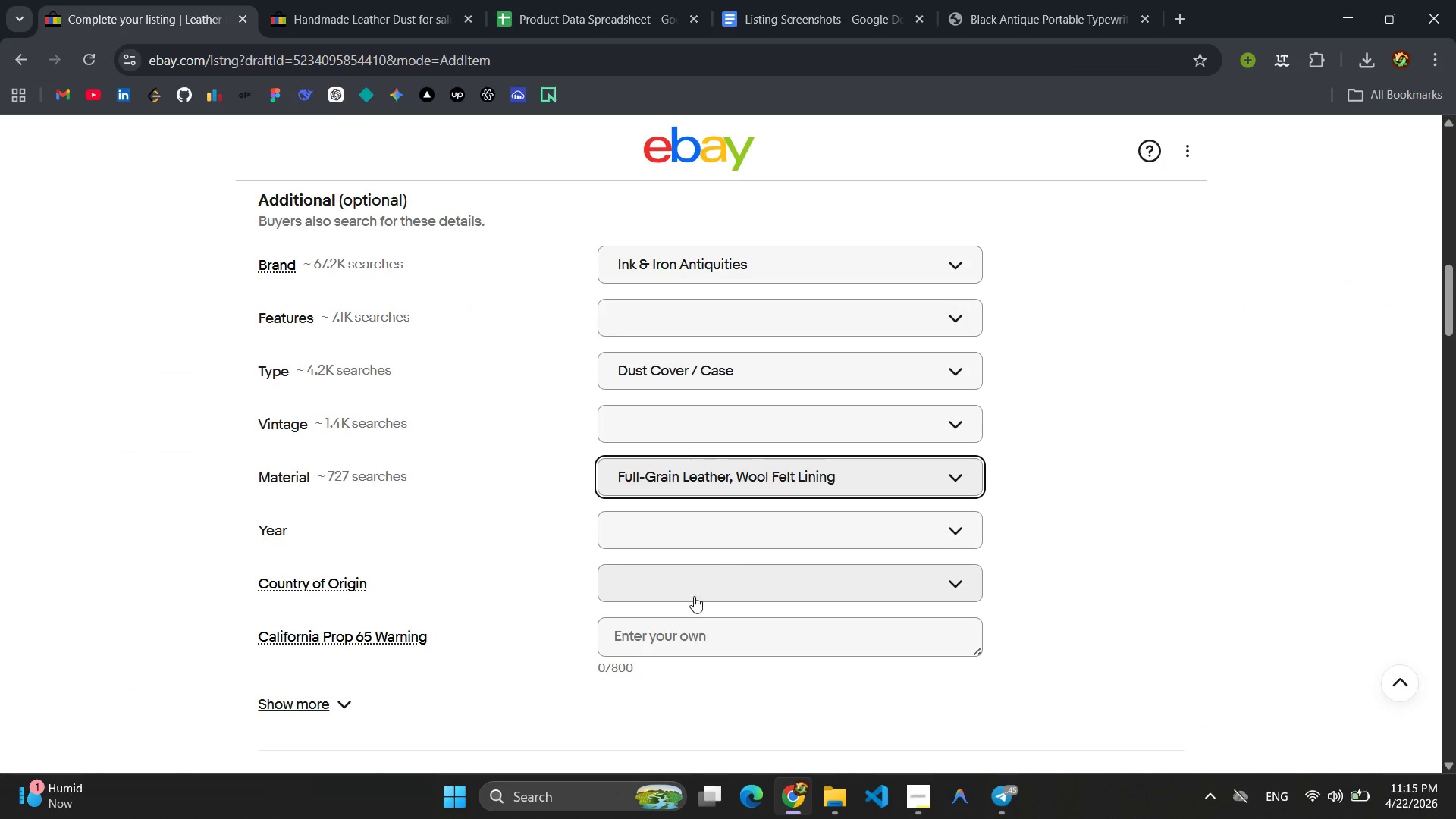 
double_click([350, 706])
 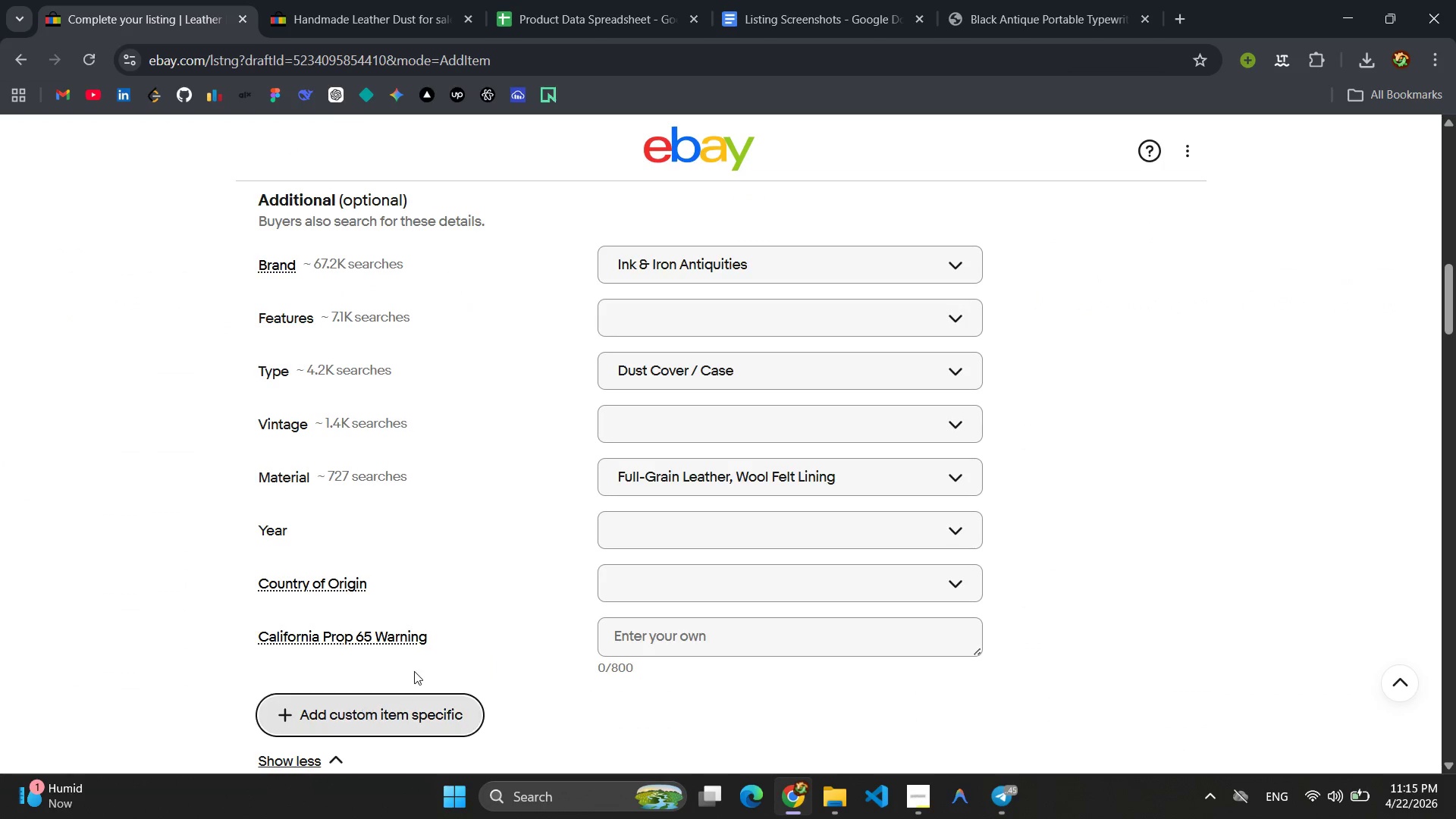 
scroll: coordinate [418, 670], scroll_direction: down, amount: 1.0
 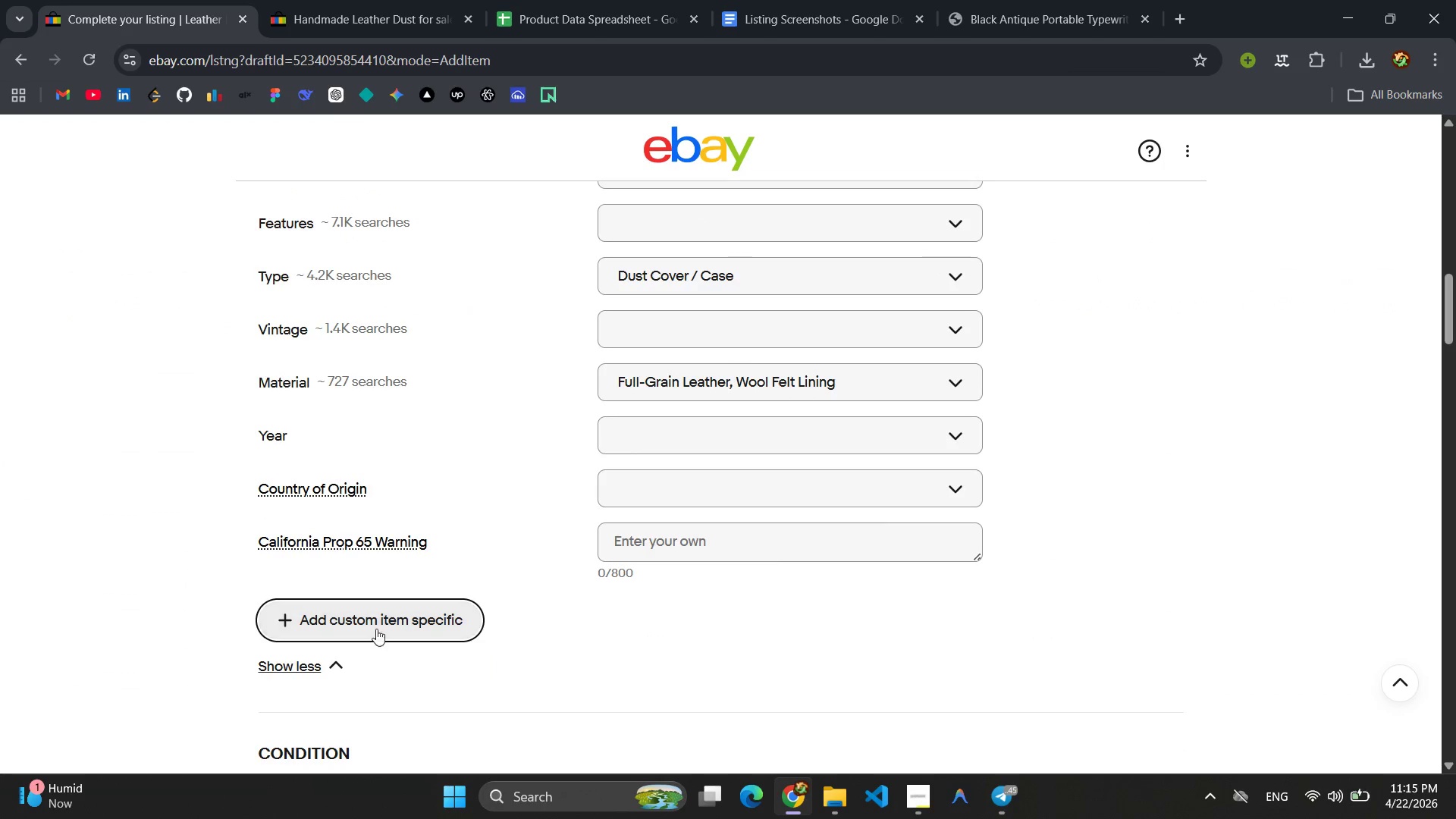 
left_click([372, 626])
 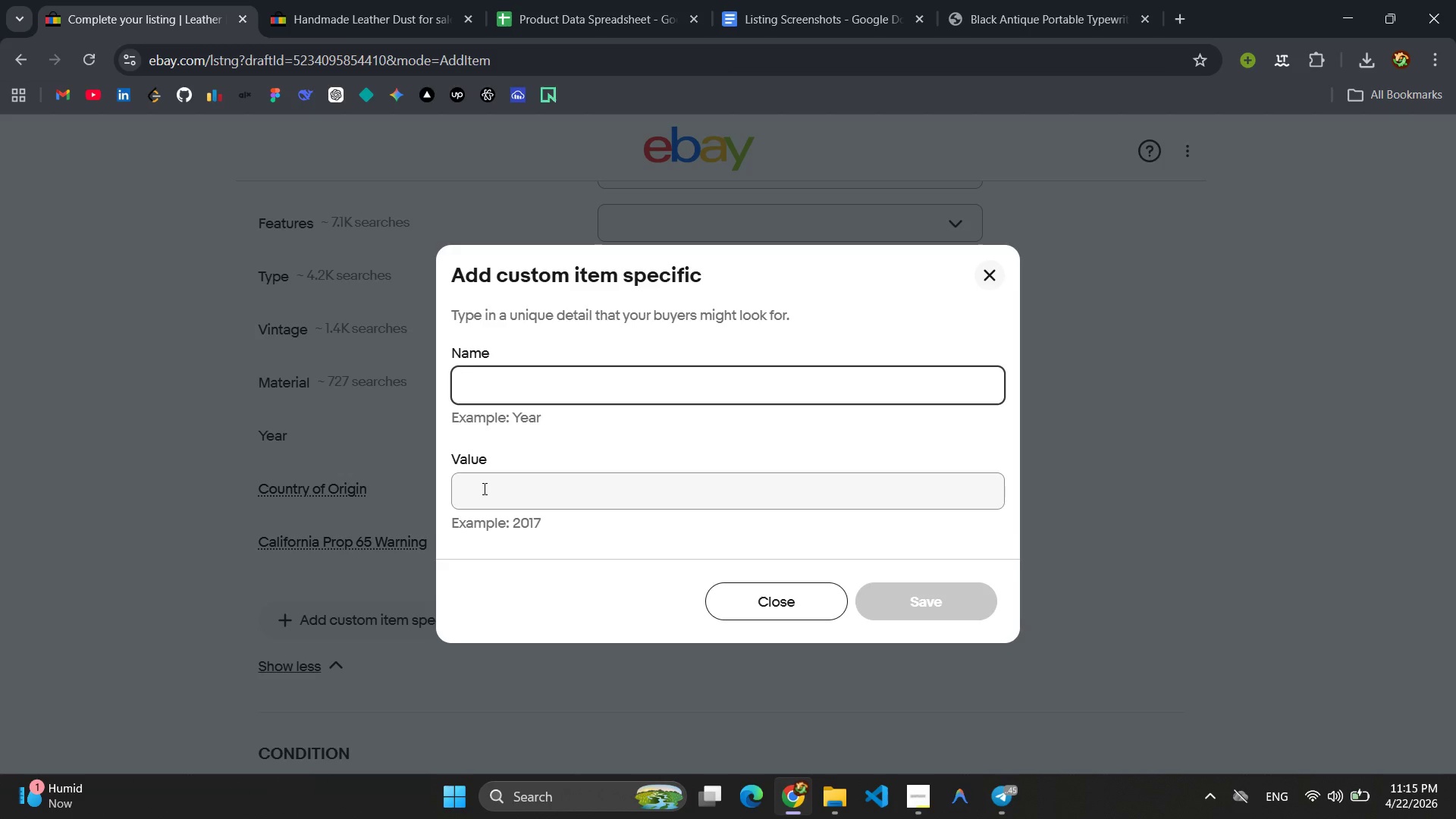 
type(Co)
 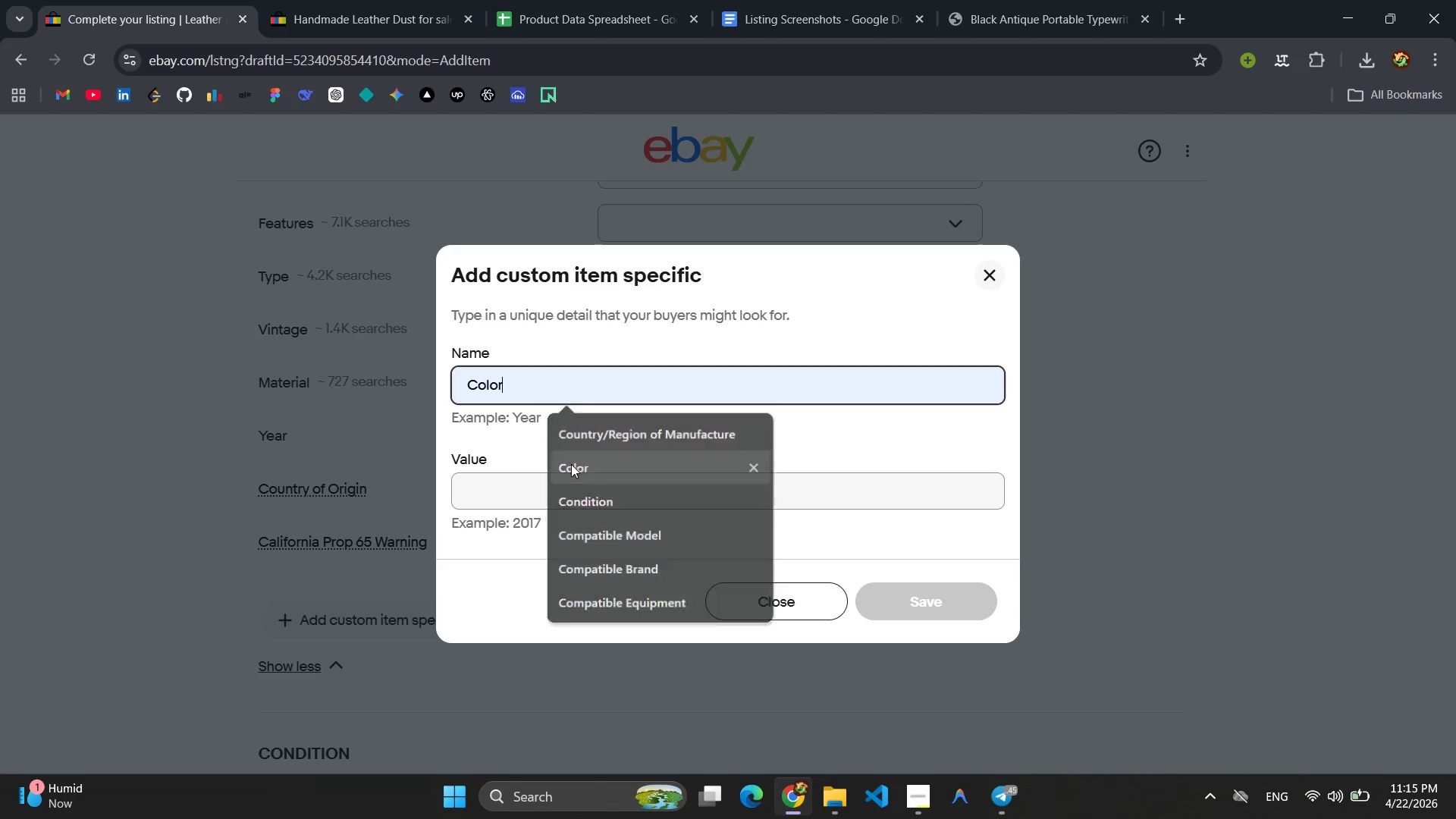 
double_click([469, 494])
 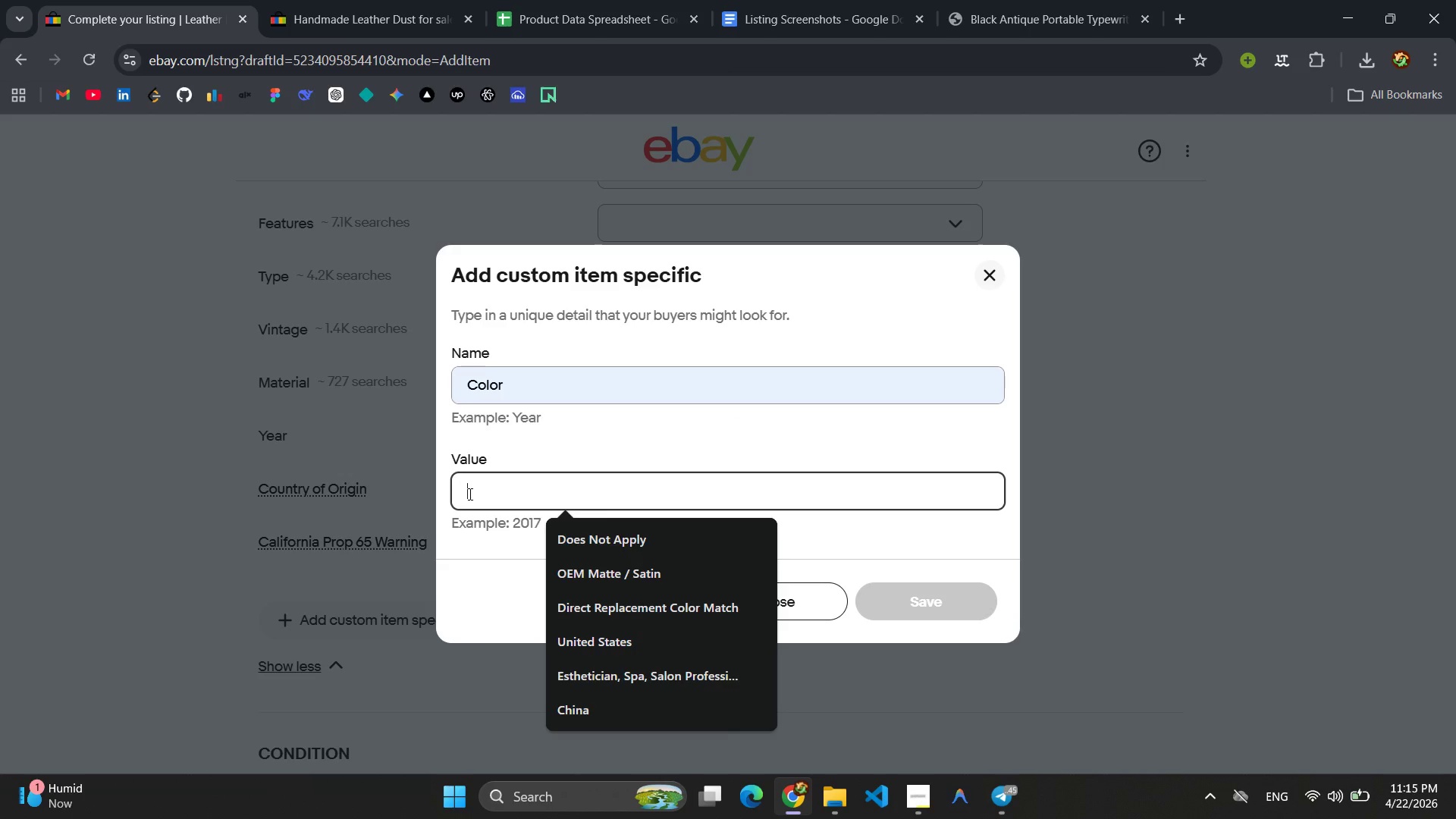 
key(Control+V)
 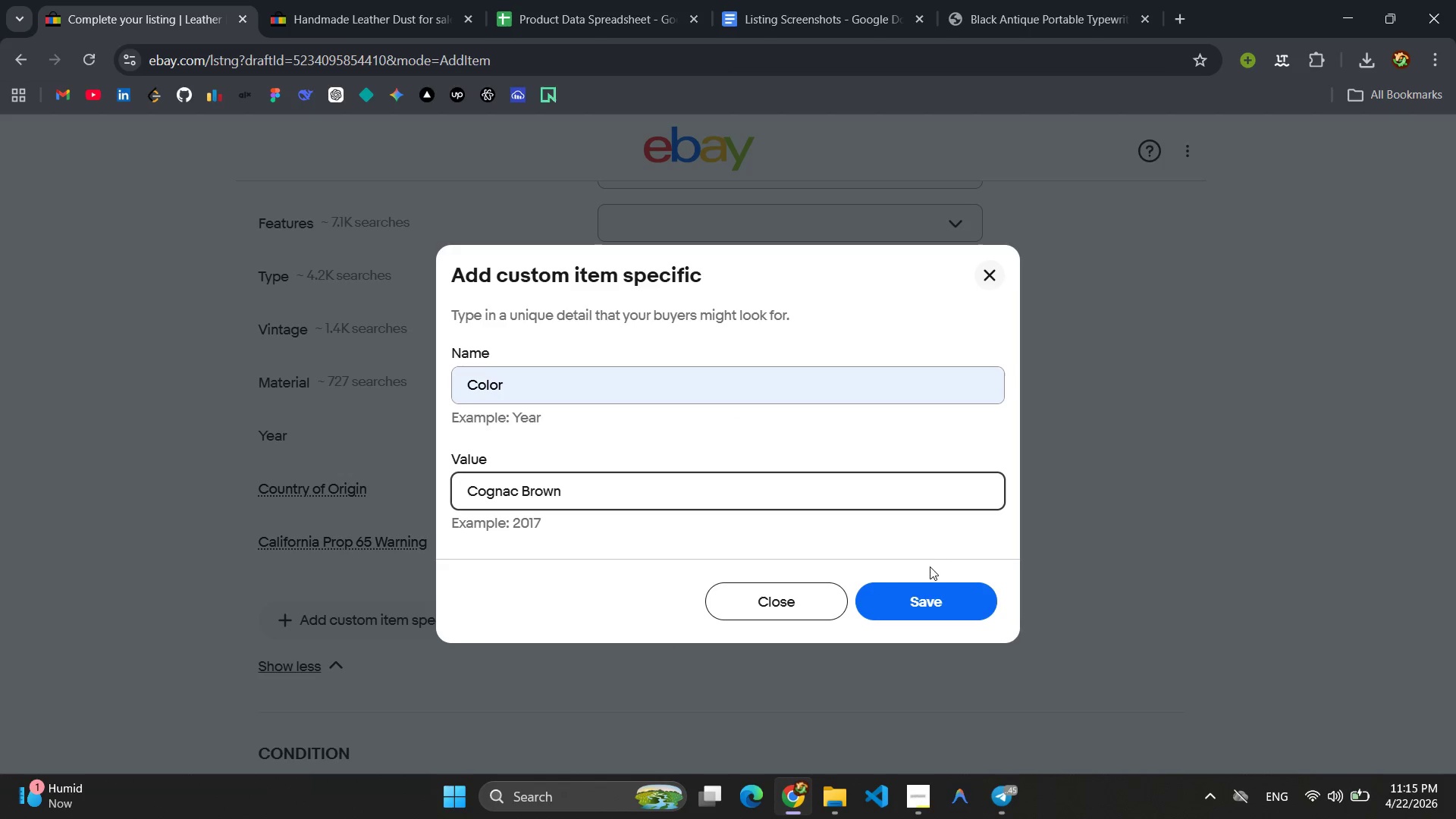 
key(Control+ControlLeft)
 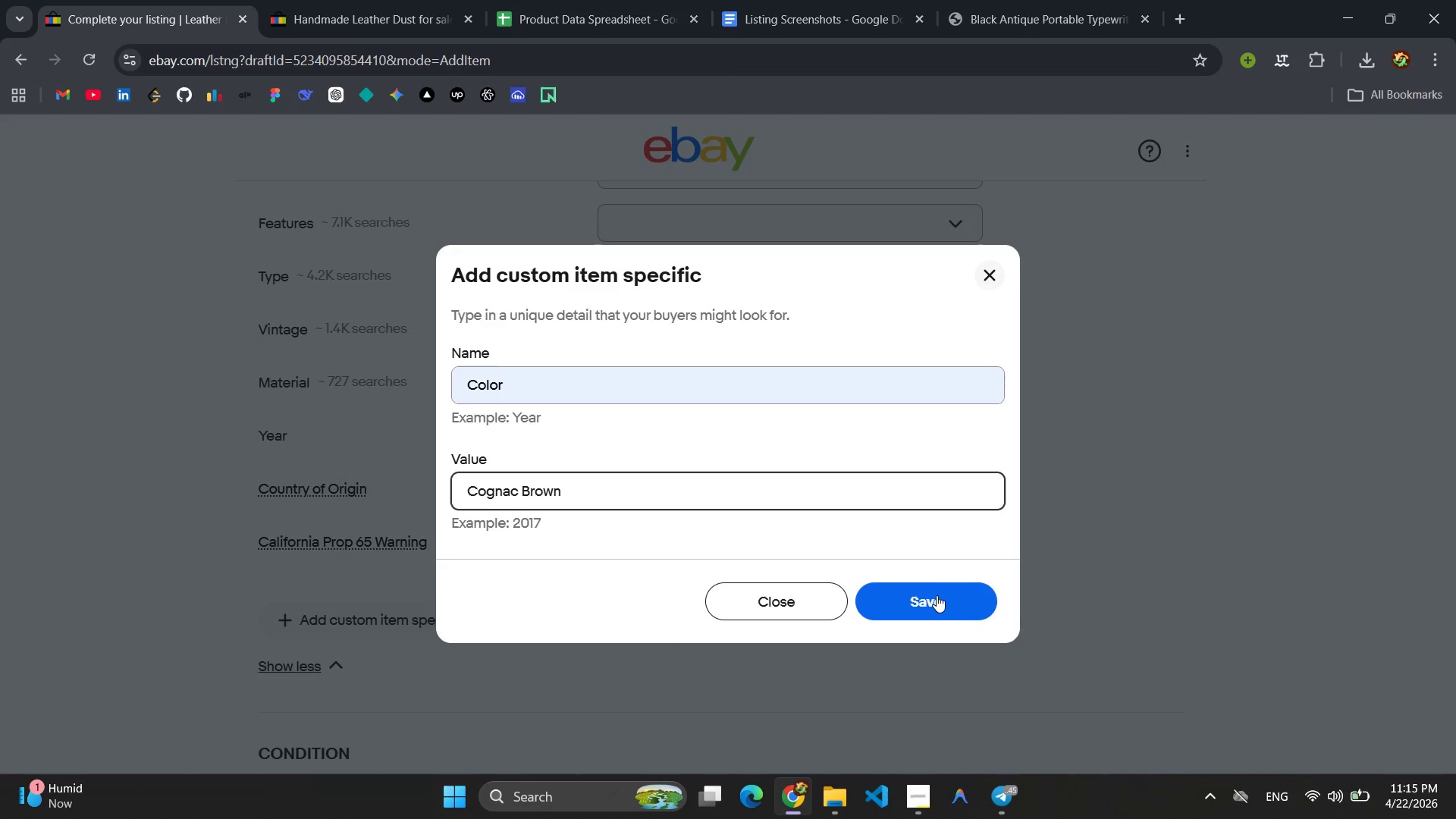 
left_click([937, 601])
 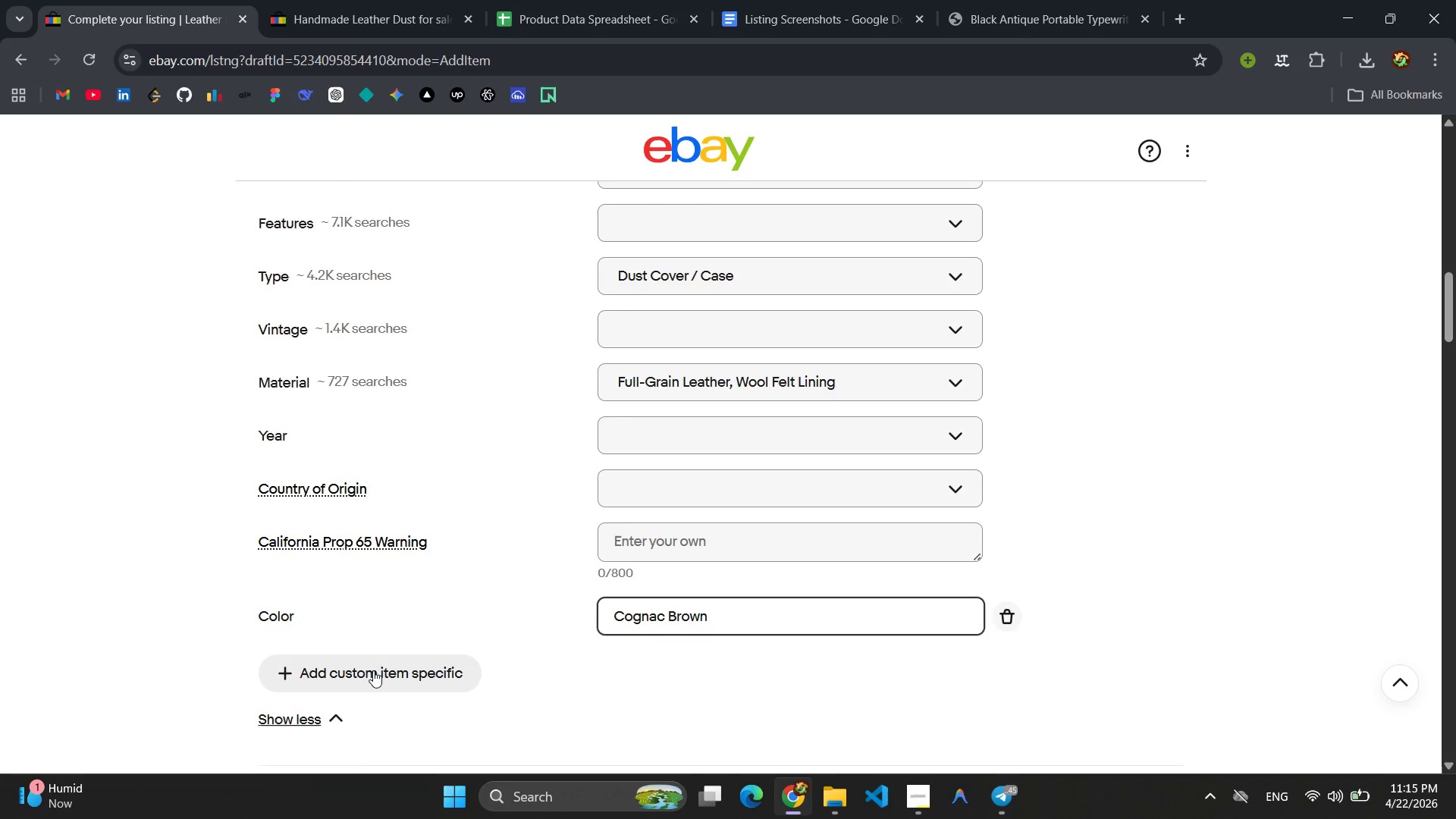 
left_click([373, 670])
 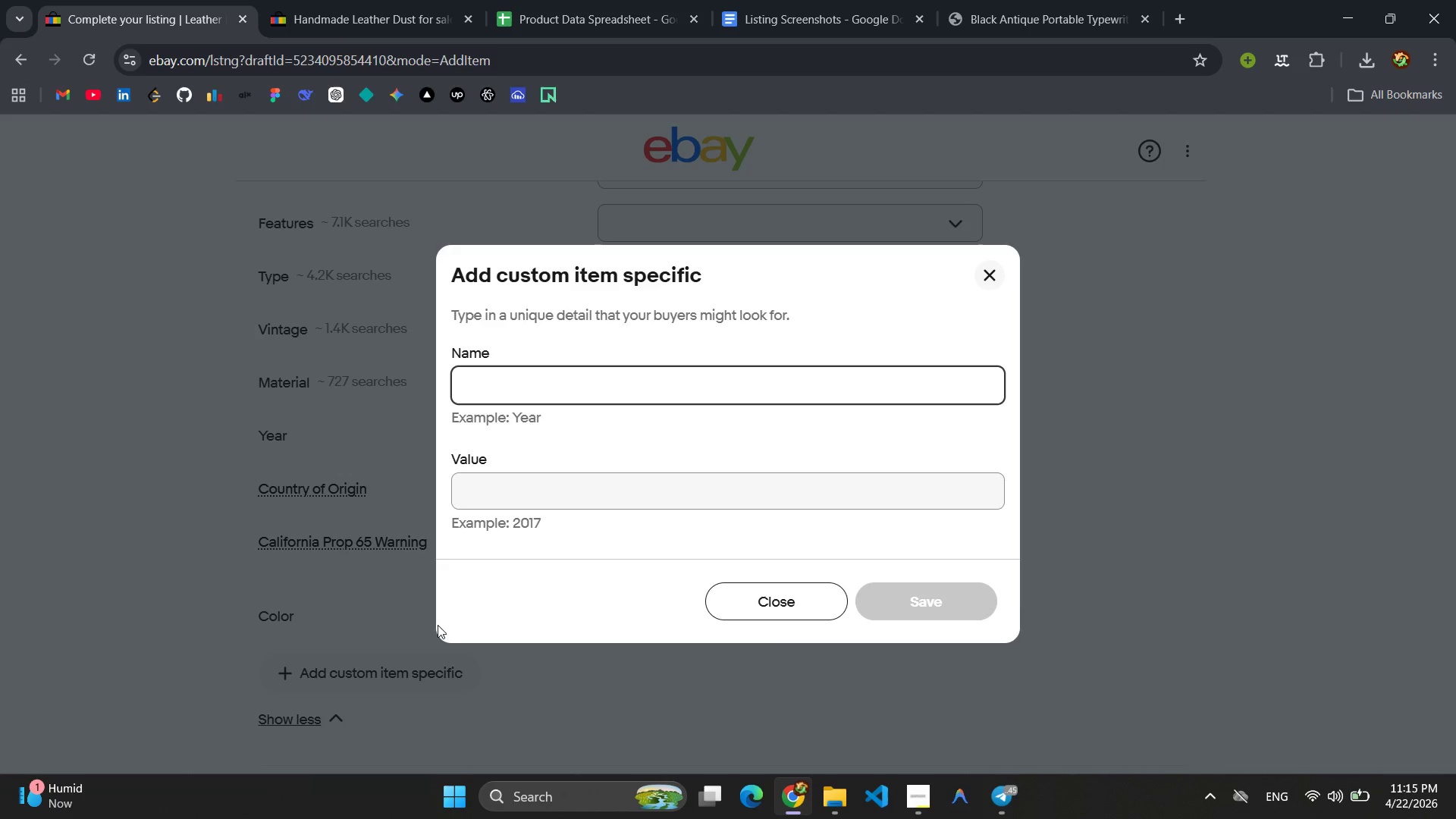 
type(Com)
 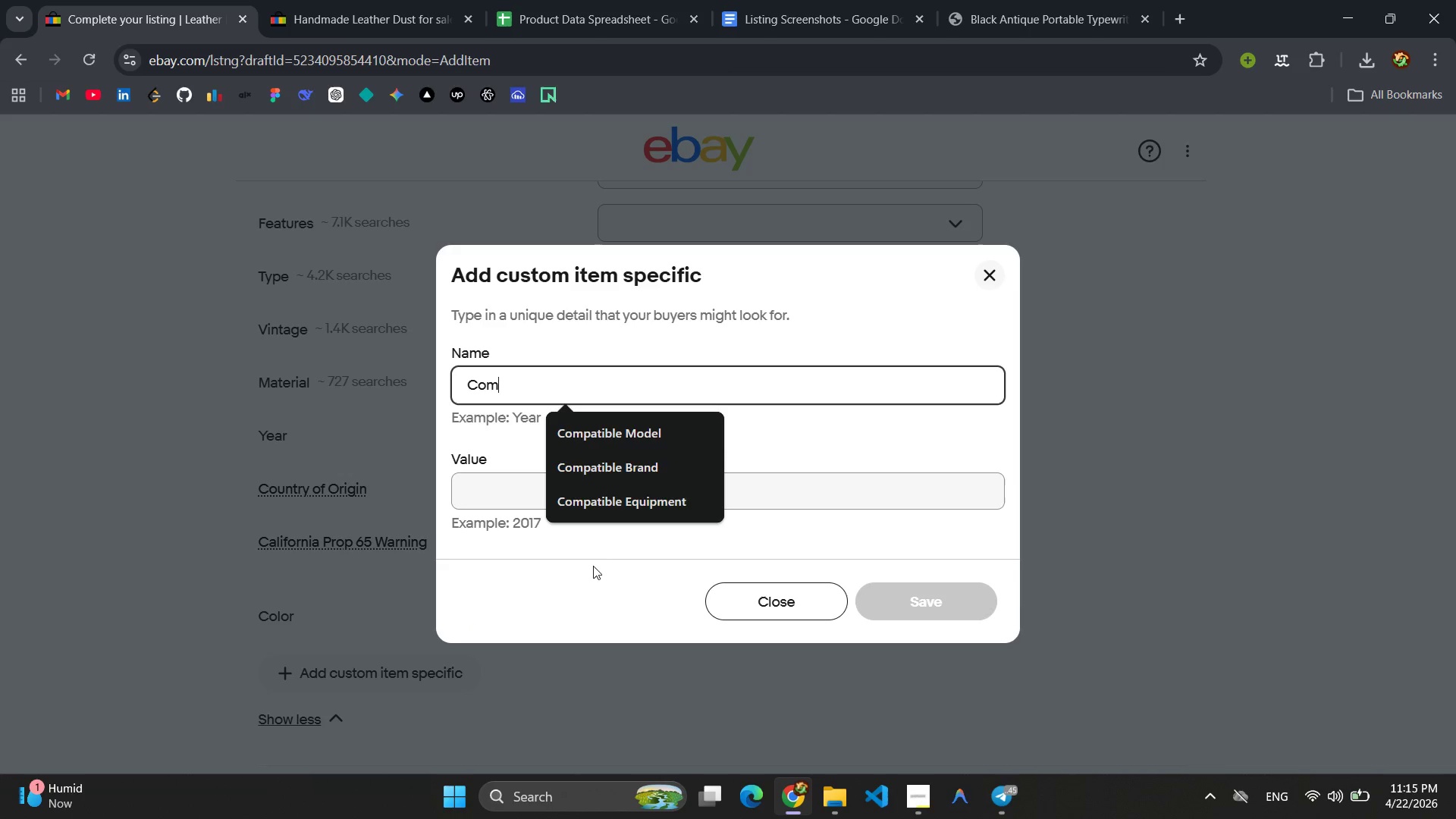 
left_click([648, 474])
 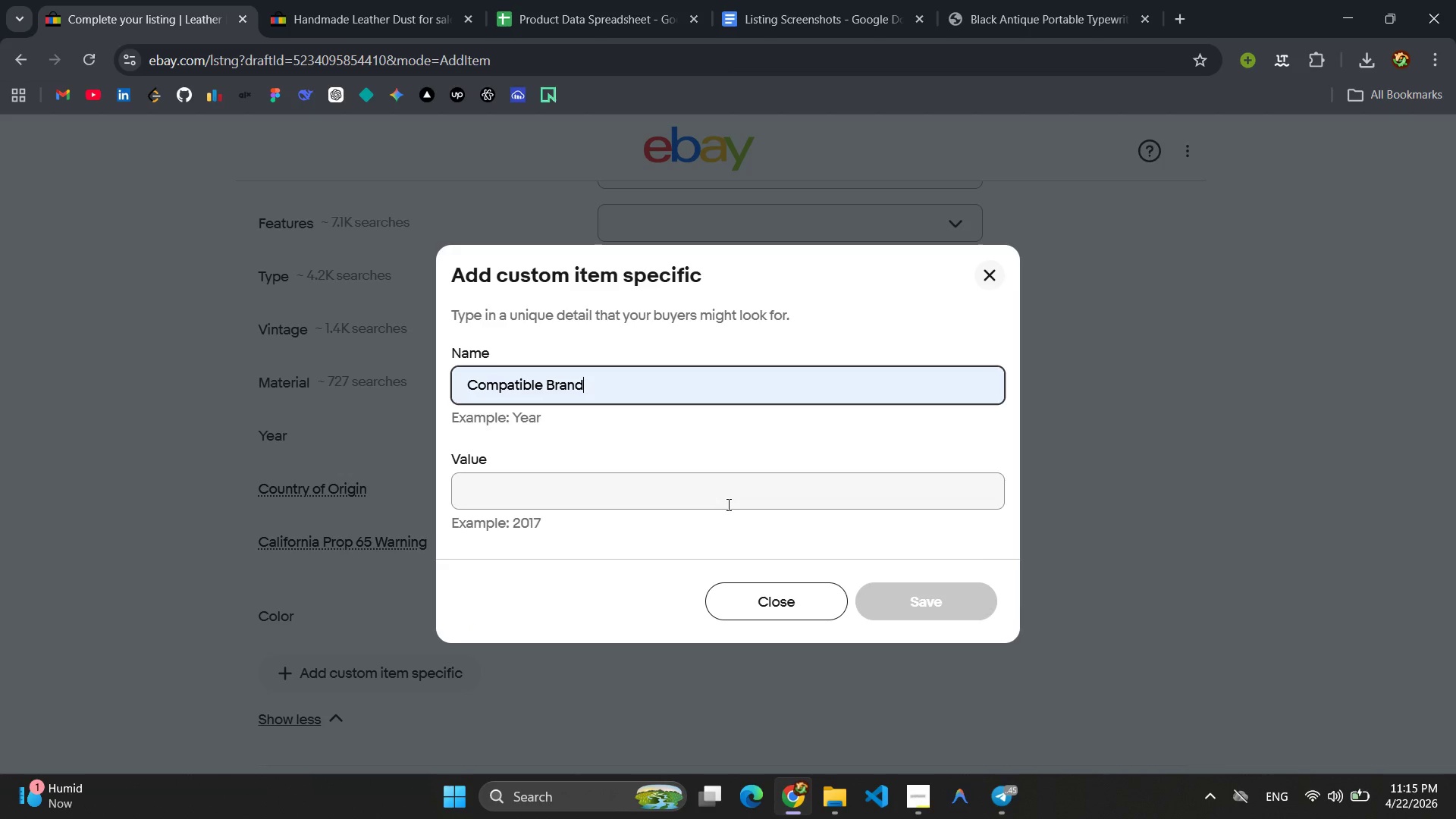 
left_click([727, 504])
 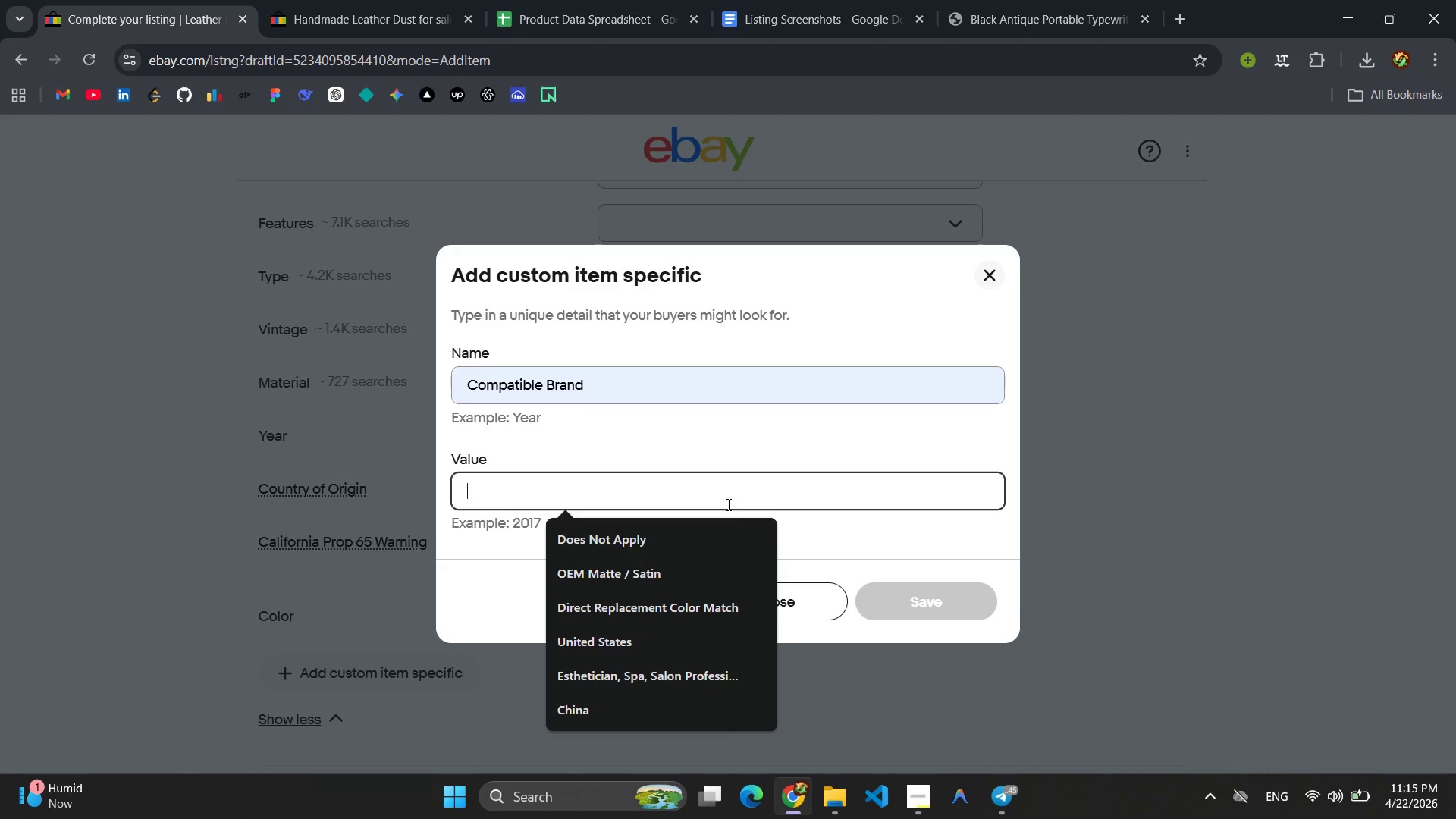 
left_click([621, 0])
 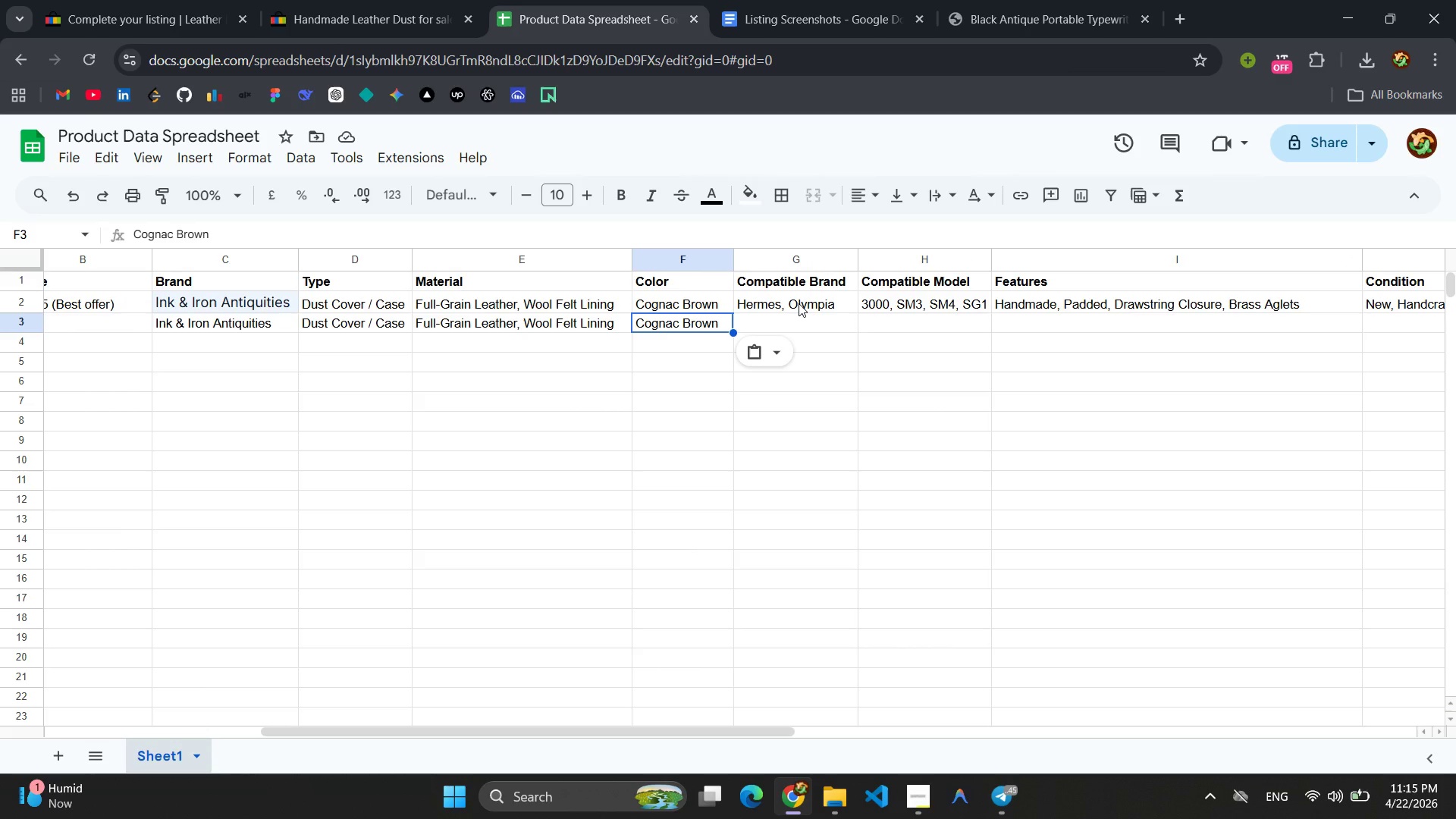 
wait(6.88)
 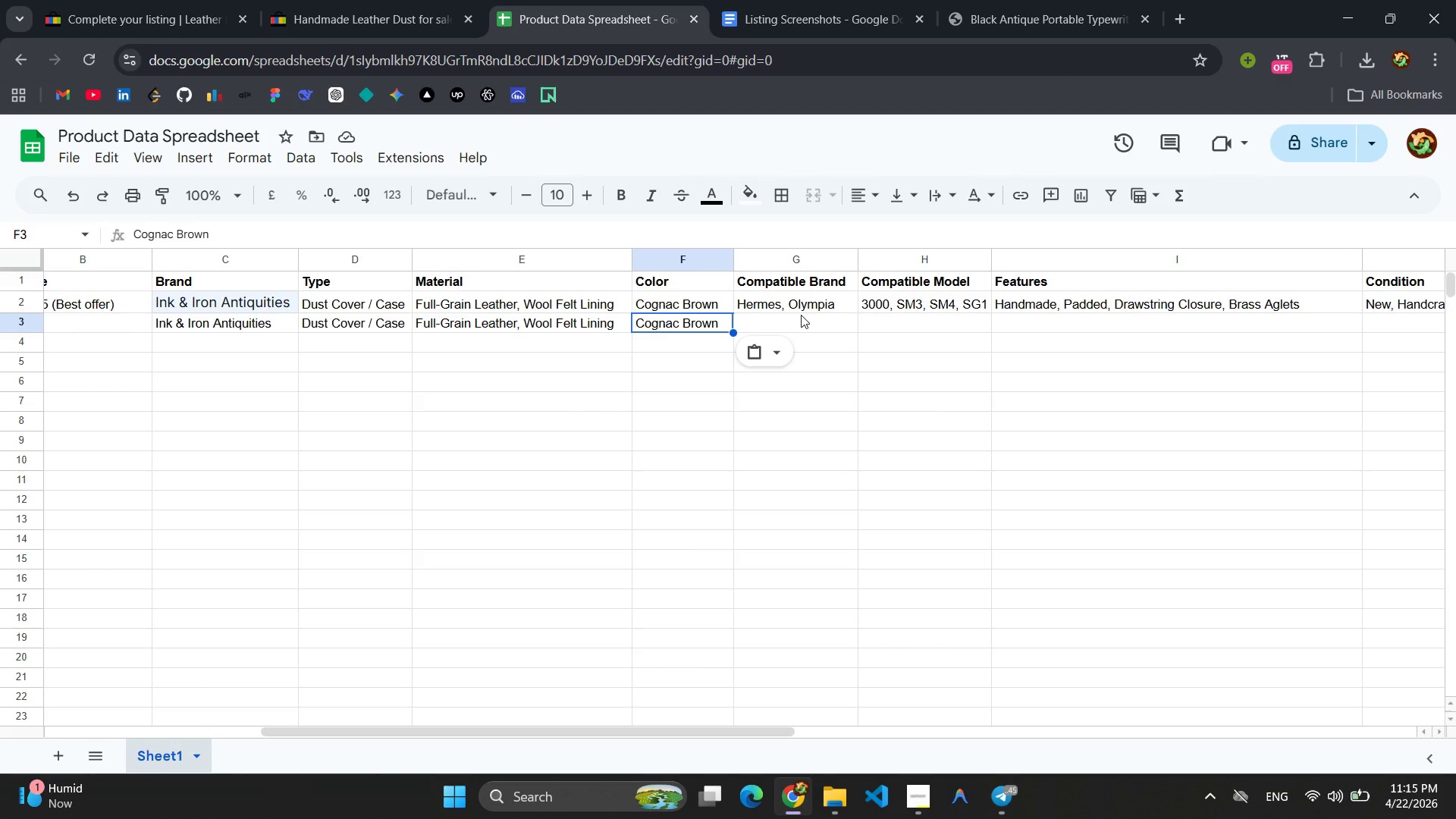 
left_click([123, 0])
 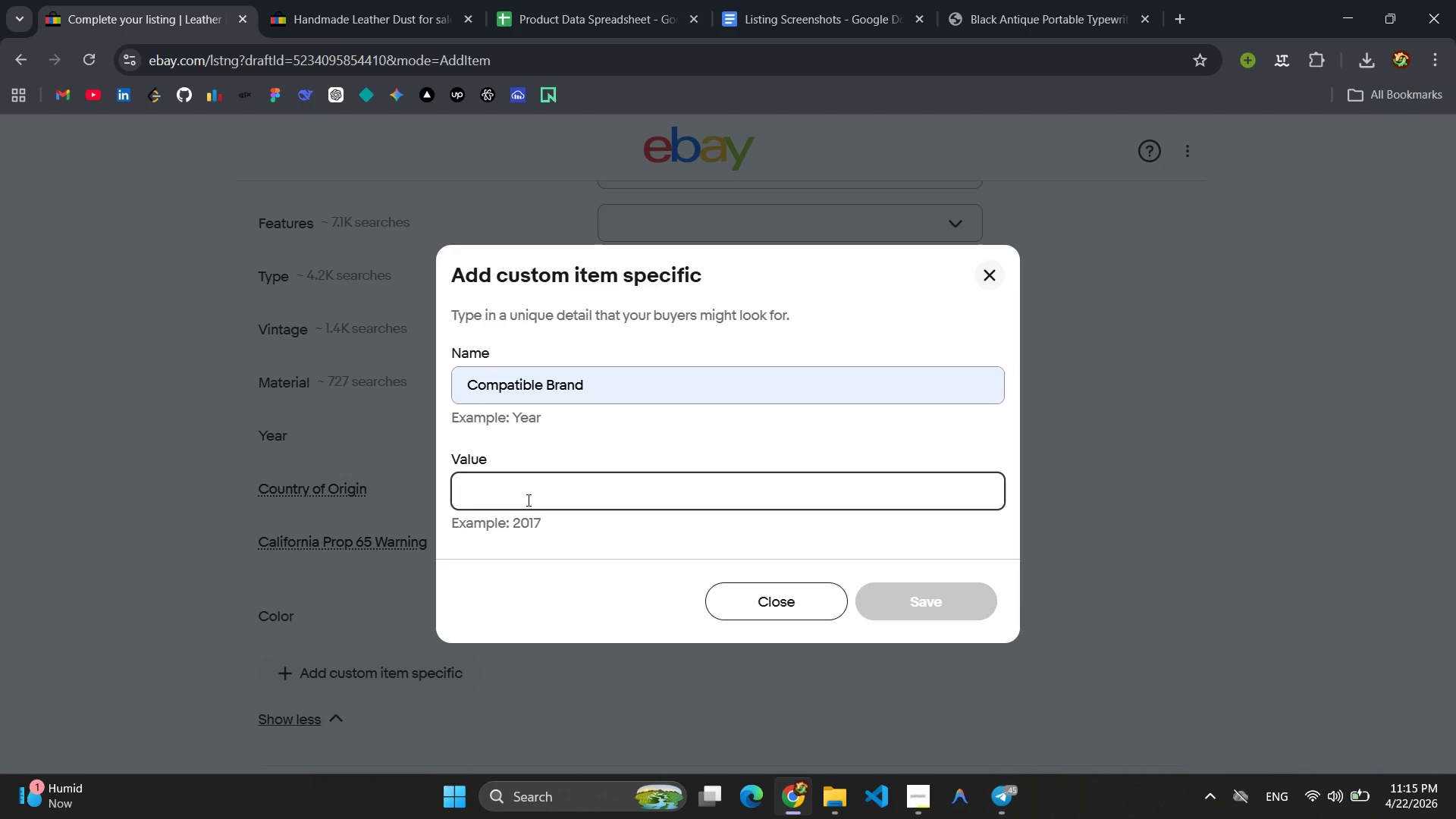 
type(Smith-Coo)
key(Backspace)
type(rona, Brother, Olympai)
key(Backspace)
key(Backspace)
type(ia)
 